 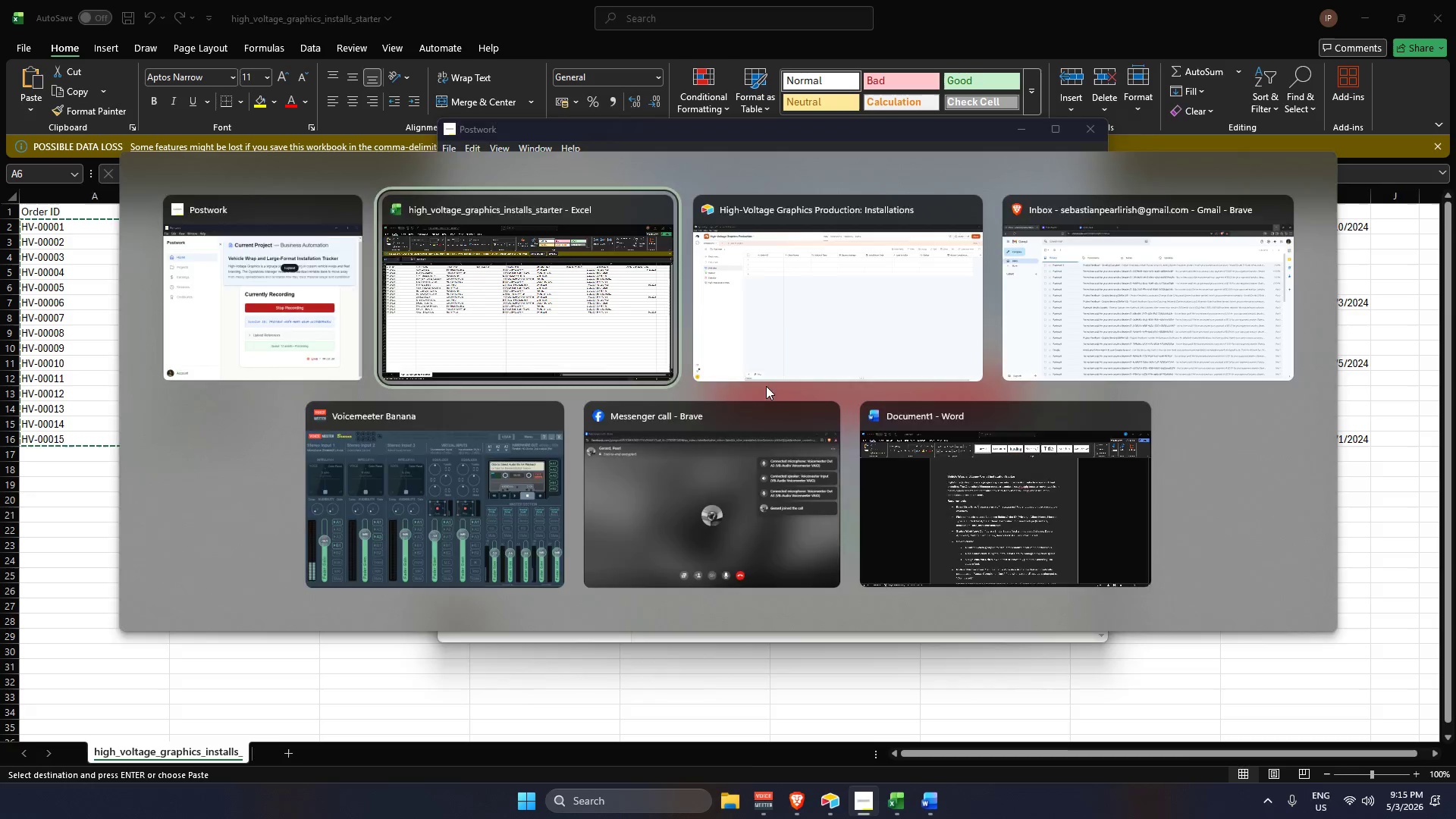 
key(Alt+Tab)
 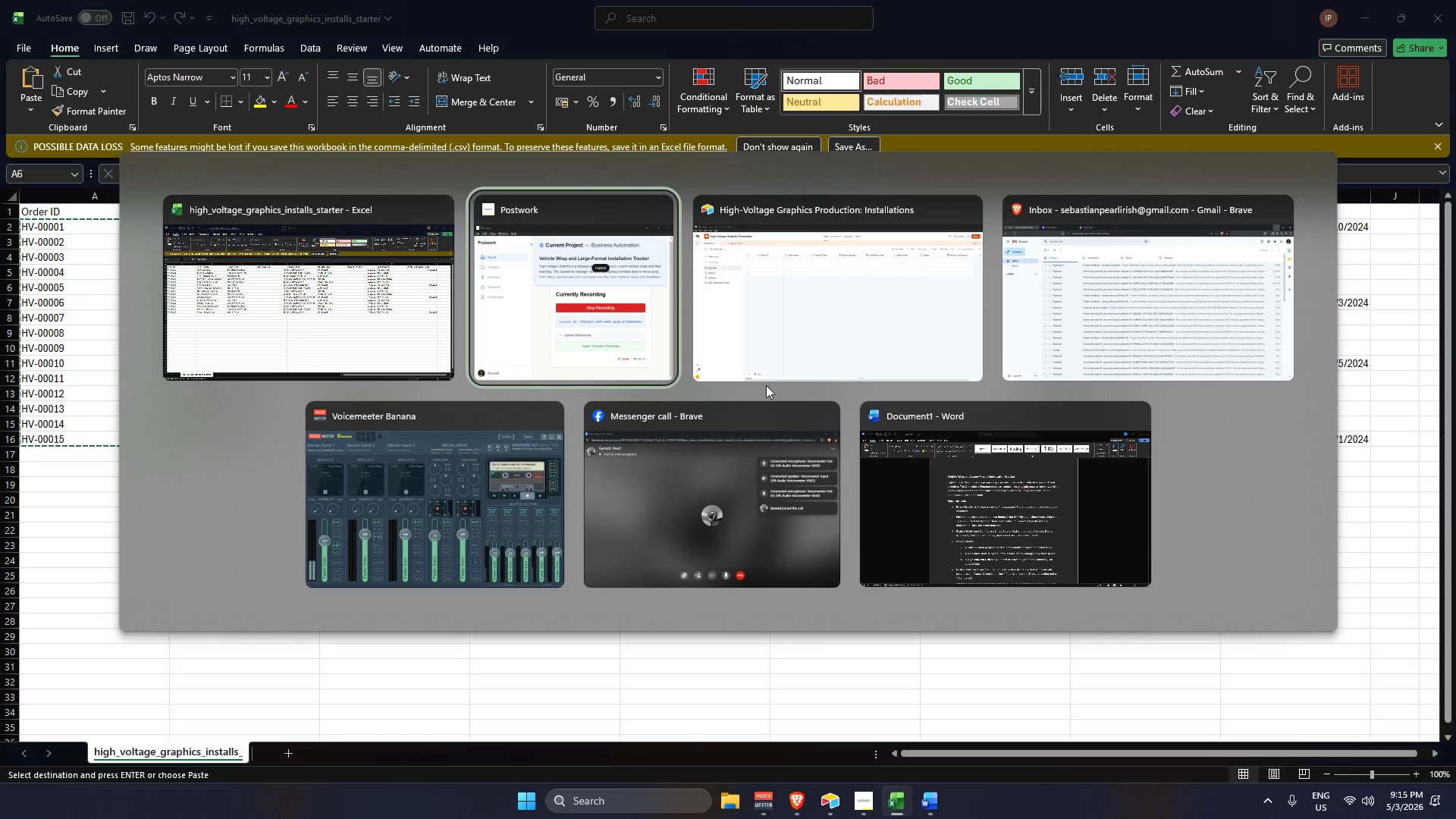 
key(Alt+Tab)
 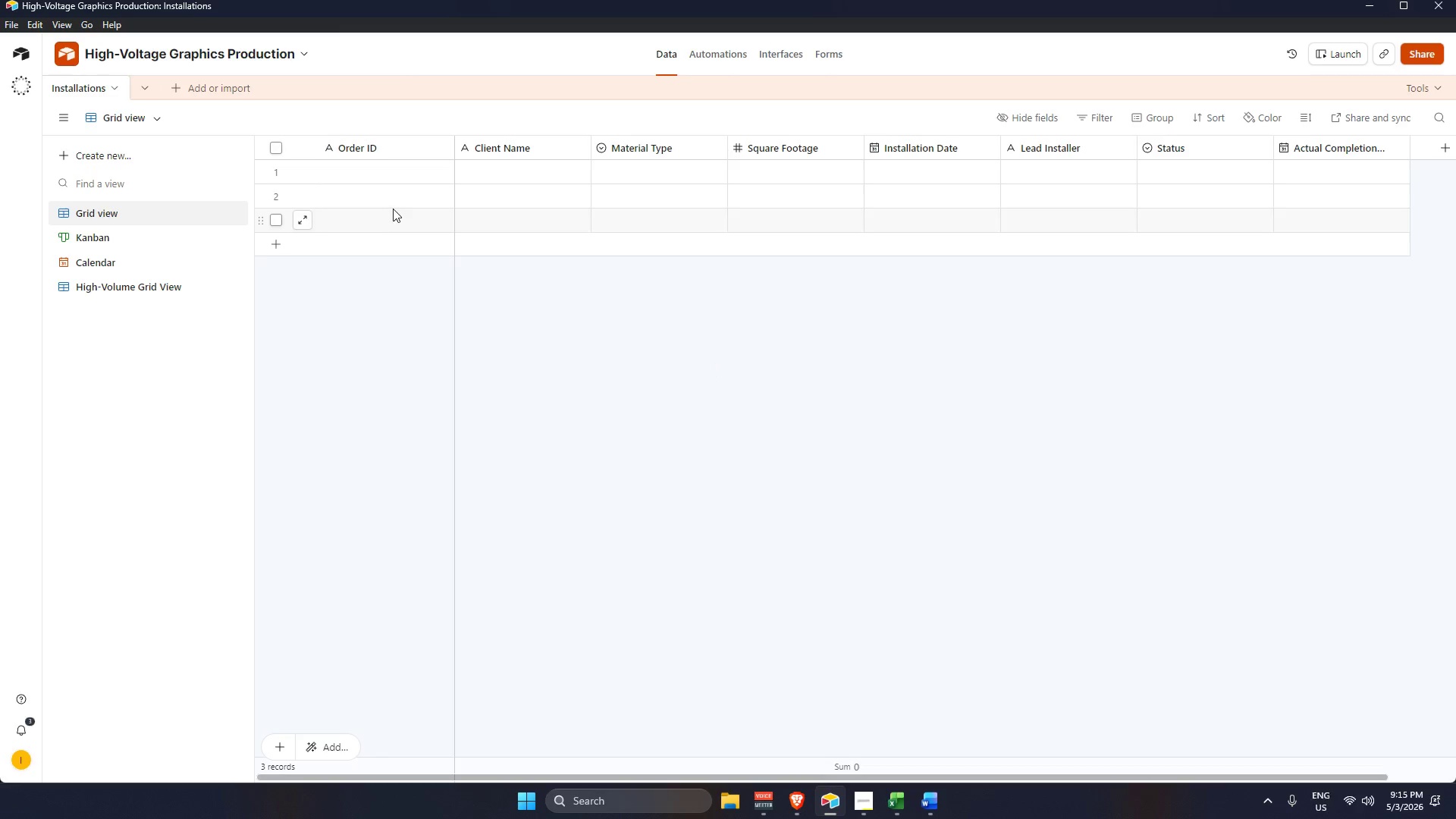 
left_click([382, 176])
 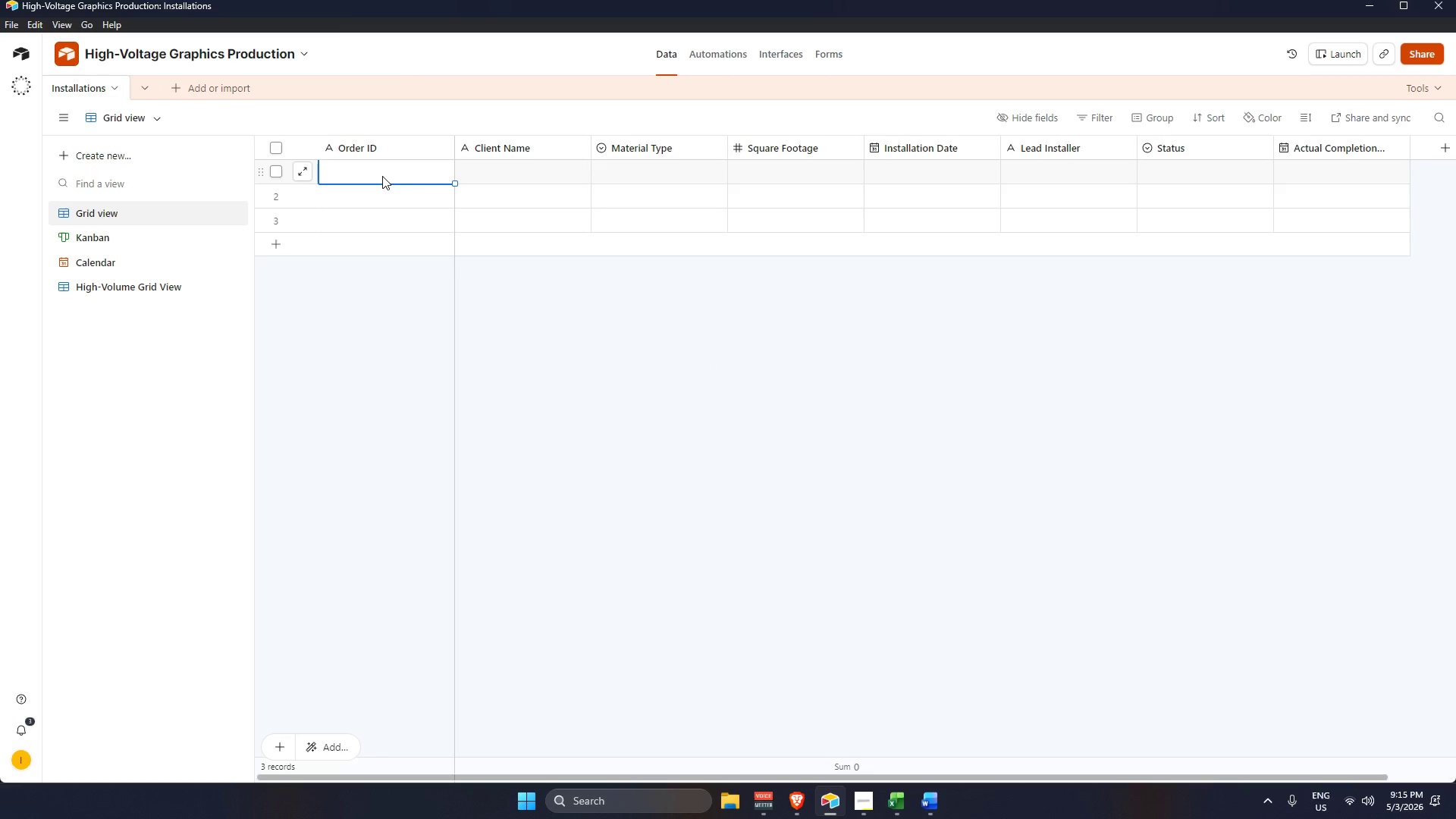 
key(Control+V)
 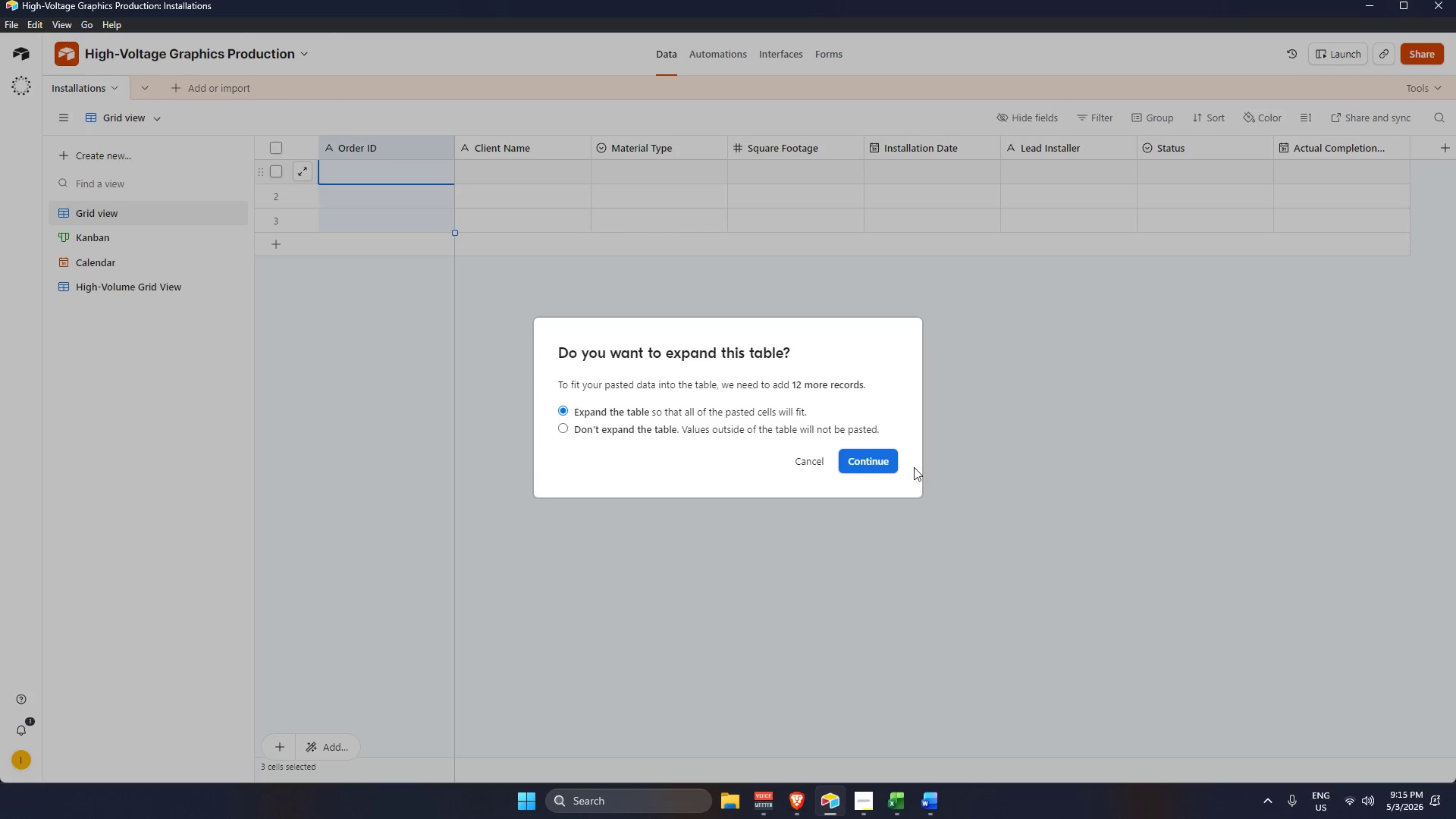 
left_click([886, 465])
 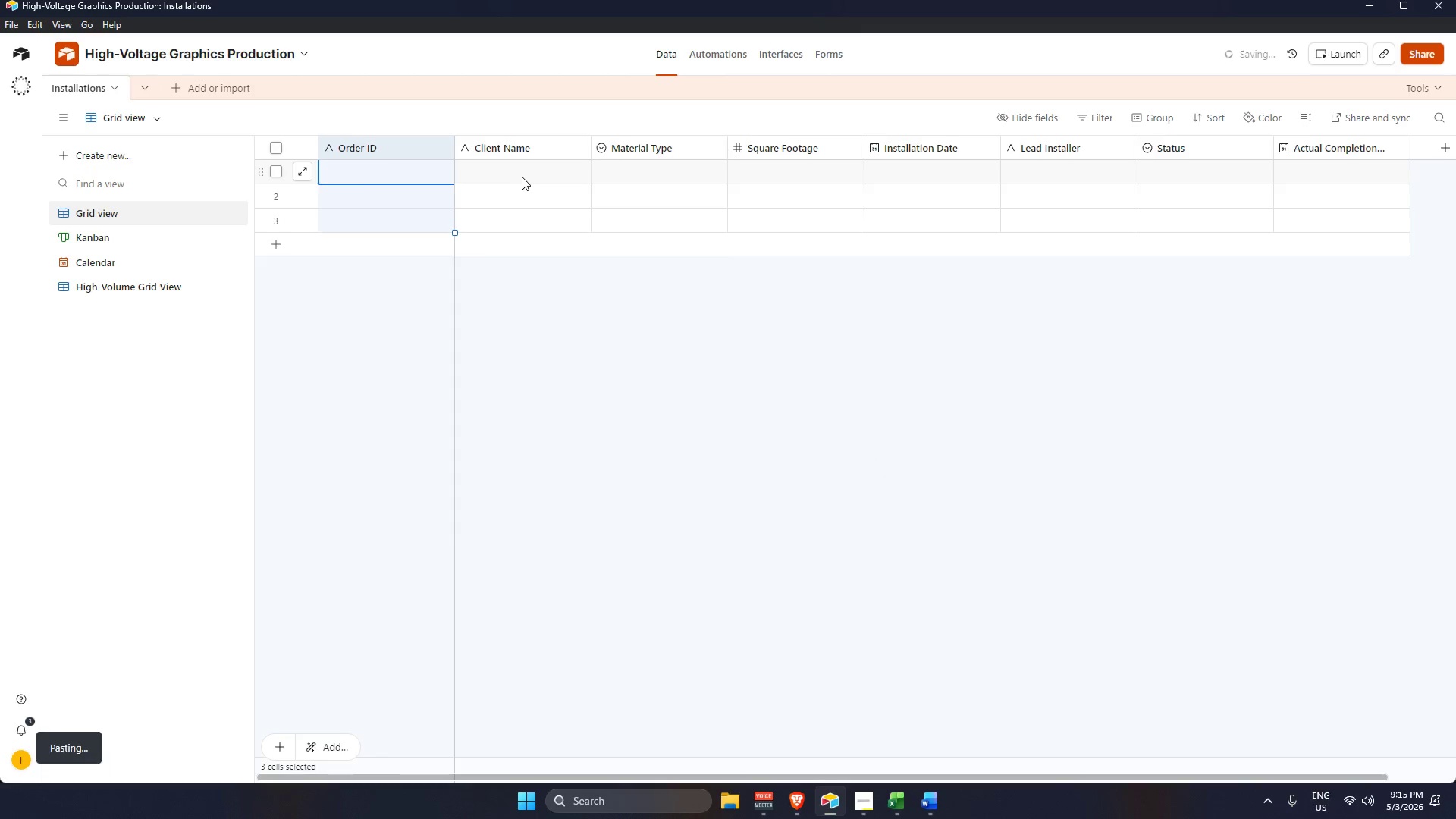 
left_click([520, 171])
 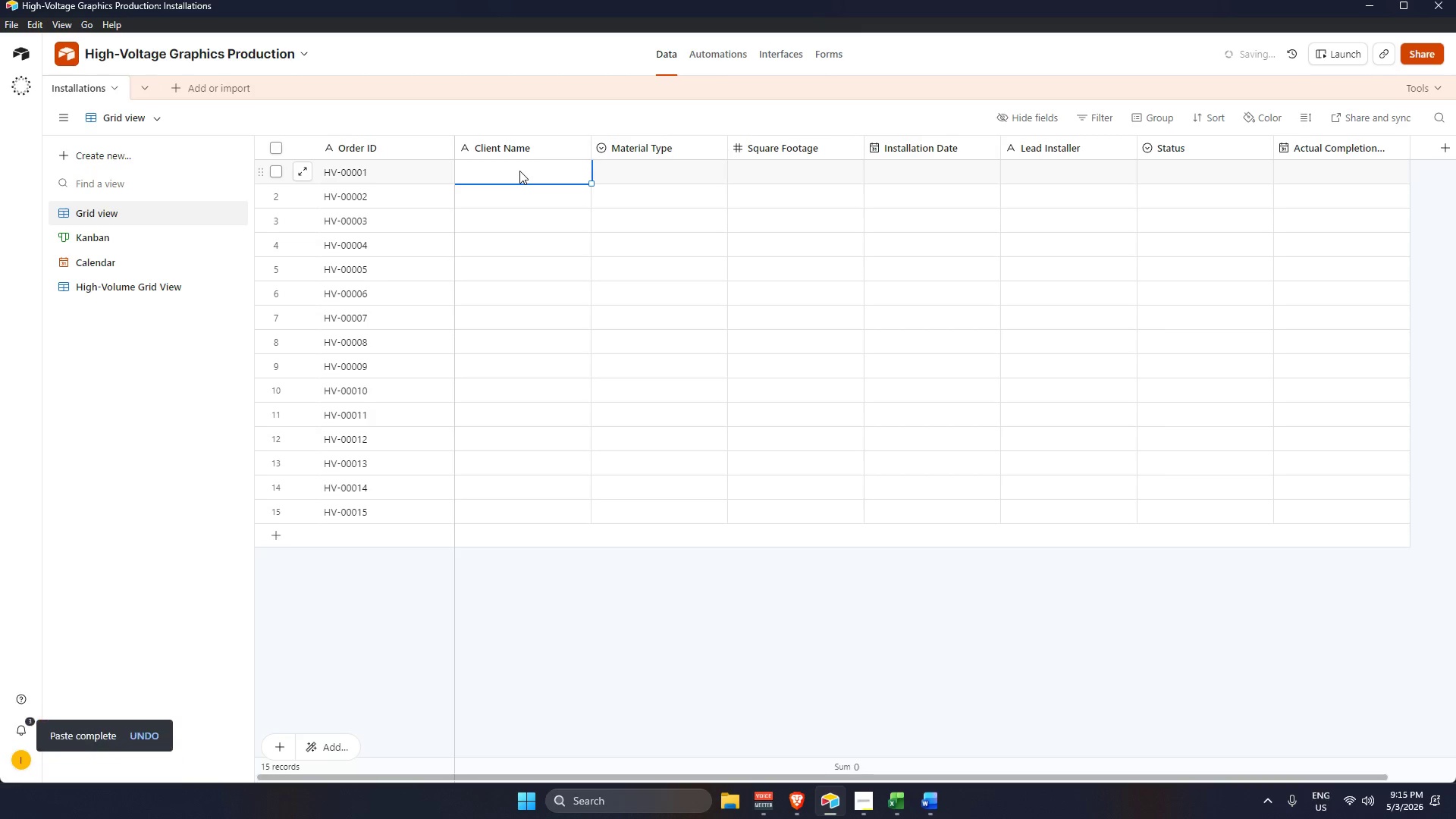 
key(Alt+AltLeft)
 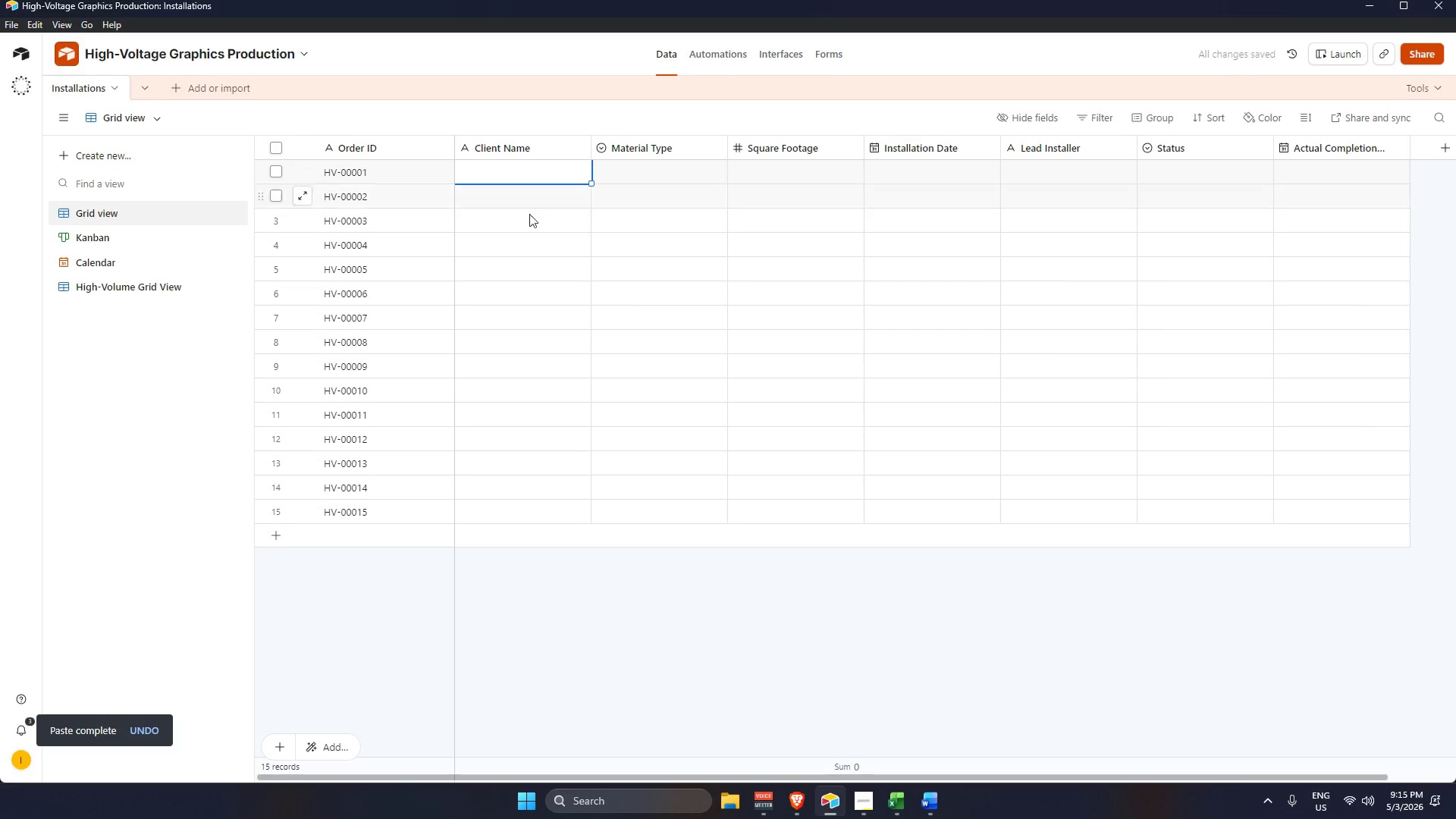 
key(Alt+Tab)
 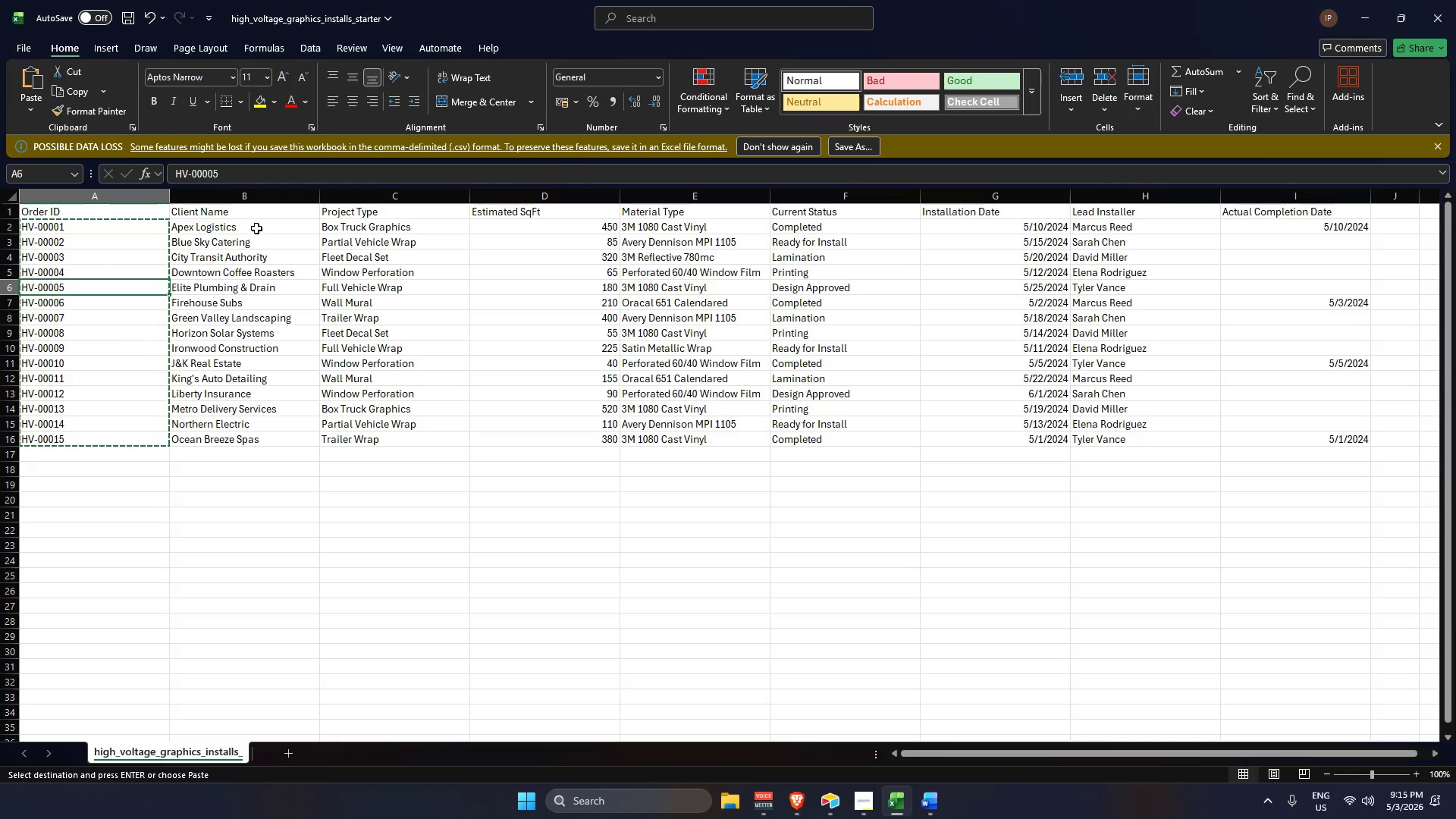 
left_click_drag(start_coordinate=[255, 226], to_coordinate=[254, 437])
 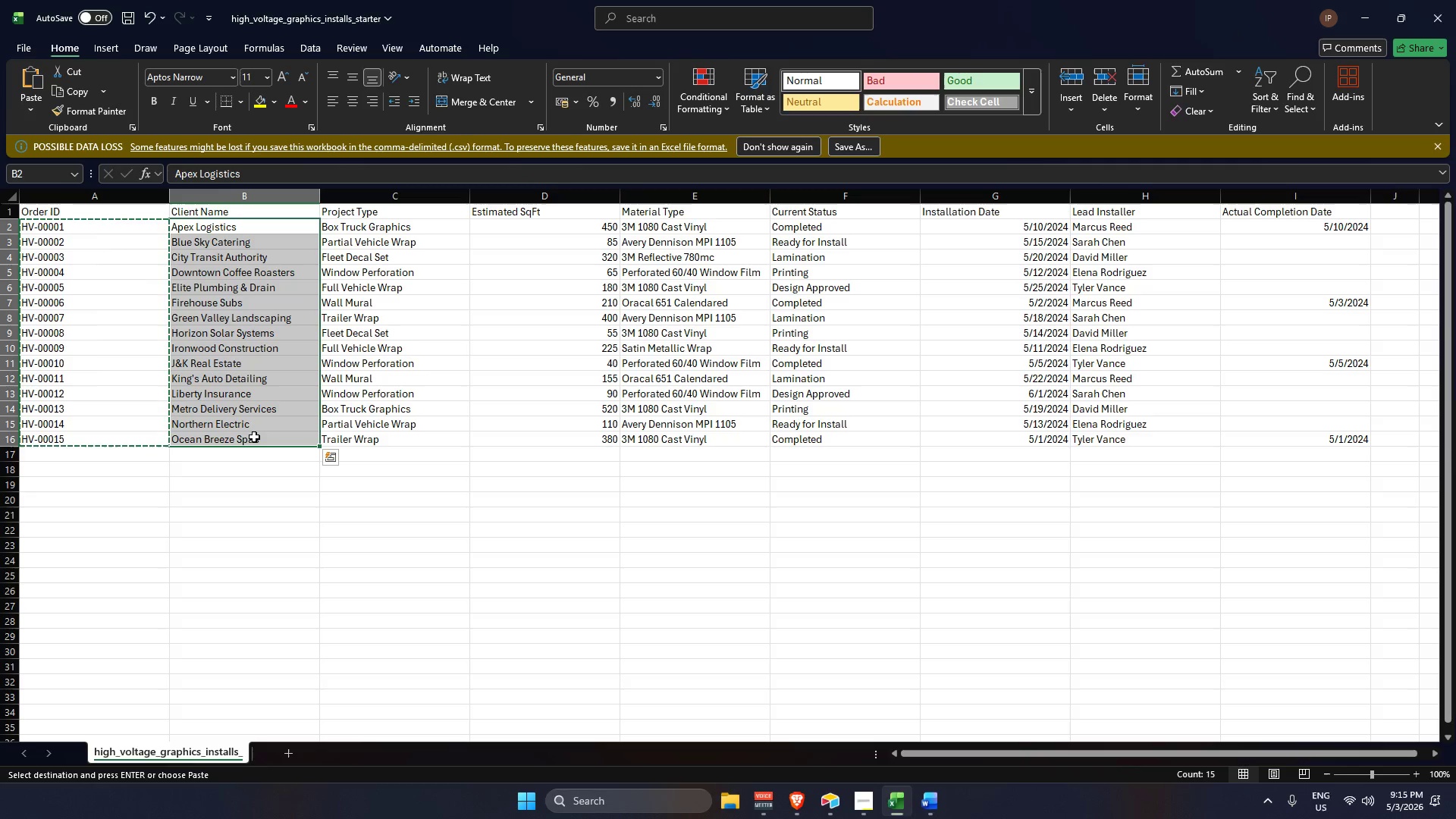 
key(Control+C)
 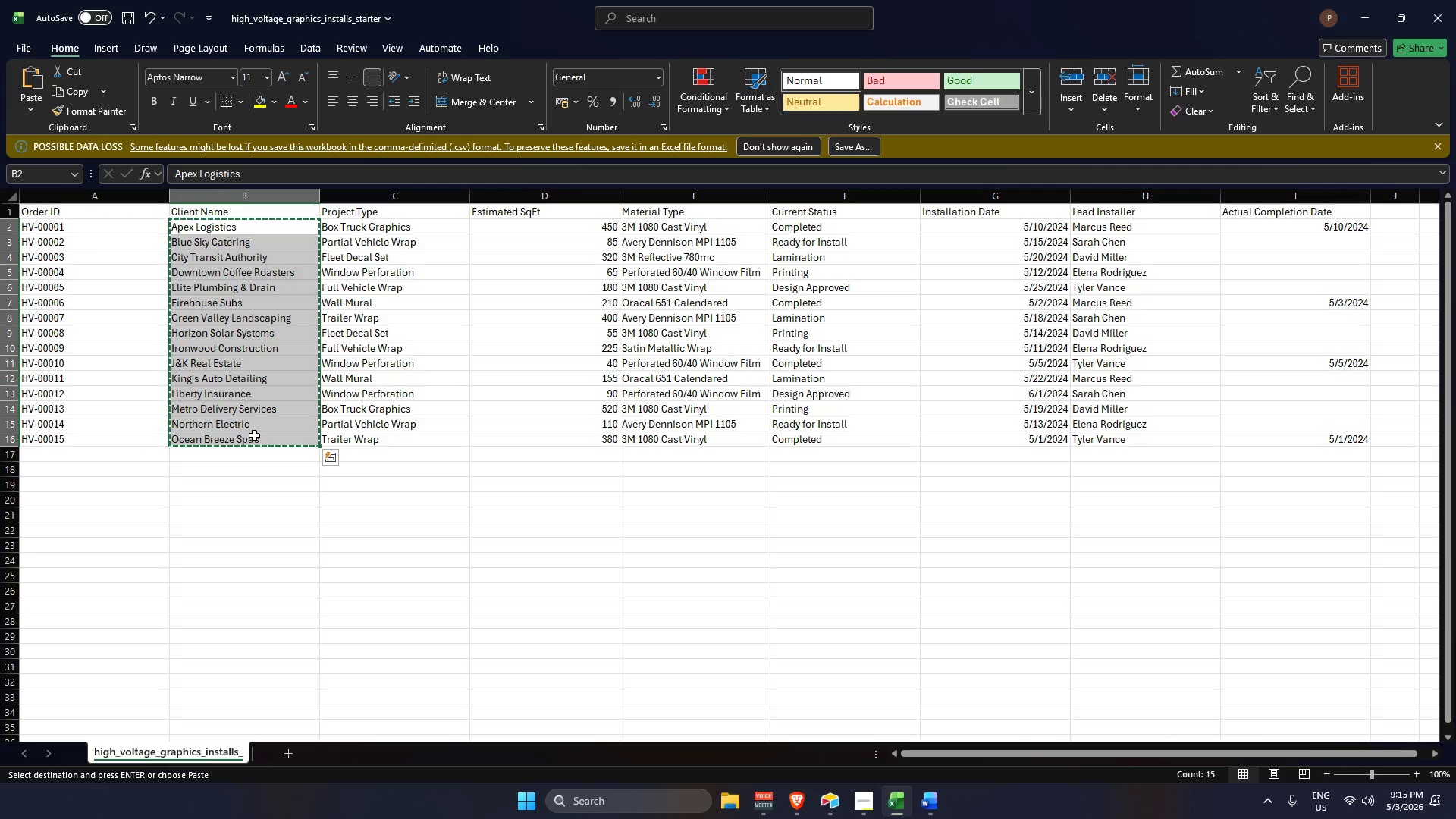 
key(Alt+AltLeft)
 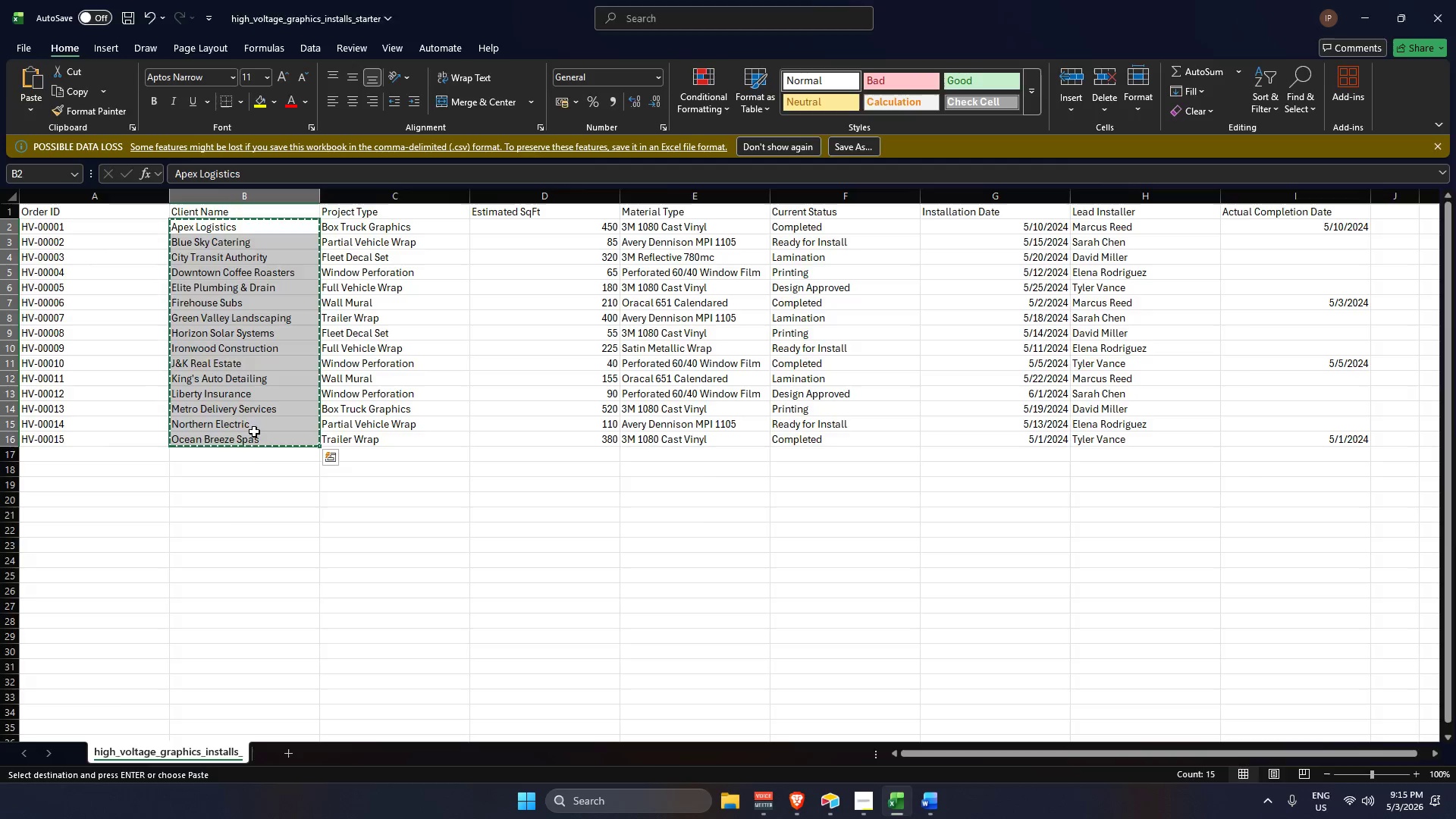 
key(Alt+Tab)
 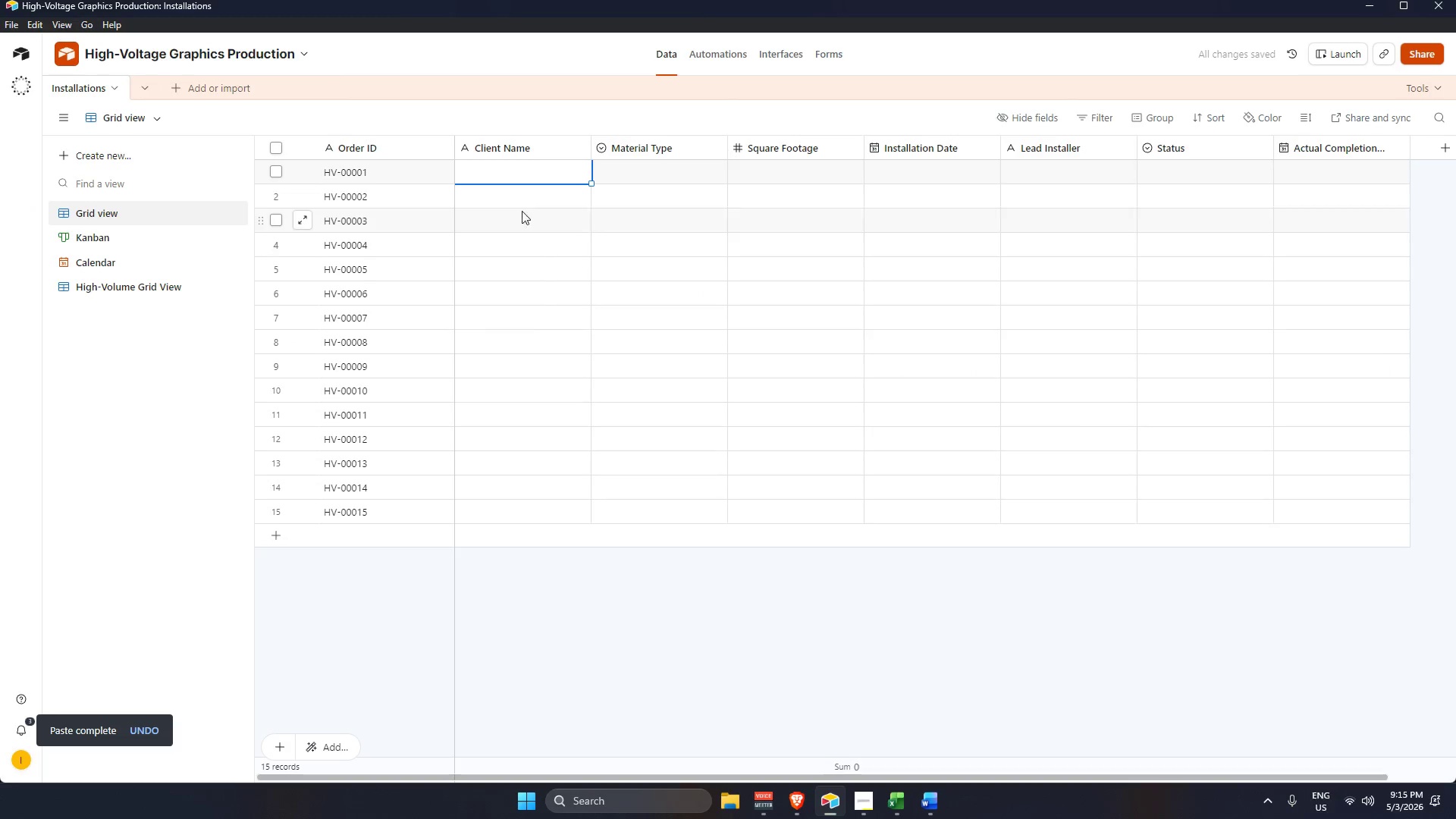 
key(Control+V)
 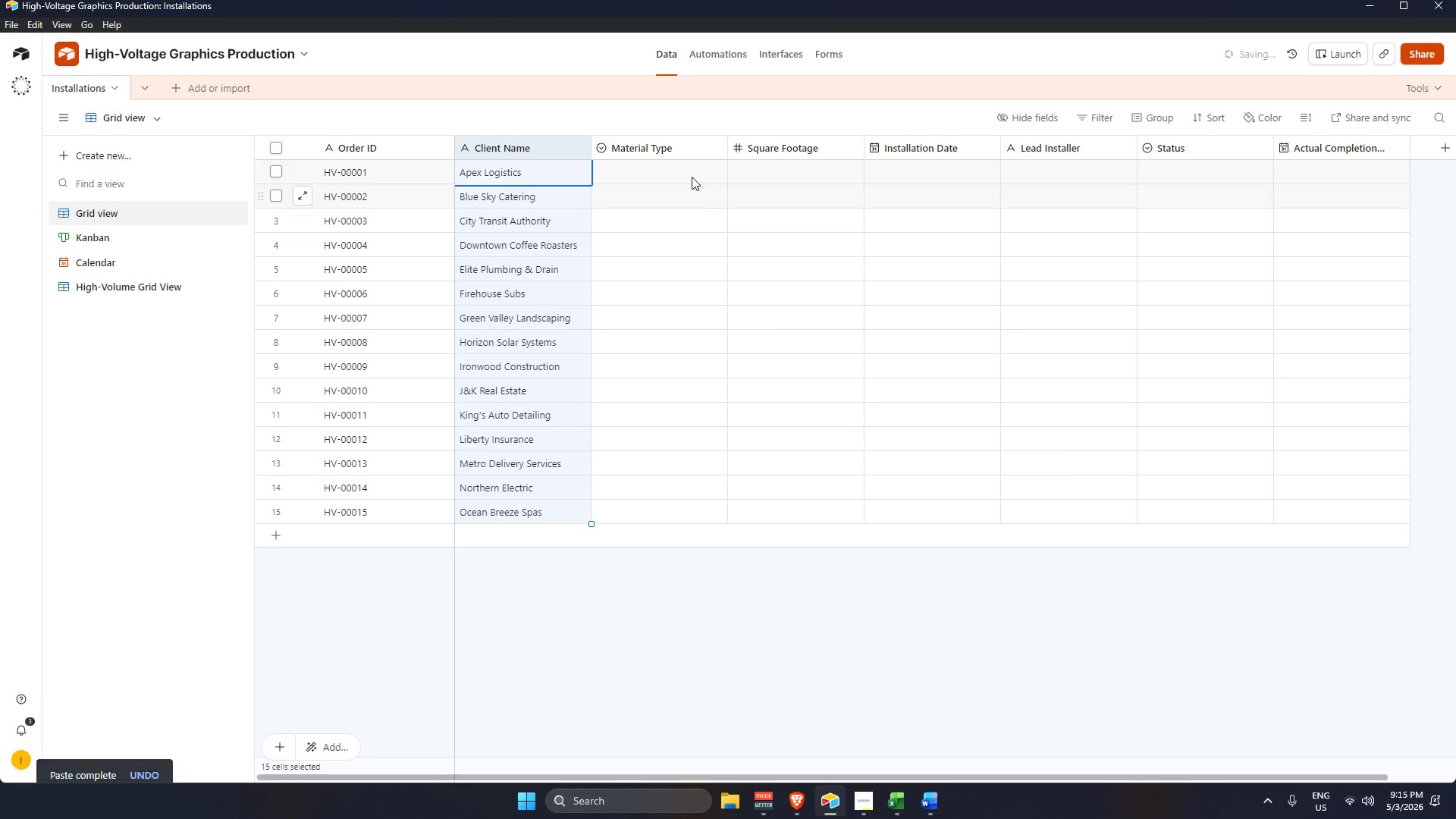 
left_click([693, 172])
 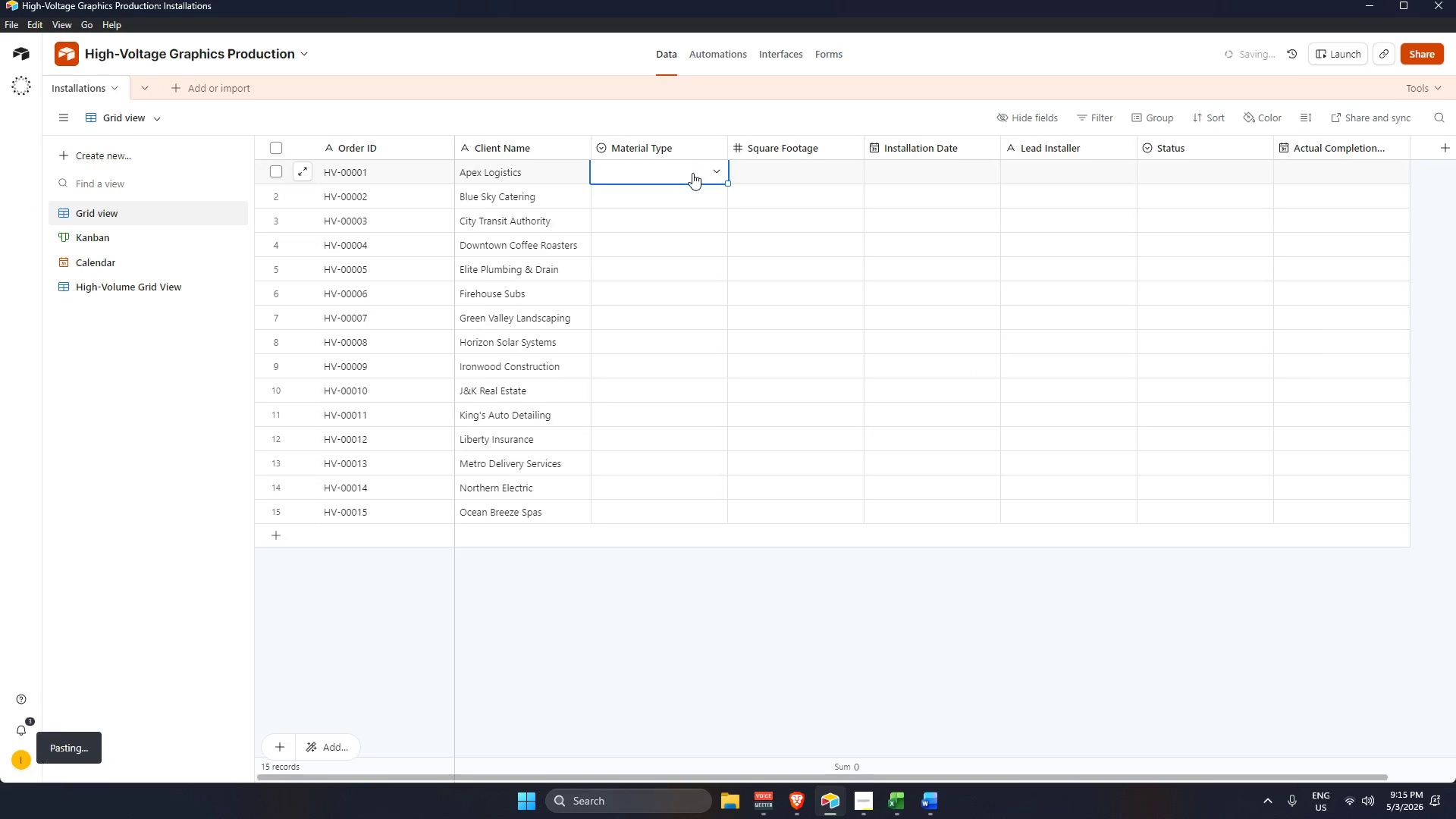 
key(Alt+AltLeft)
 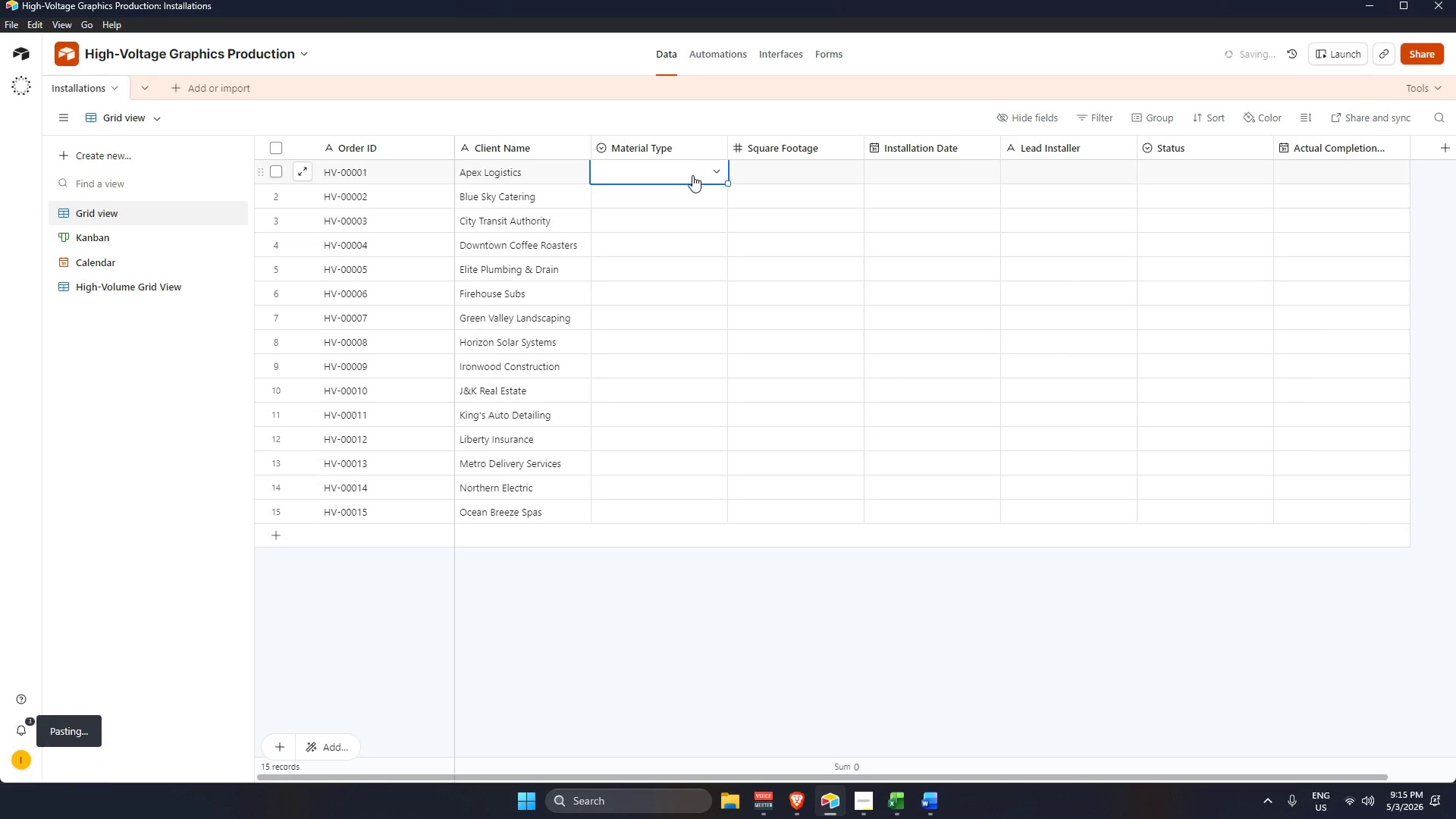 
key(Alt+Tab)
 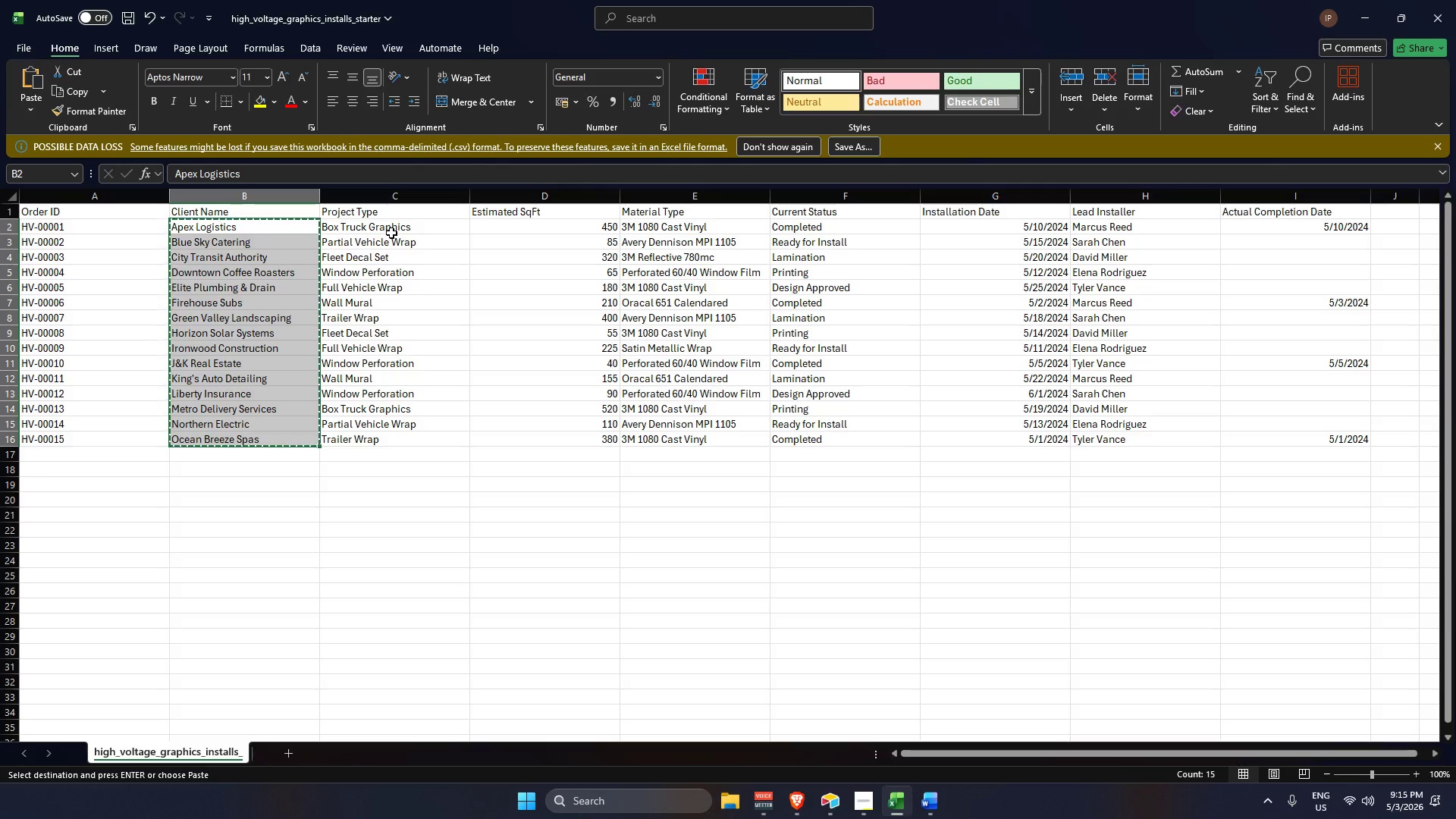 
key(Alt+AltLeft)
 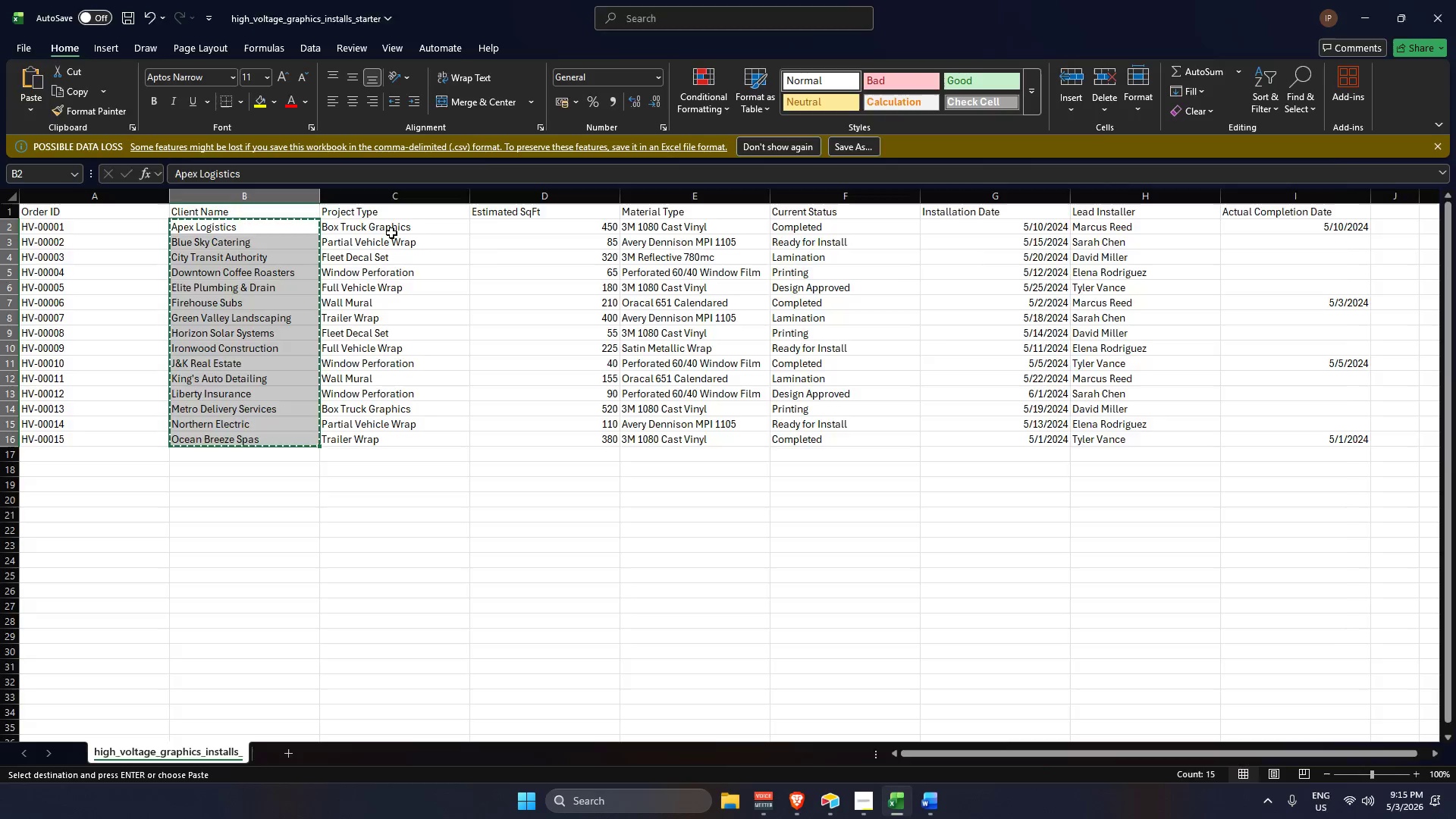 
key(Alt+Tab)
 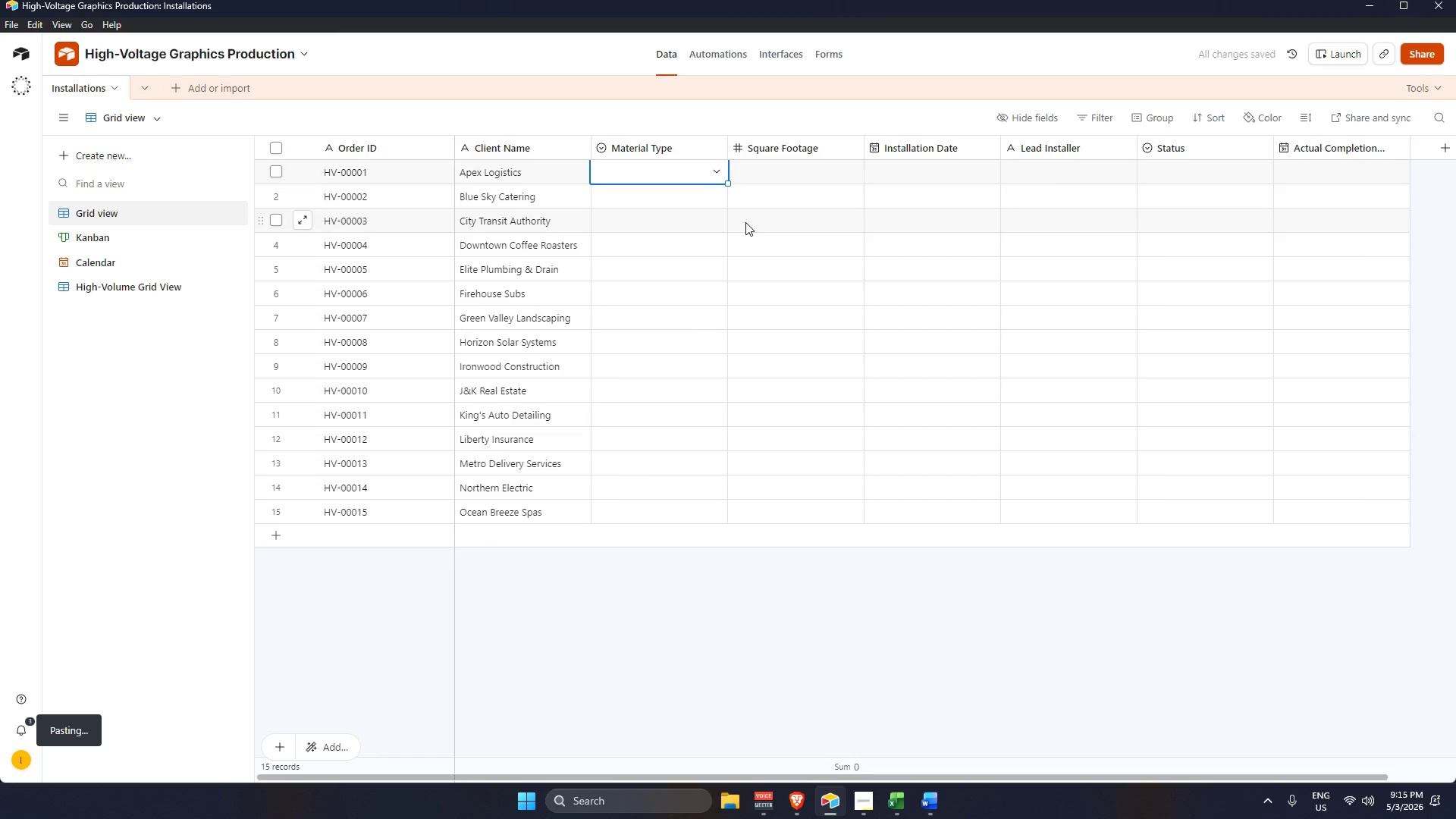 
key(Alt+AltLeft)
 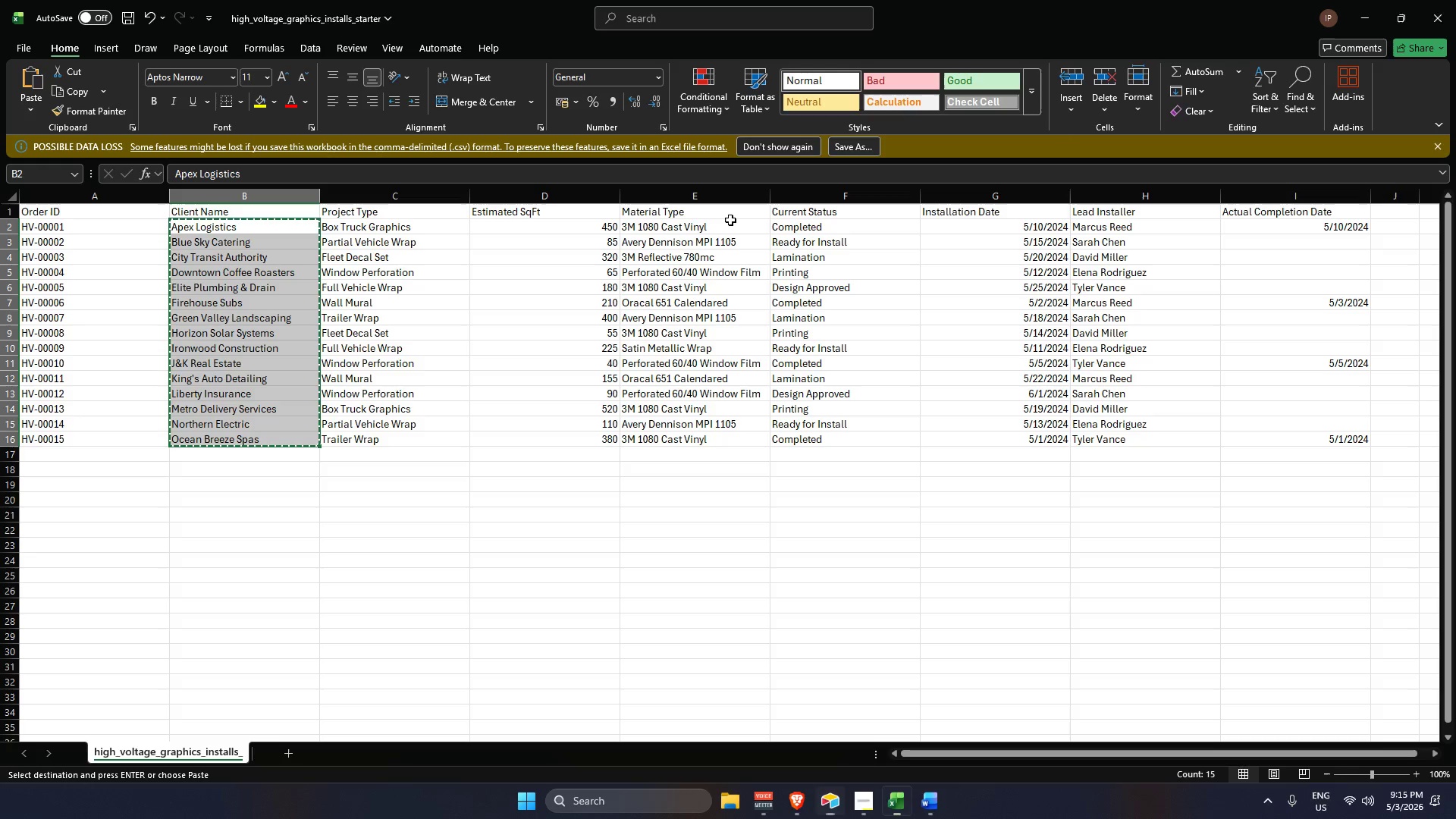 
key(Alt+Tab)
 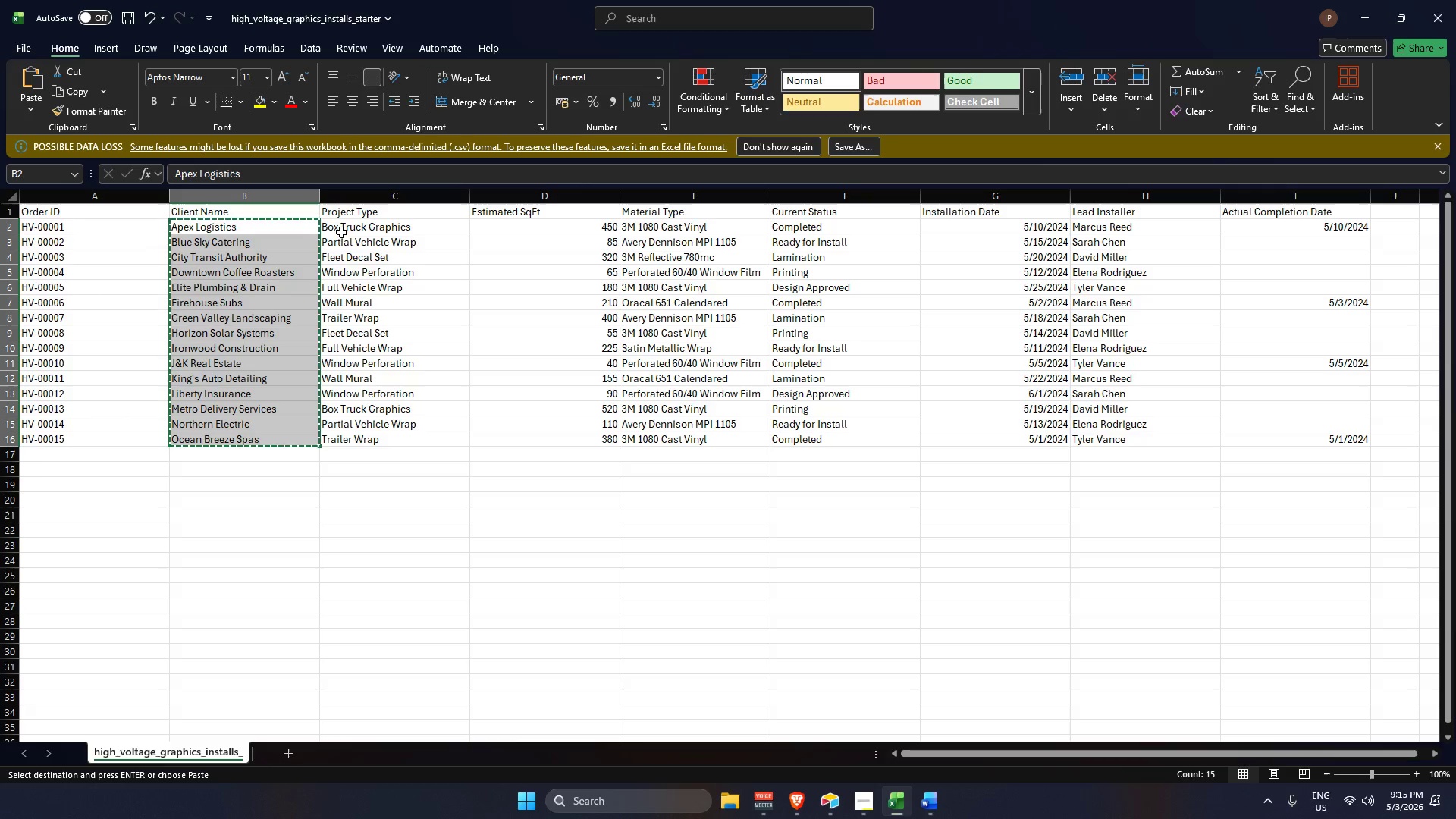 
left_click_drag(start_coordinate=[349, 232], to_coordinate=[384, 441])
 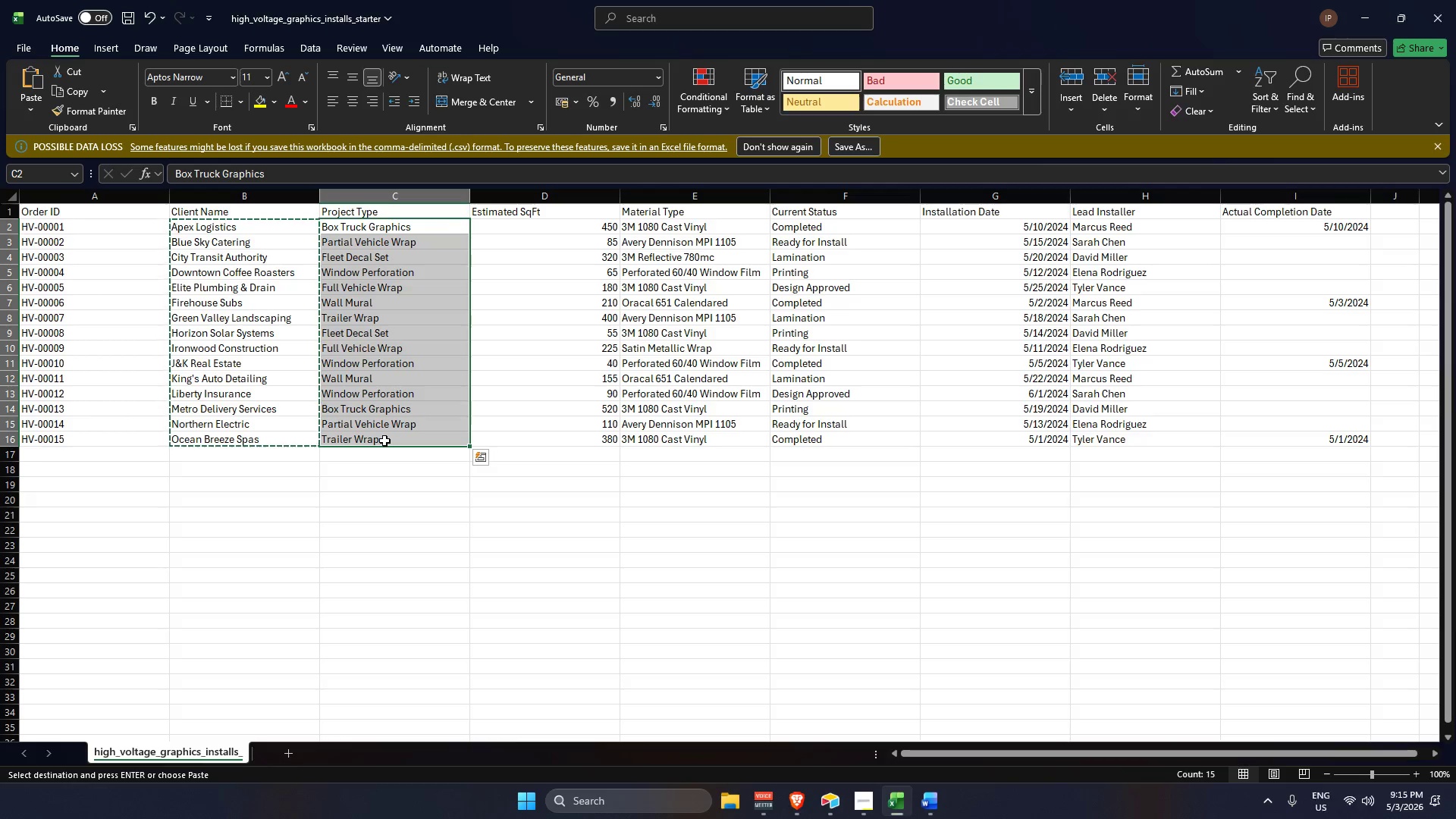 
key(Control+C)
 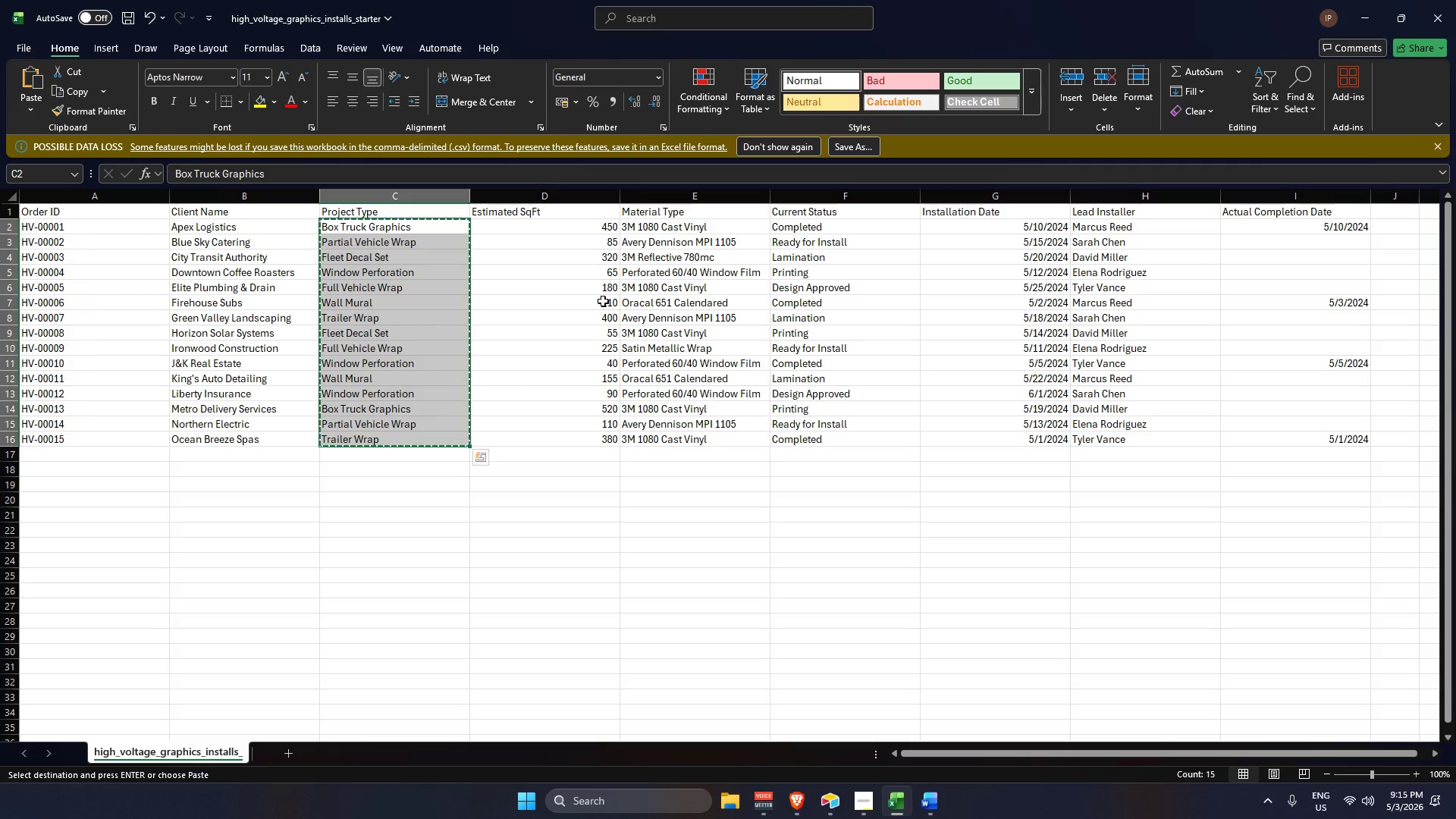 
key(Alt+AltLeft)
 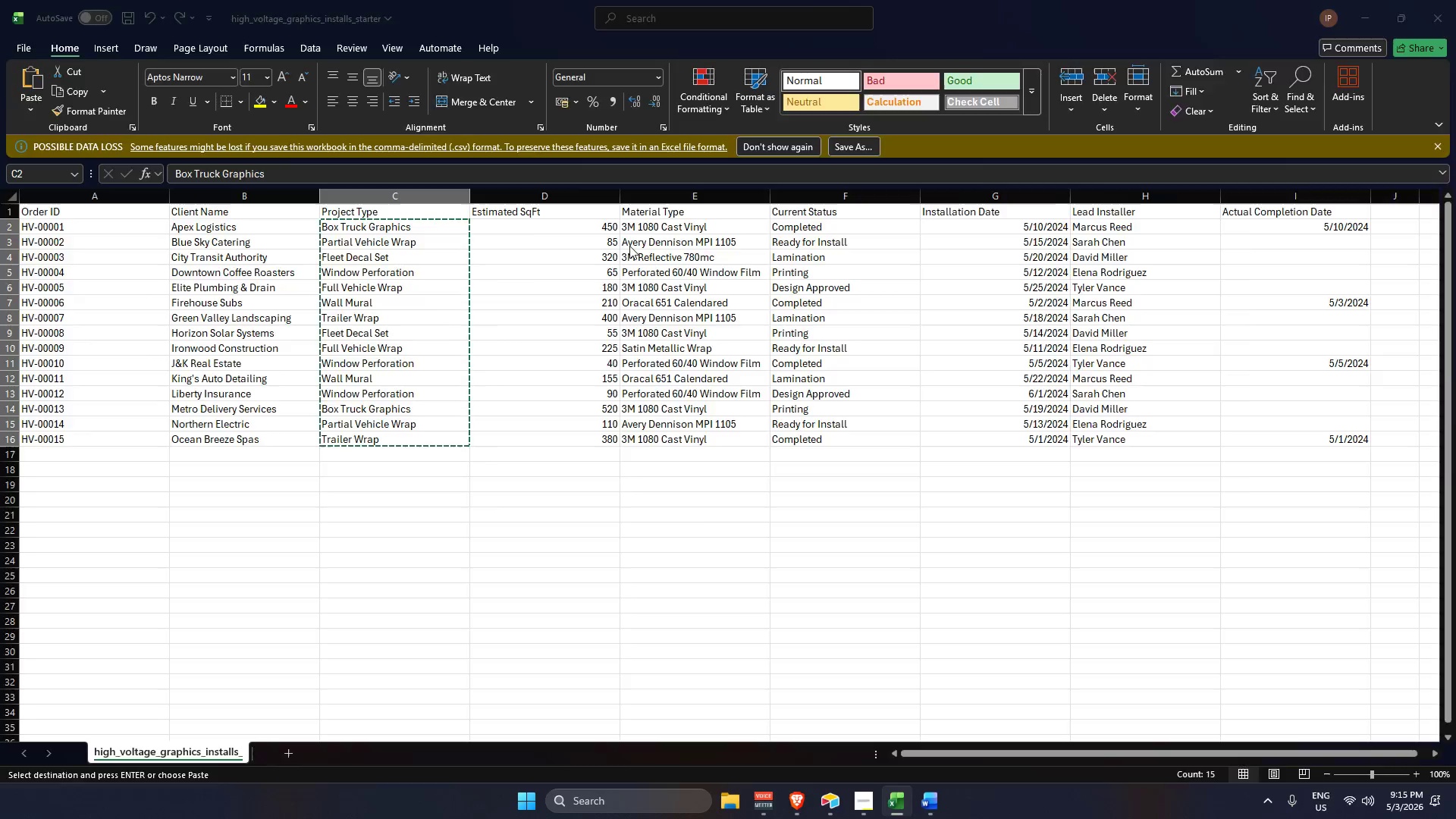 
key(Alt+Tab)
 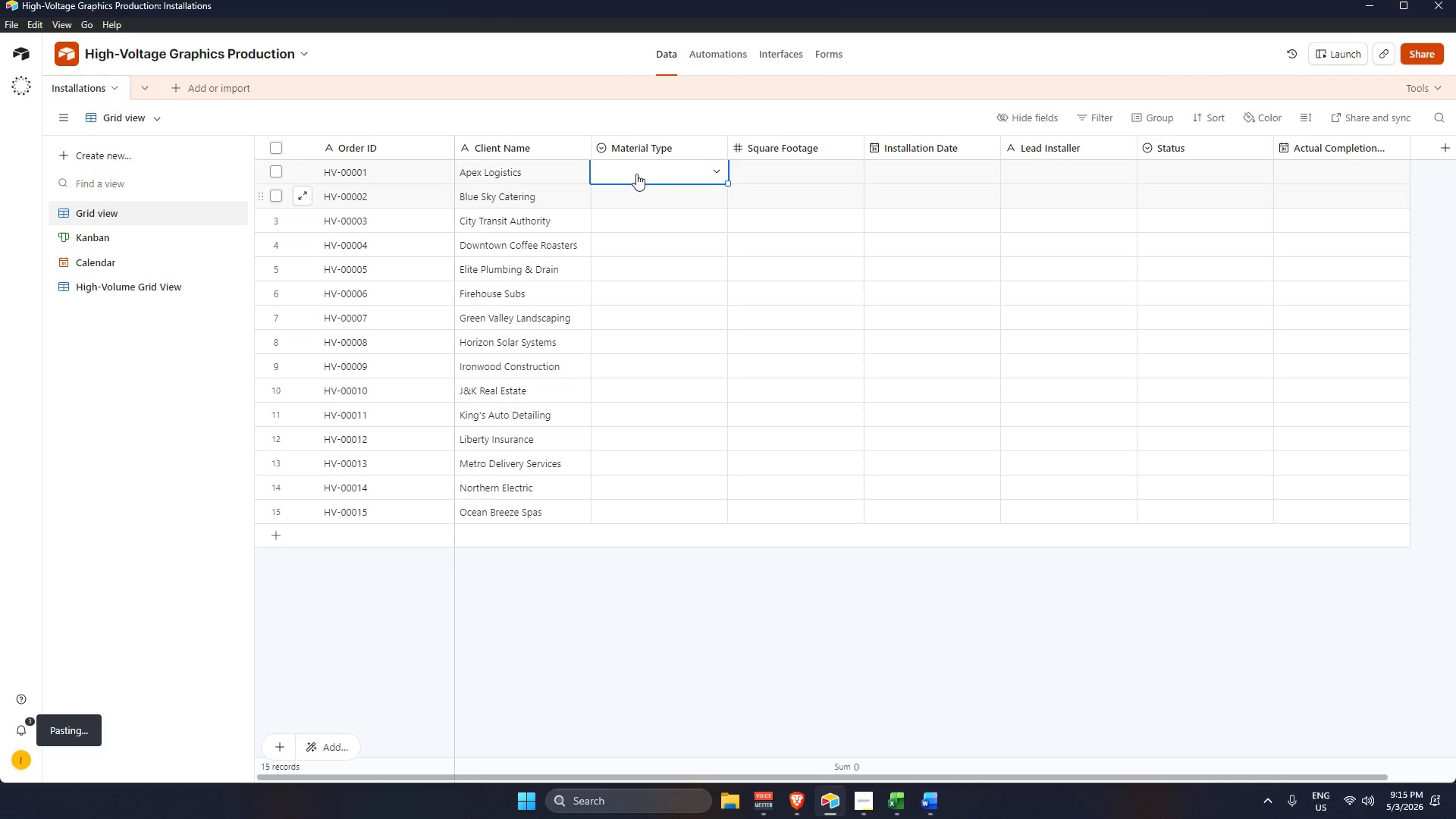 
left_click([640, 163])
 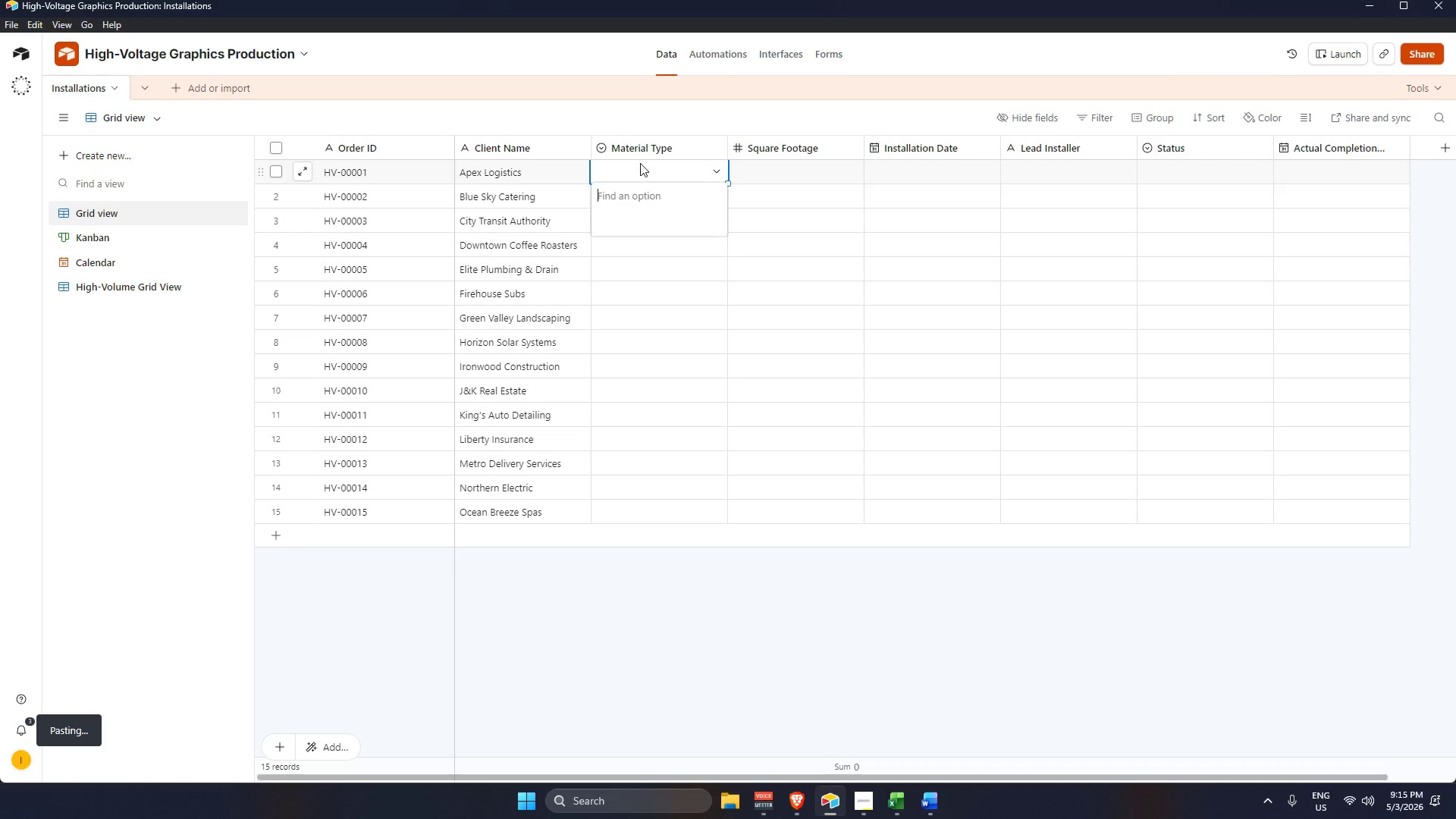 
key(Control+V)
 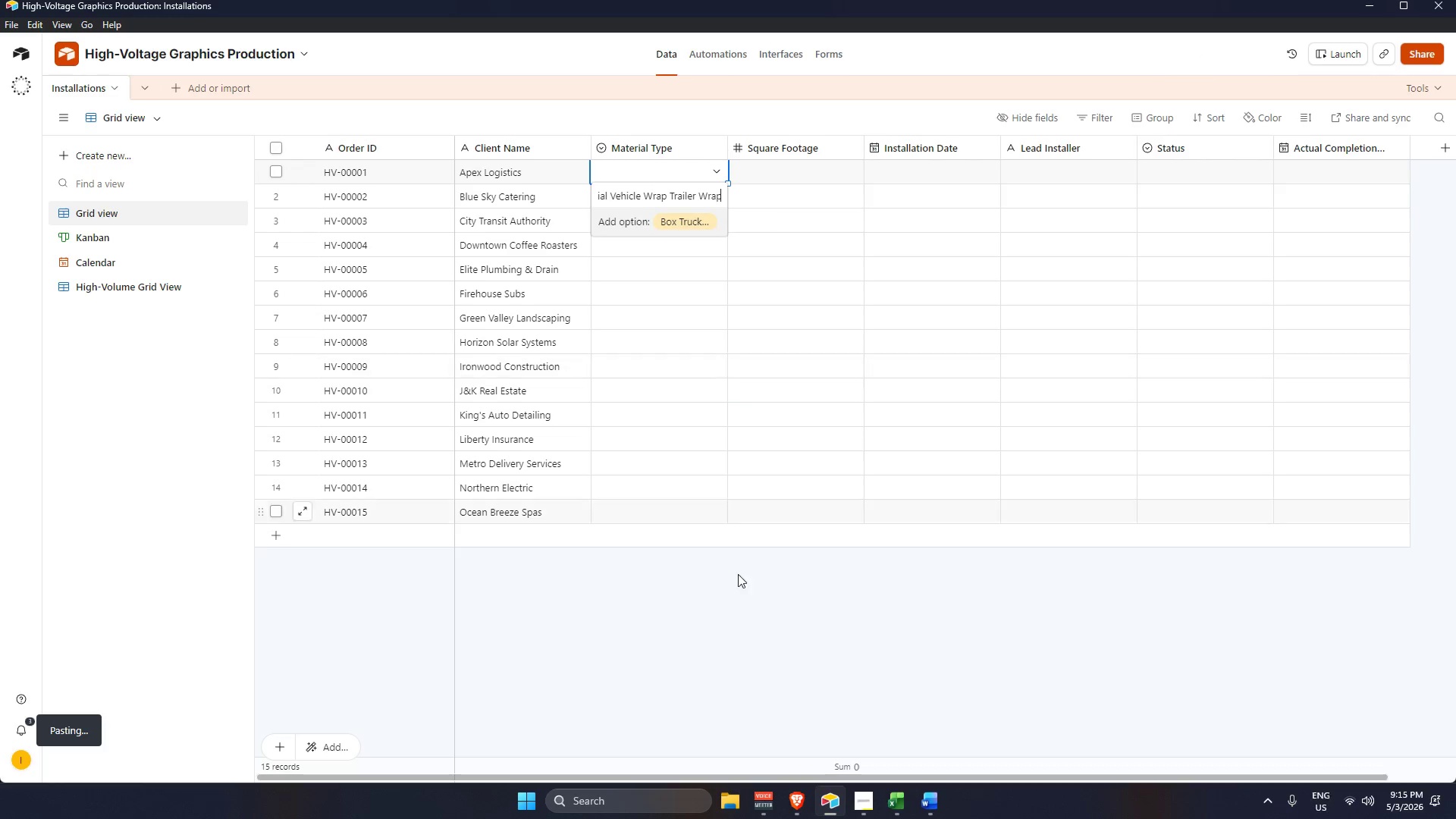 
left_click_drag(start_coordinate=[739, 610], to_coordinate=[736, 600])
 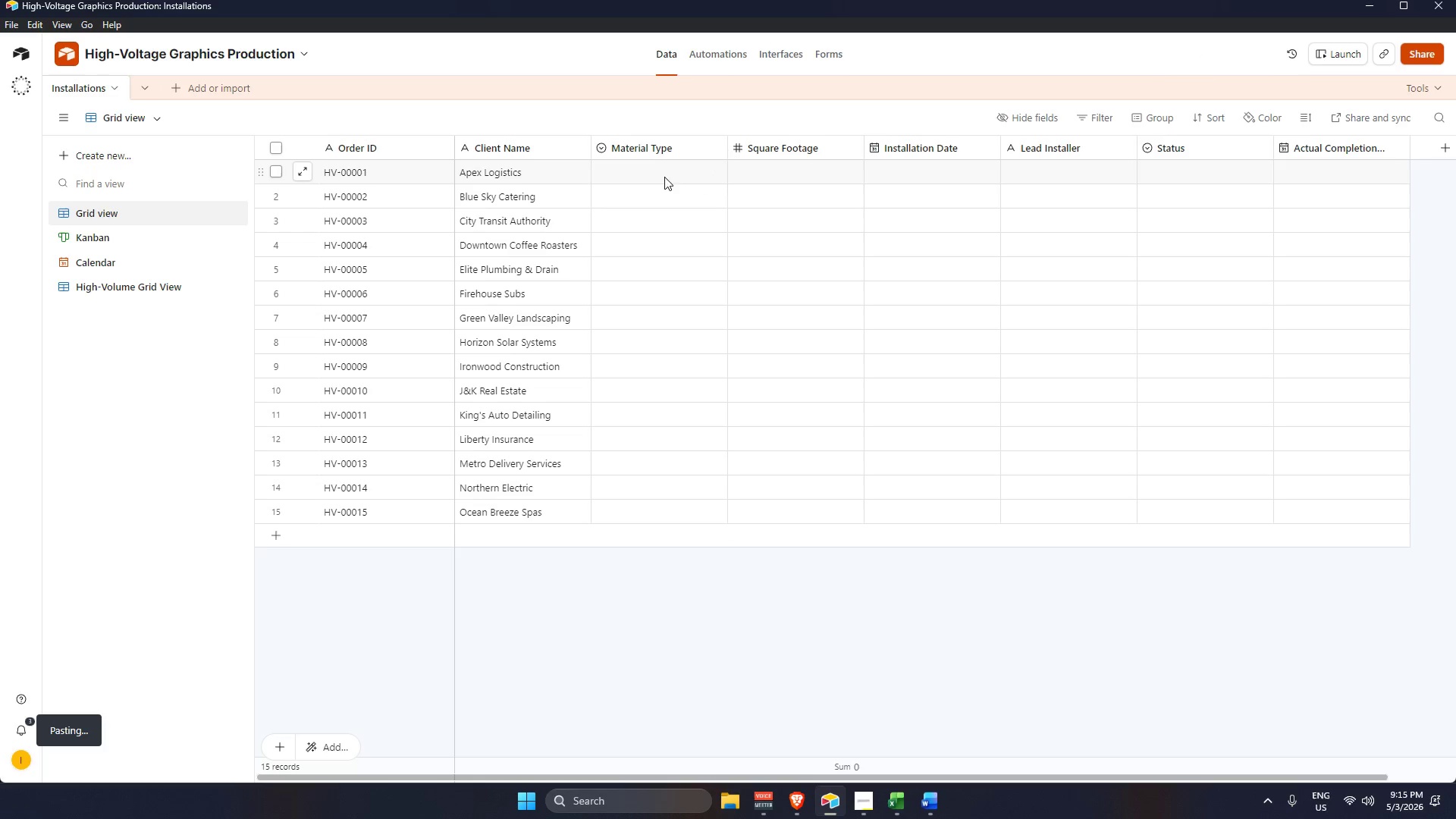 
left_click([666, 166])
 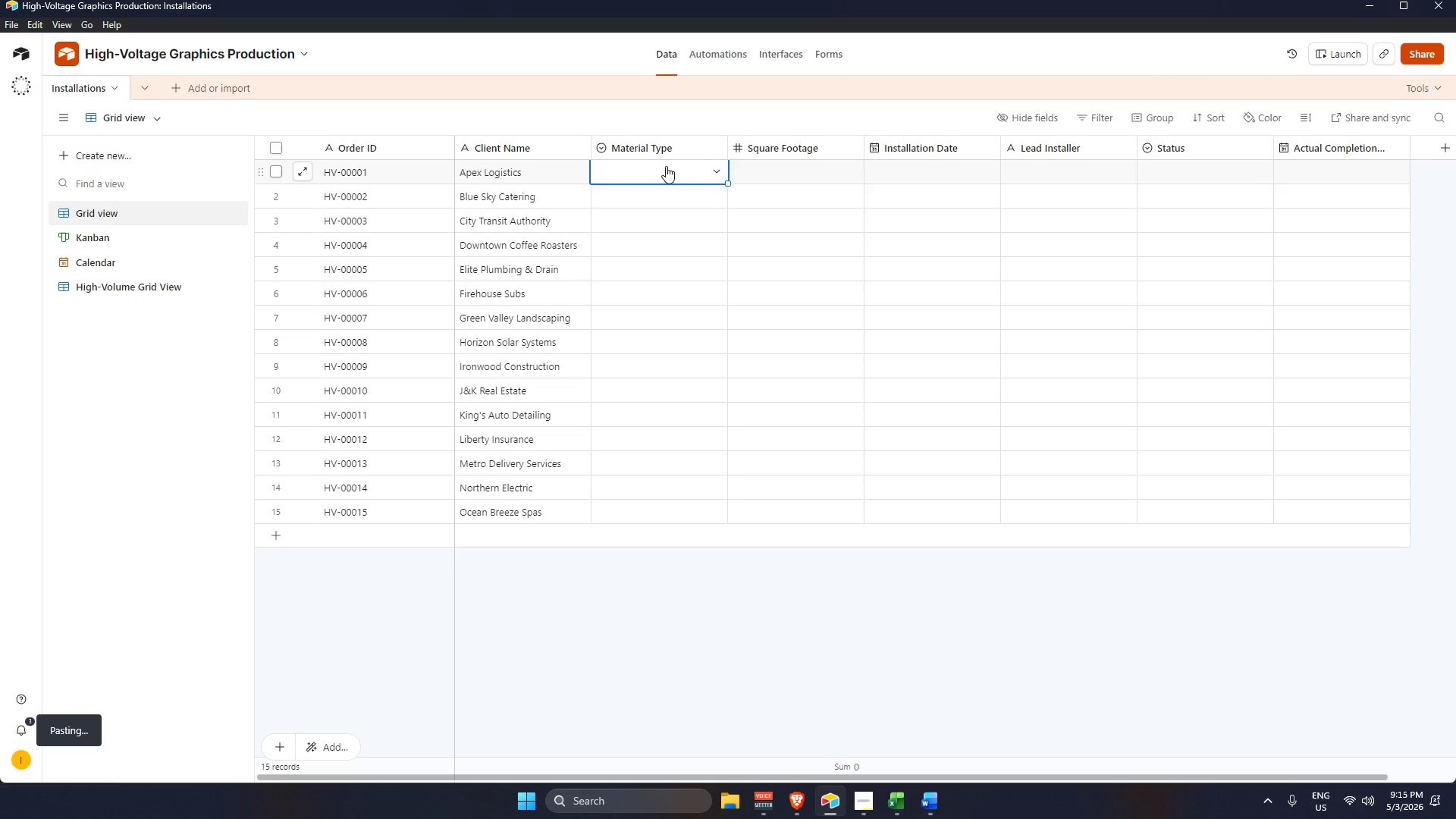 
key(Control+V)
 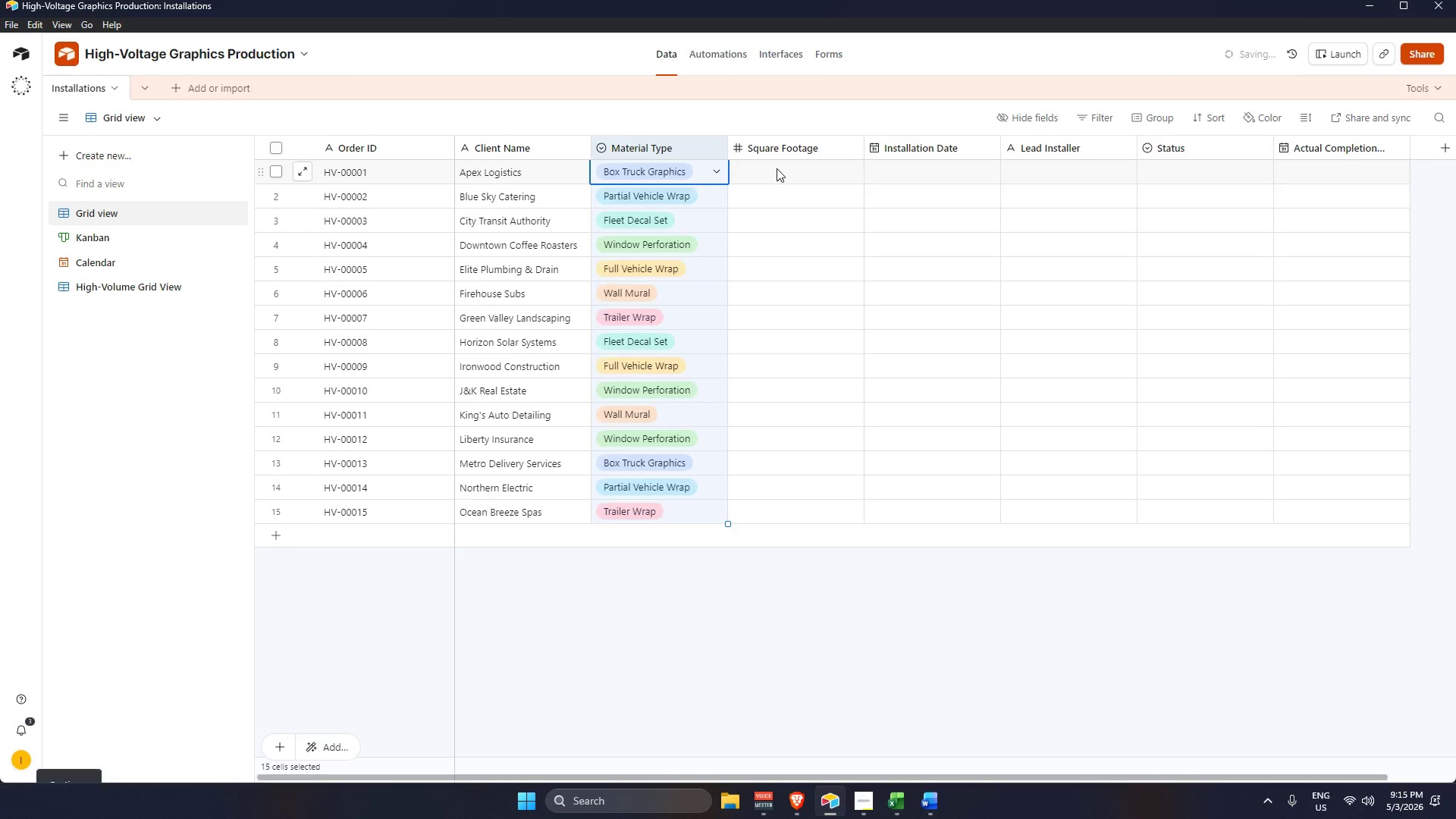 
left_click([777, 169])
 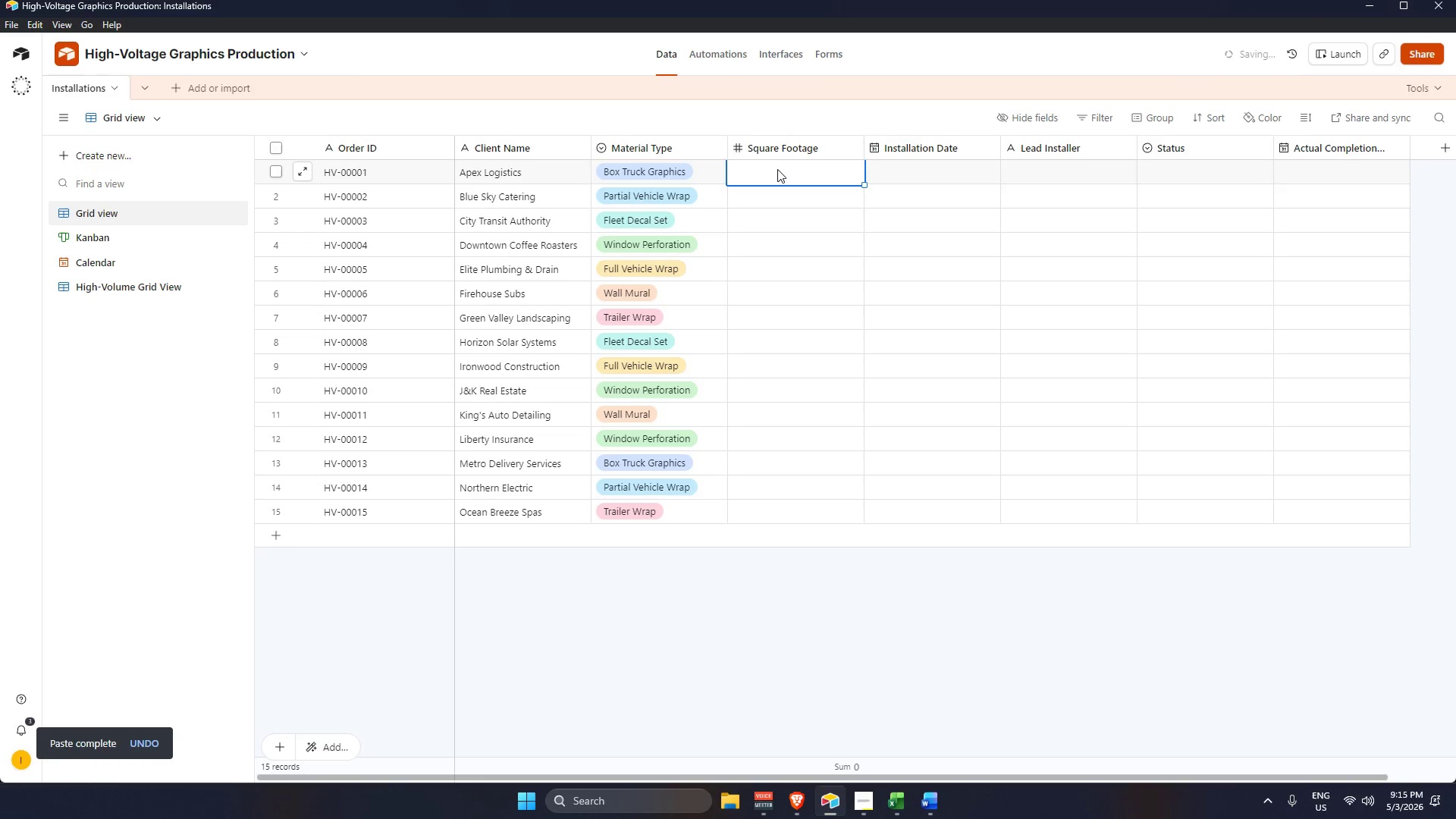 
key(Alt+AltLeft)
 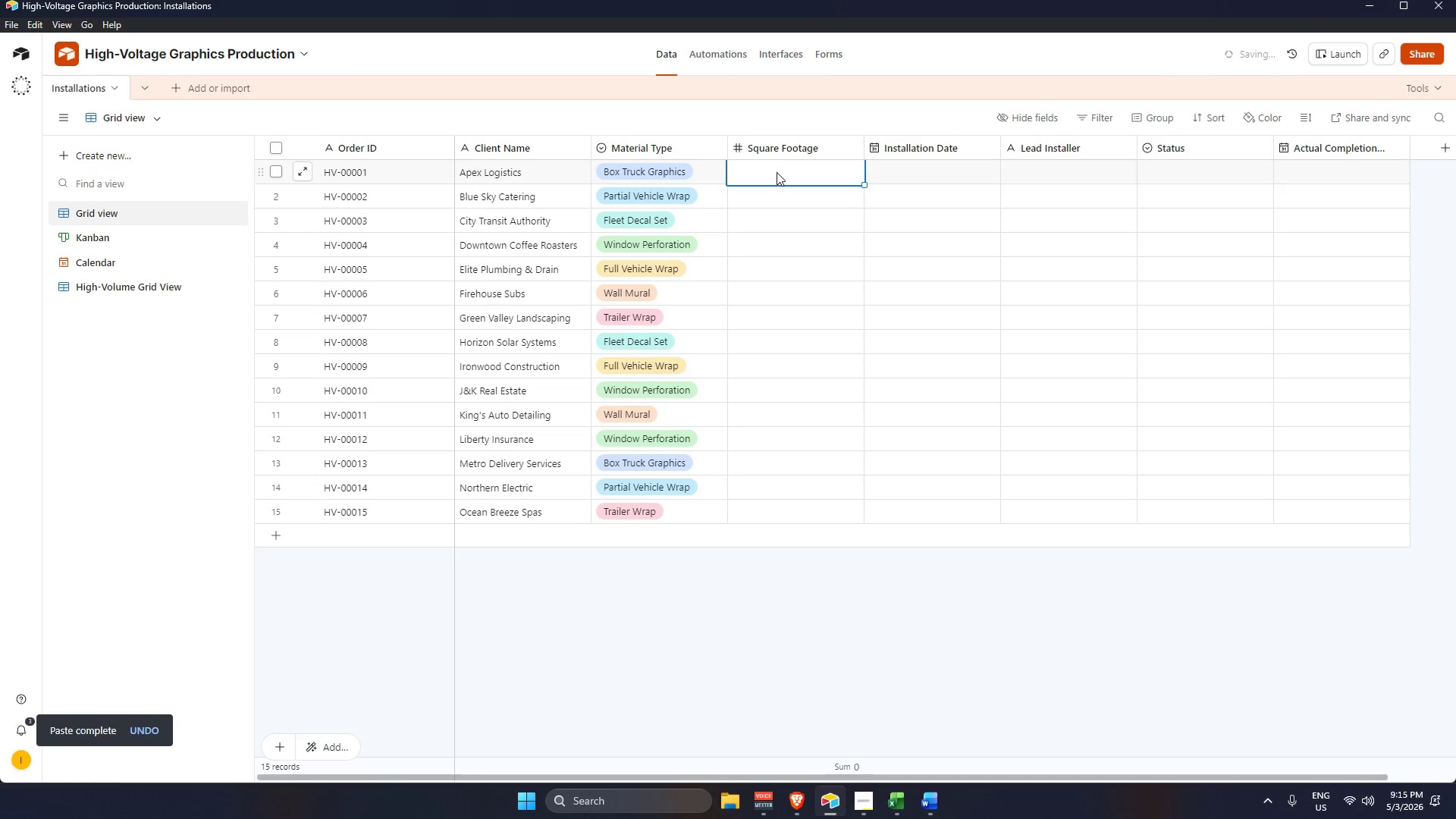 
key(Tab)
 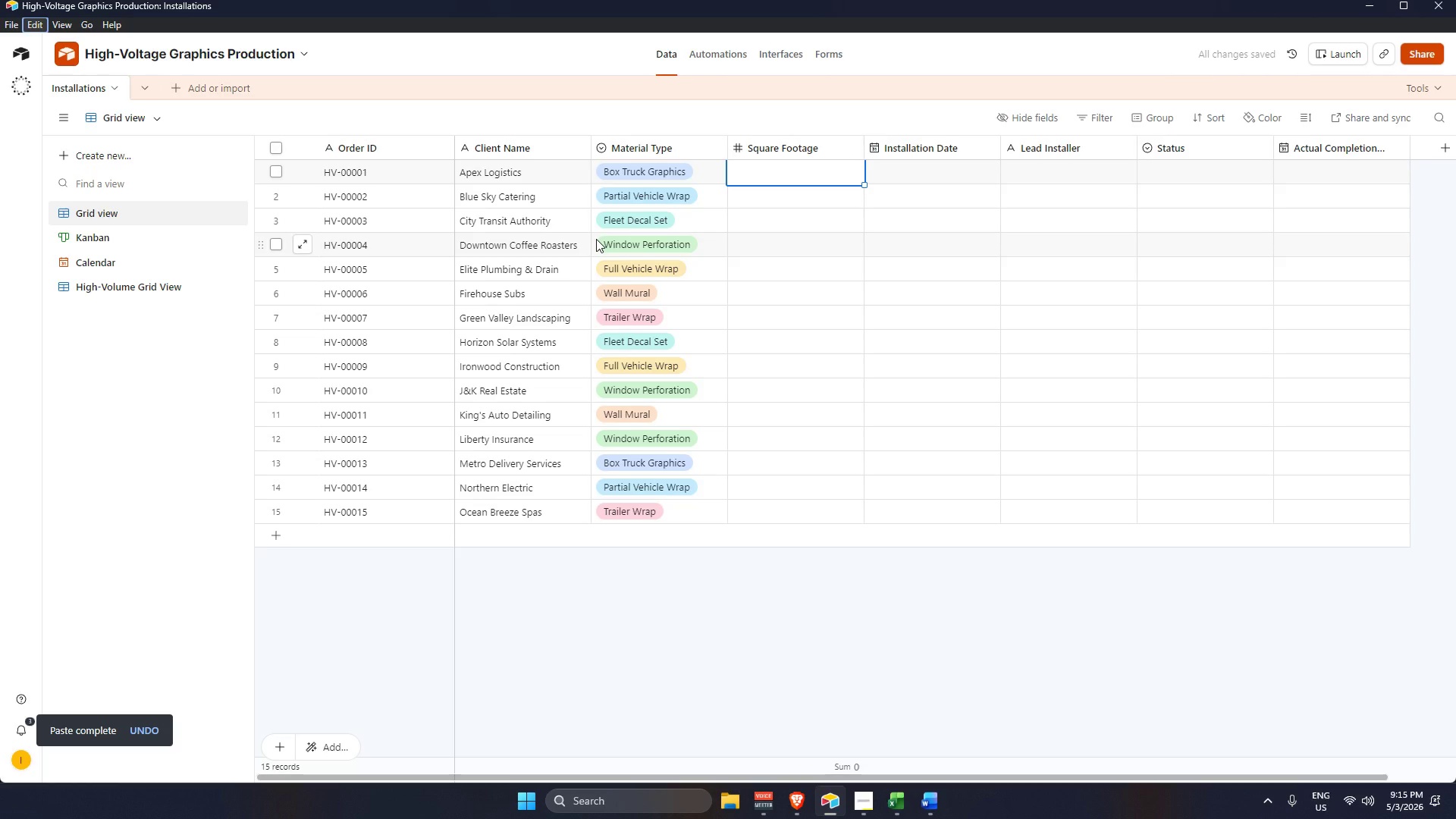 
key(Alt+AltLeft)
 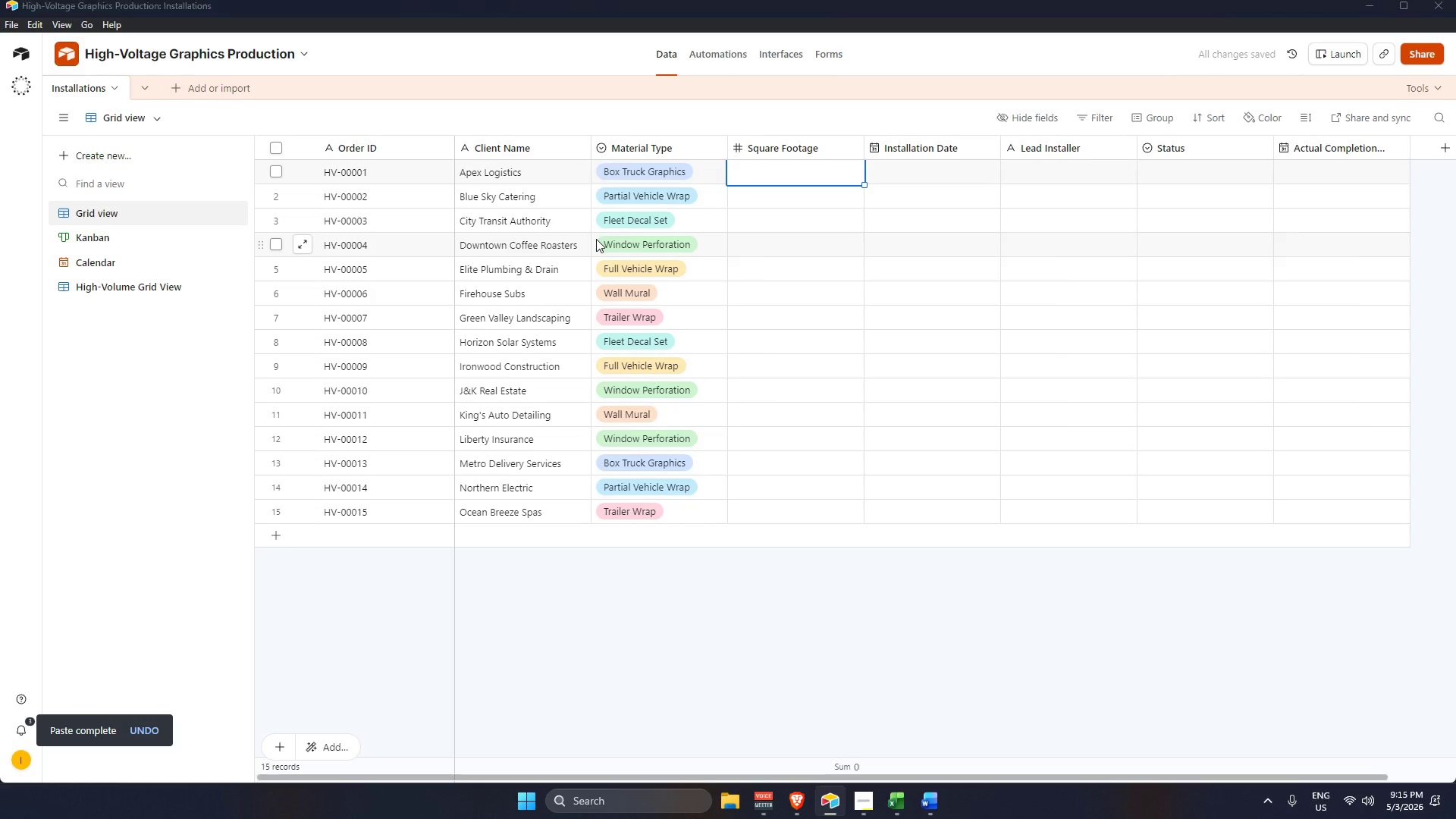 
key(Alt+Tab)
 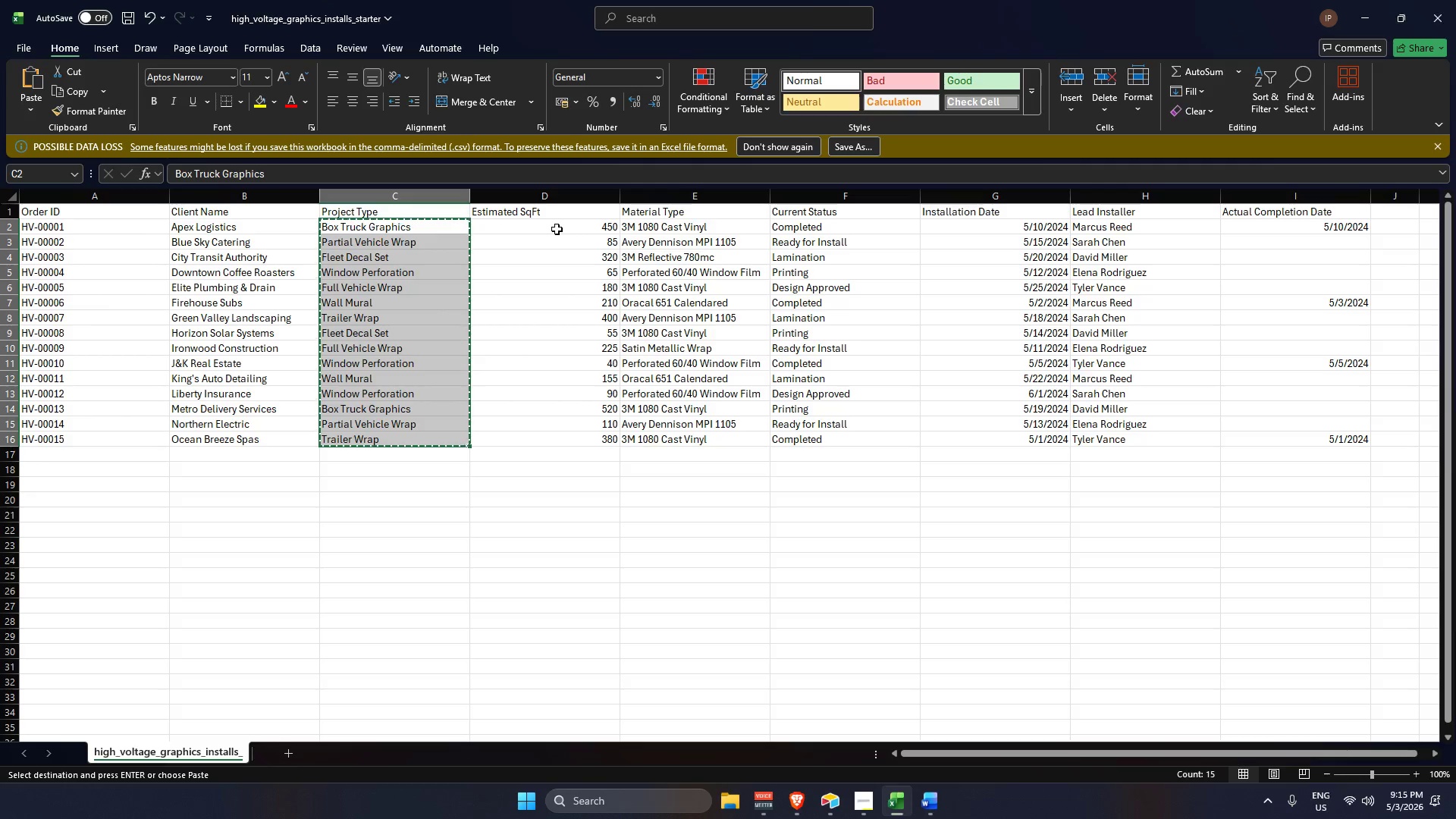 
left_click_drag(start_coordinate=[557, 229], to_coordinate=[554, 440])
 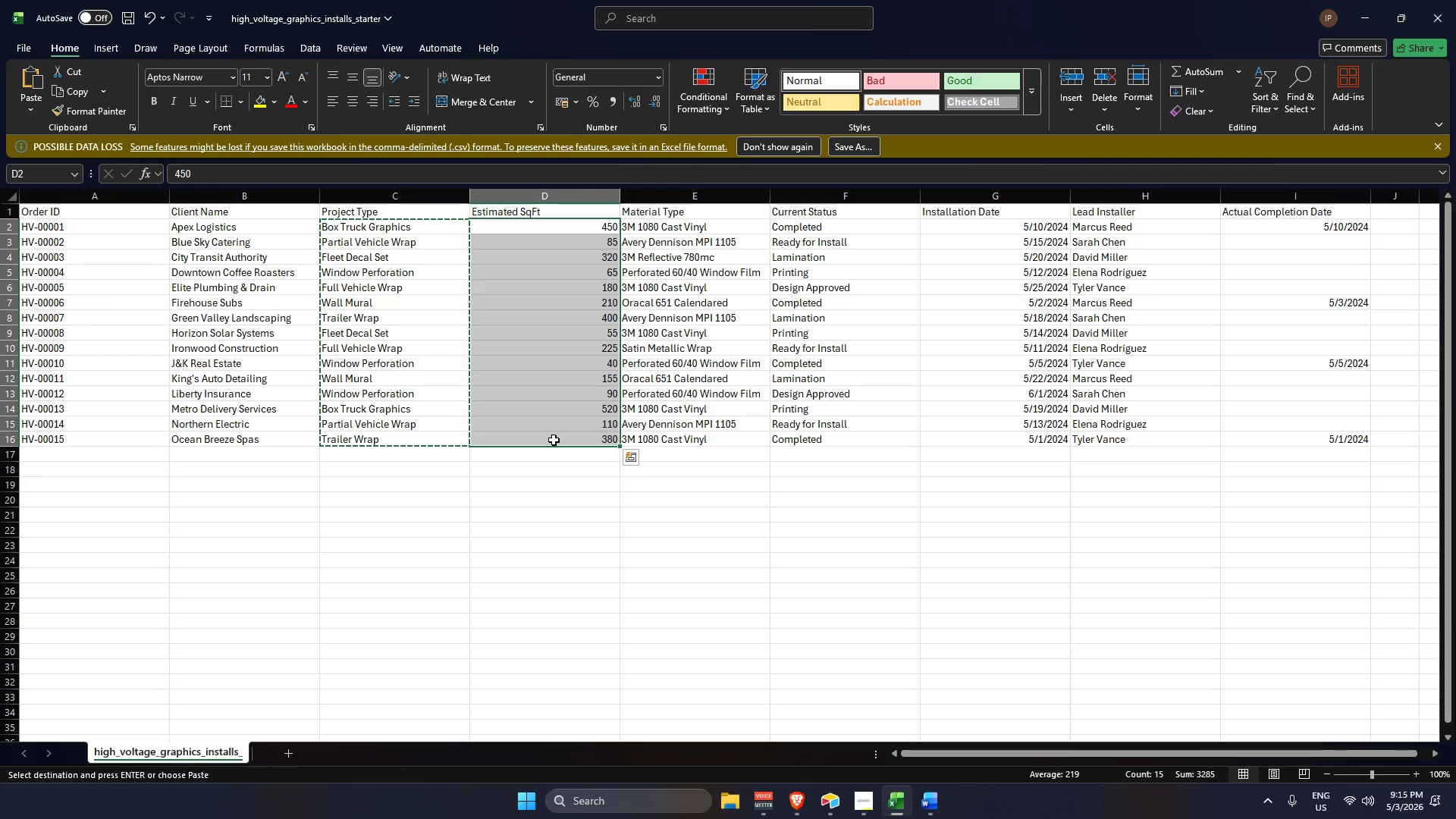 
key(Control+C)
 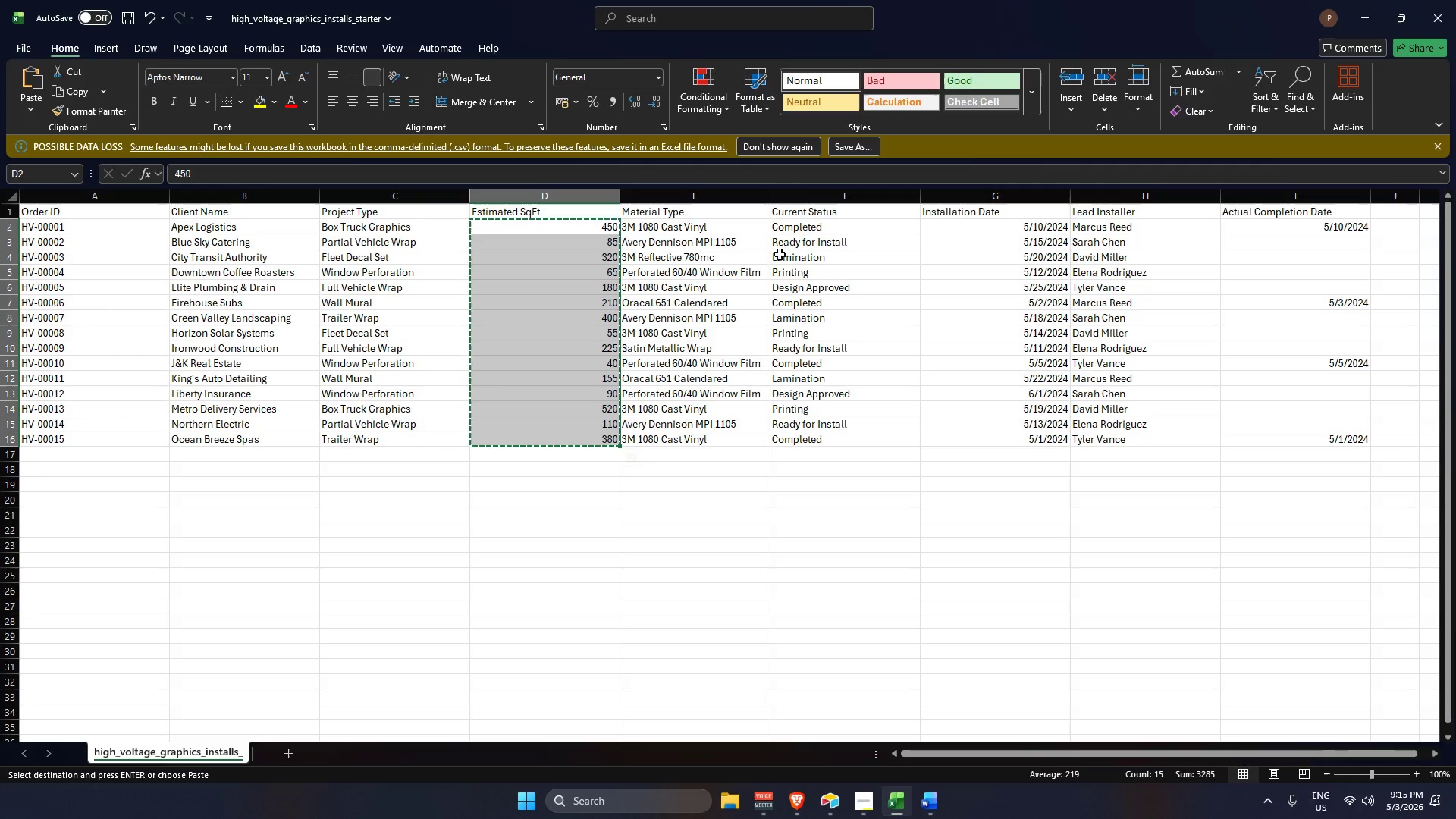 
key(Alt+AltLeft)
 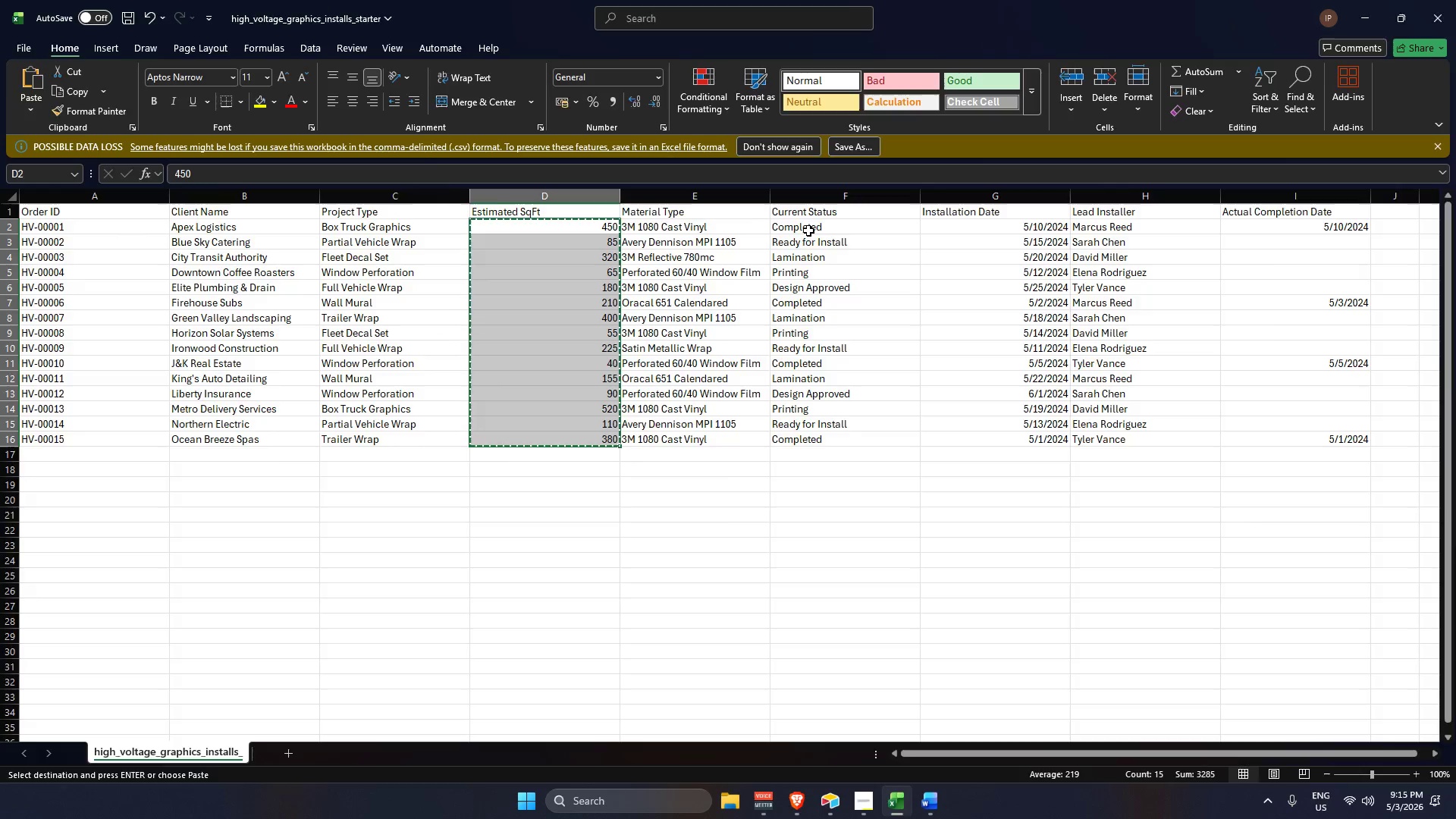 
key(Alt+Tab)
 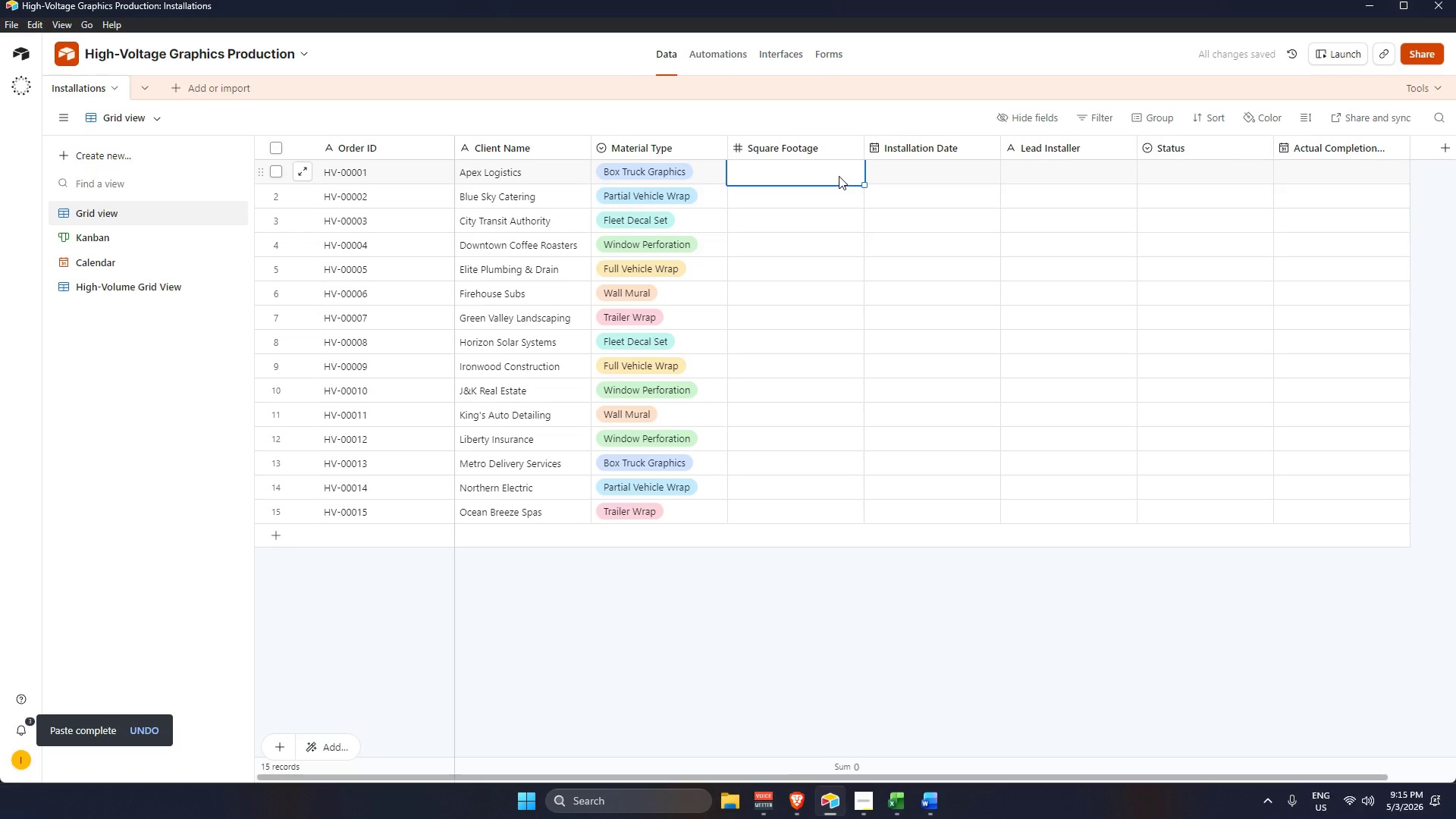 
key(Control+V)
 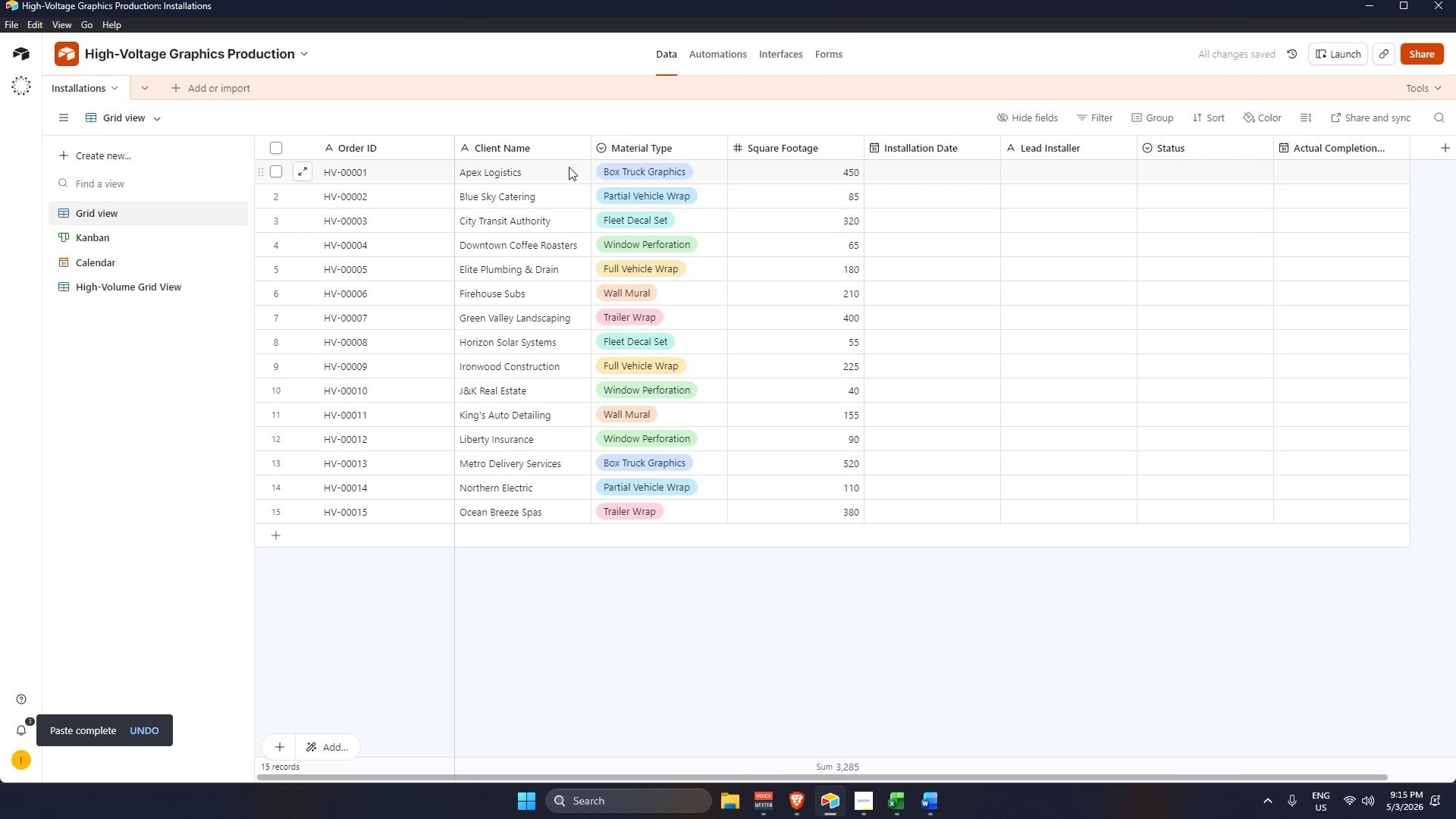 
double_click([651, 139])
 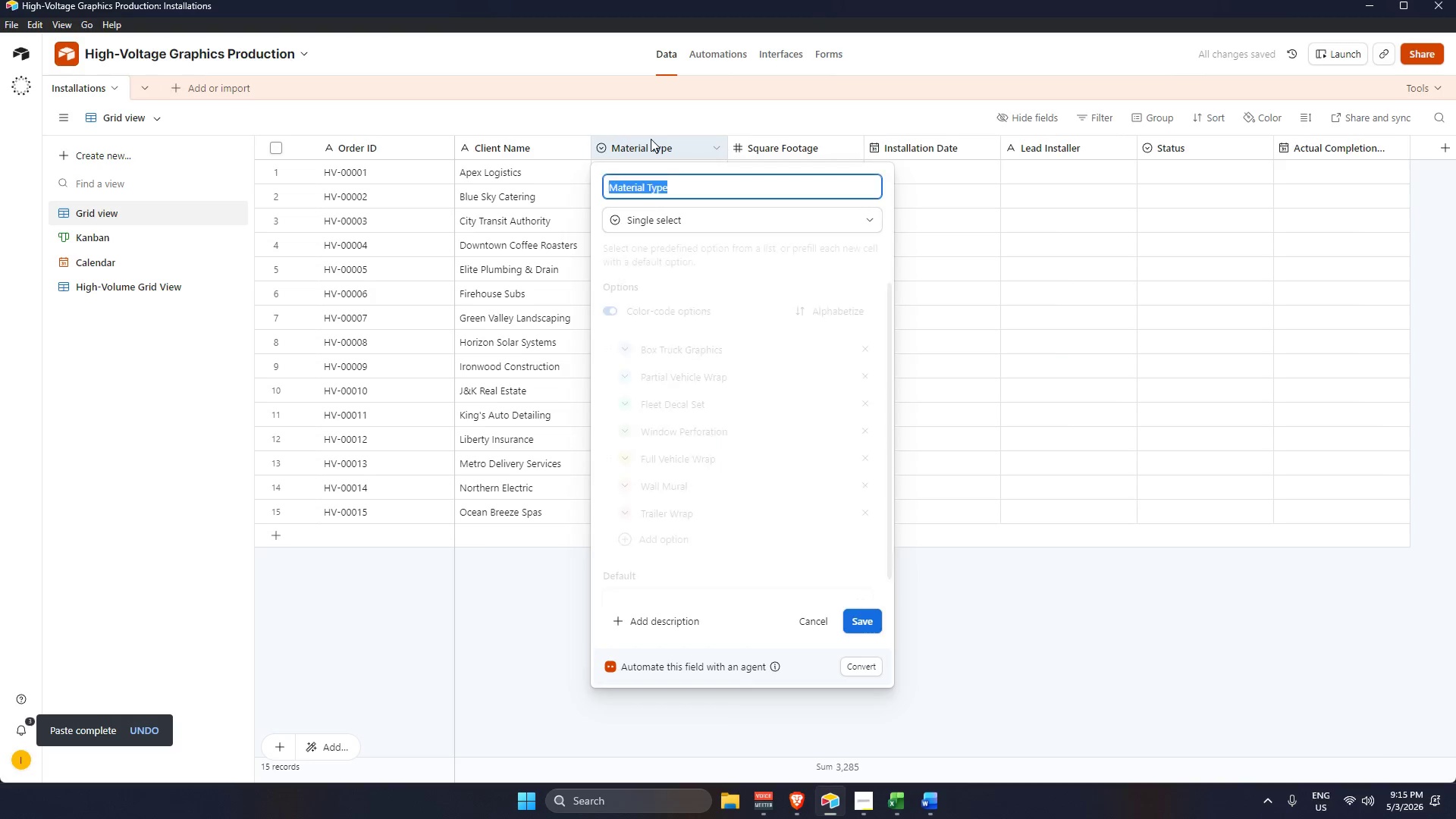 
key(Alt+AltLeft)
 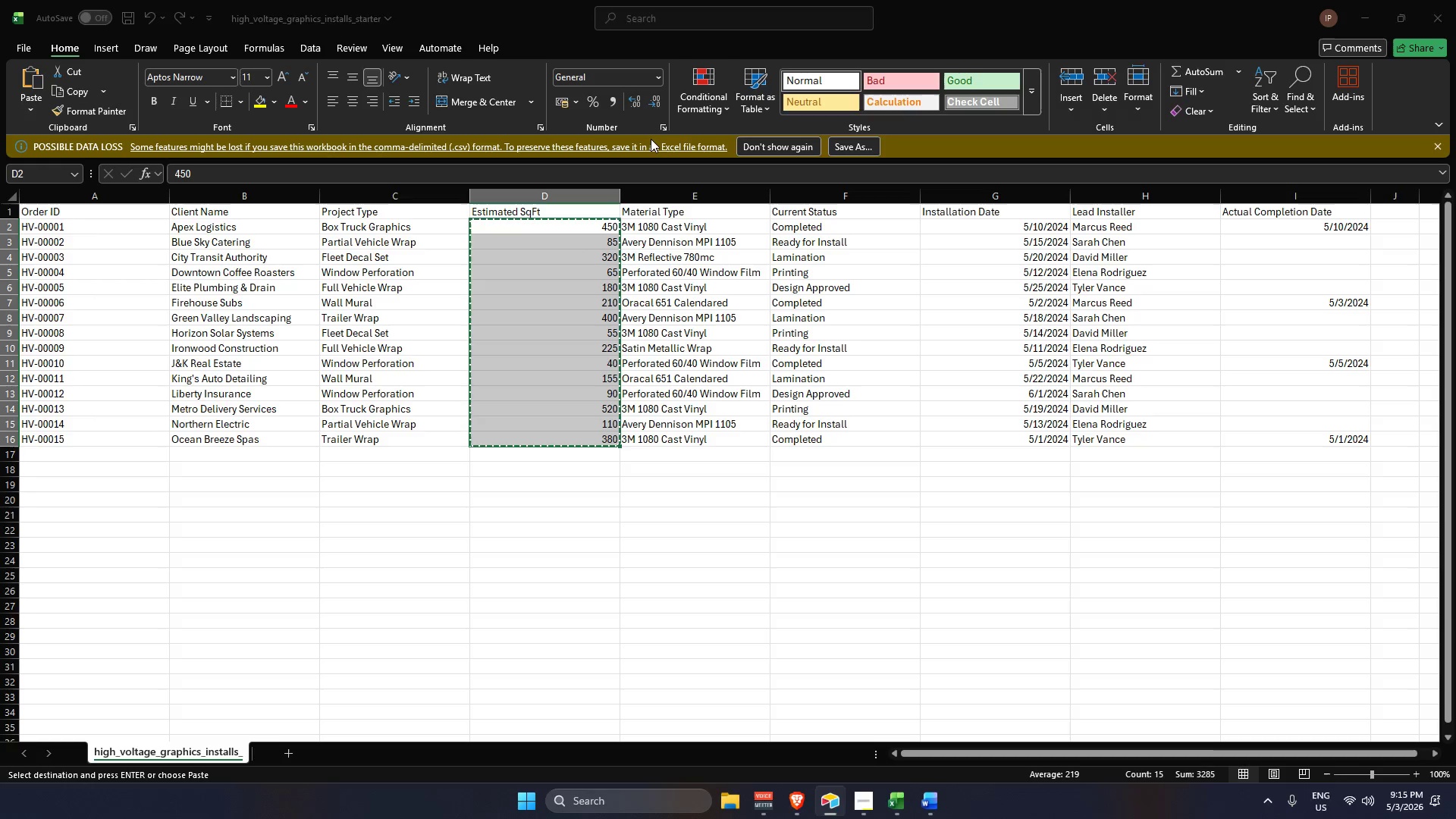 
key(Alt+Tab)
 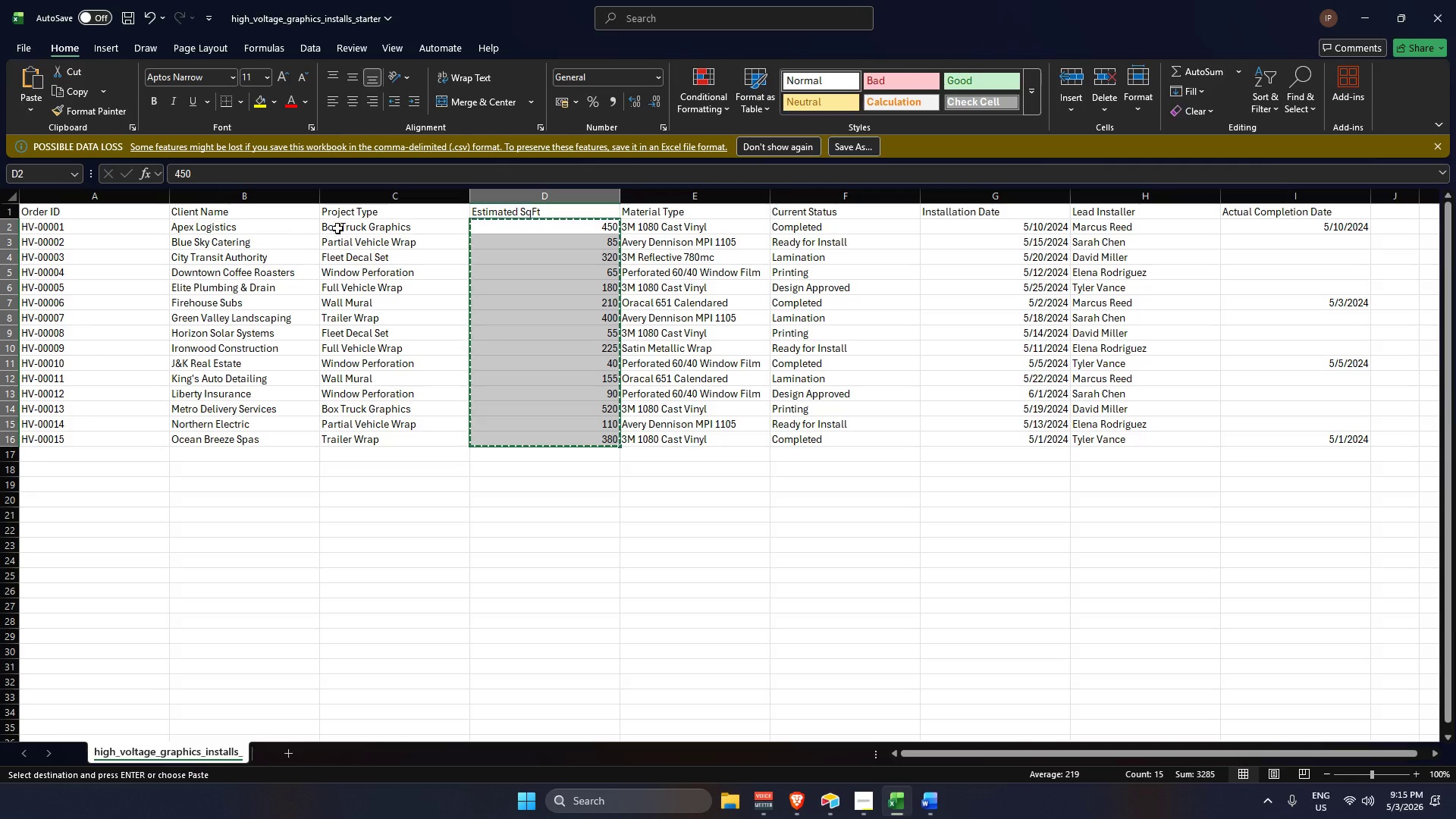 
key(Alt+AltLeft)
 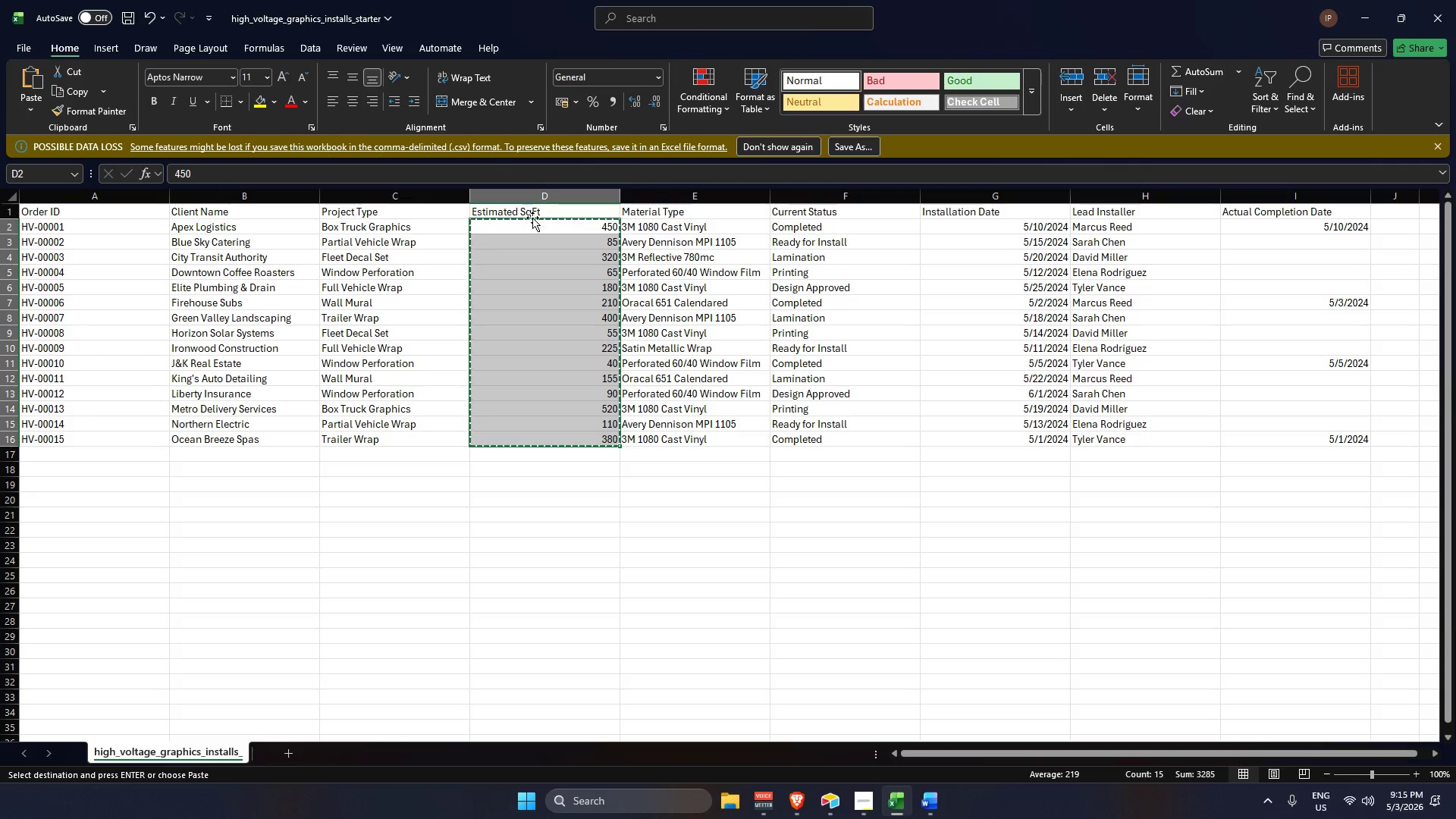 
key(Tab)
key(Backspace)
type(Project Type)
 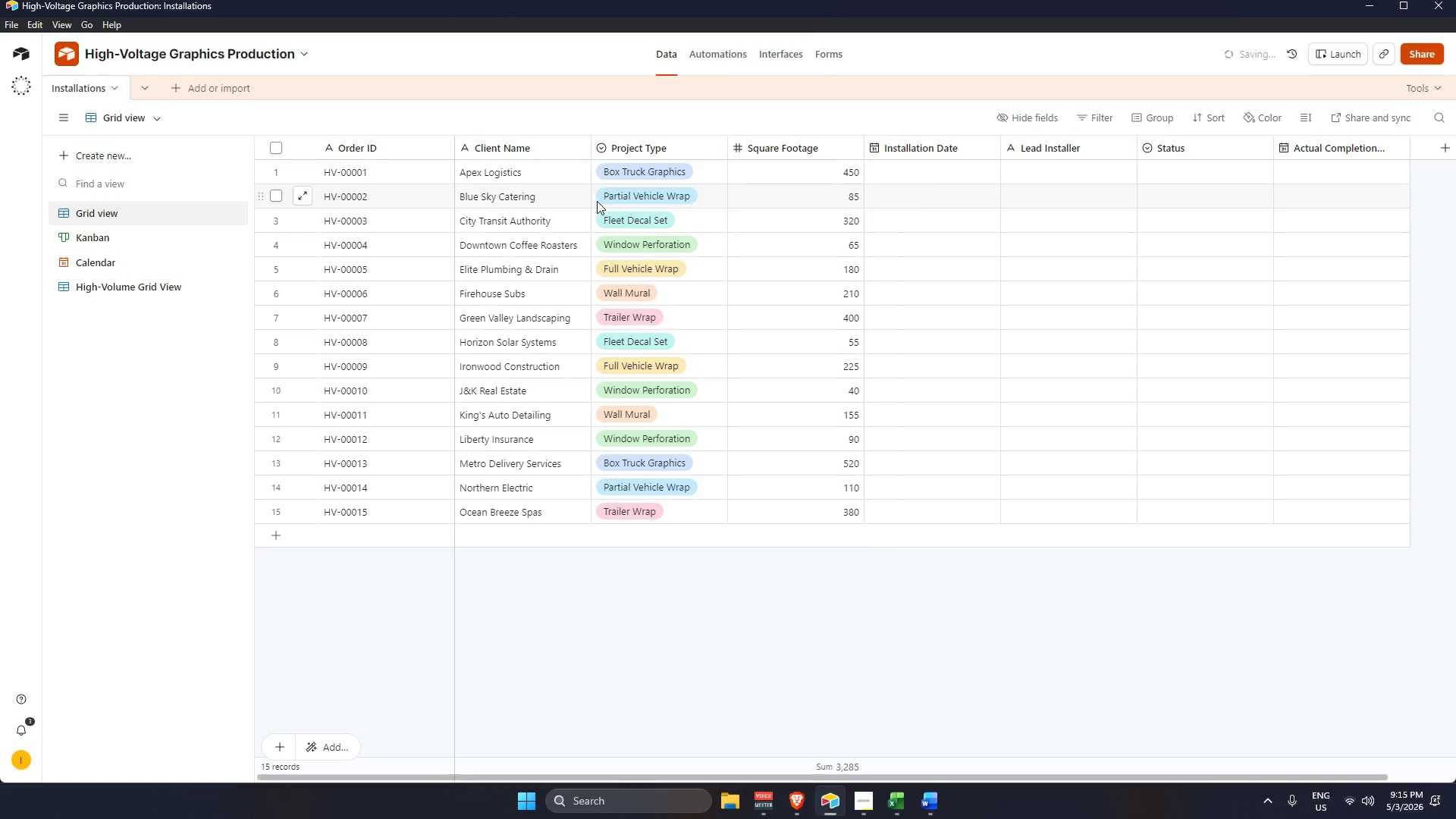 
 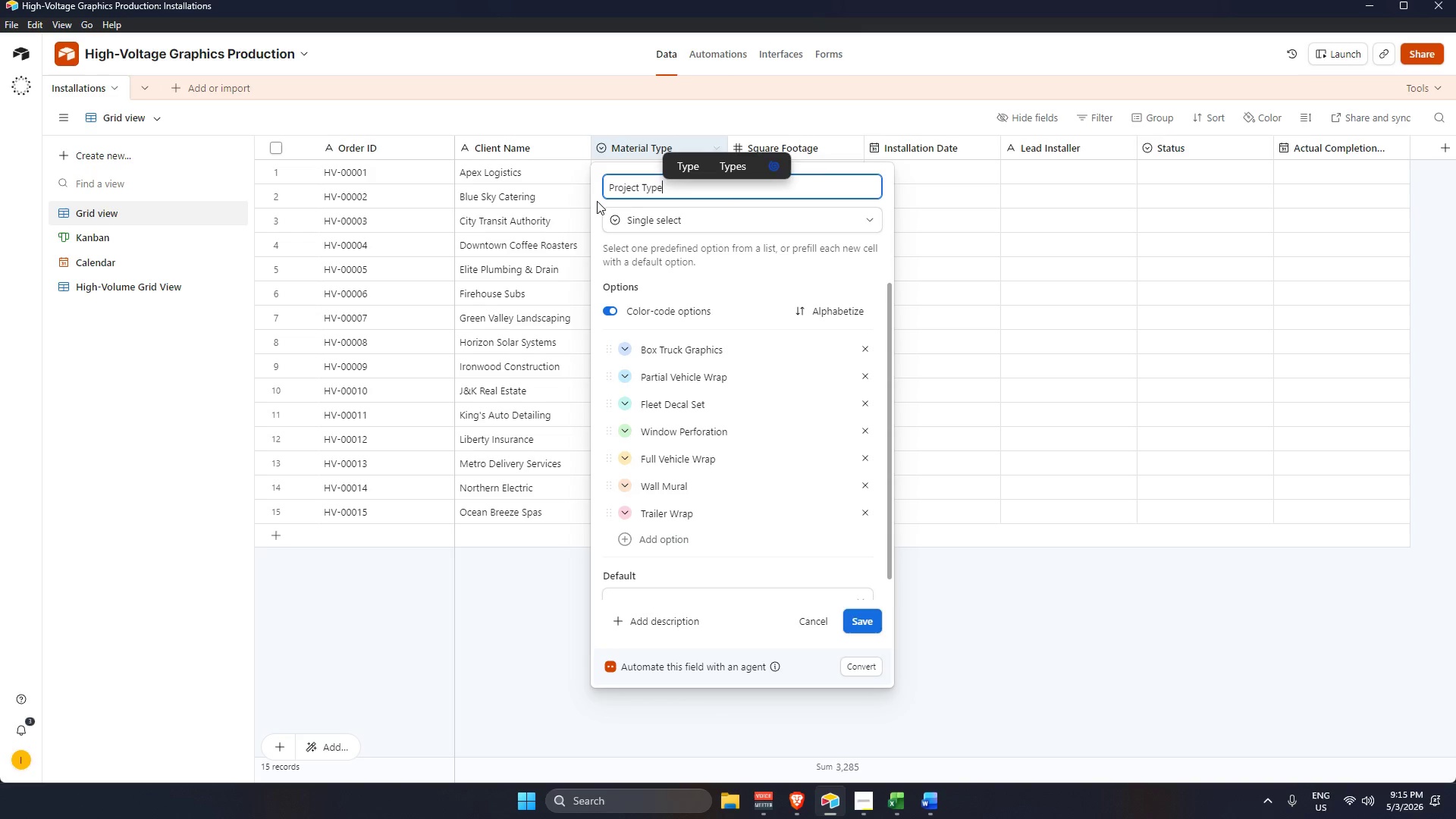 
key(Enter)
 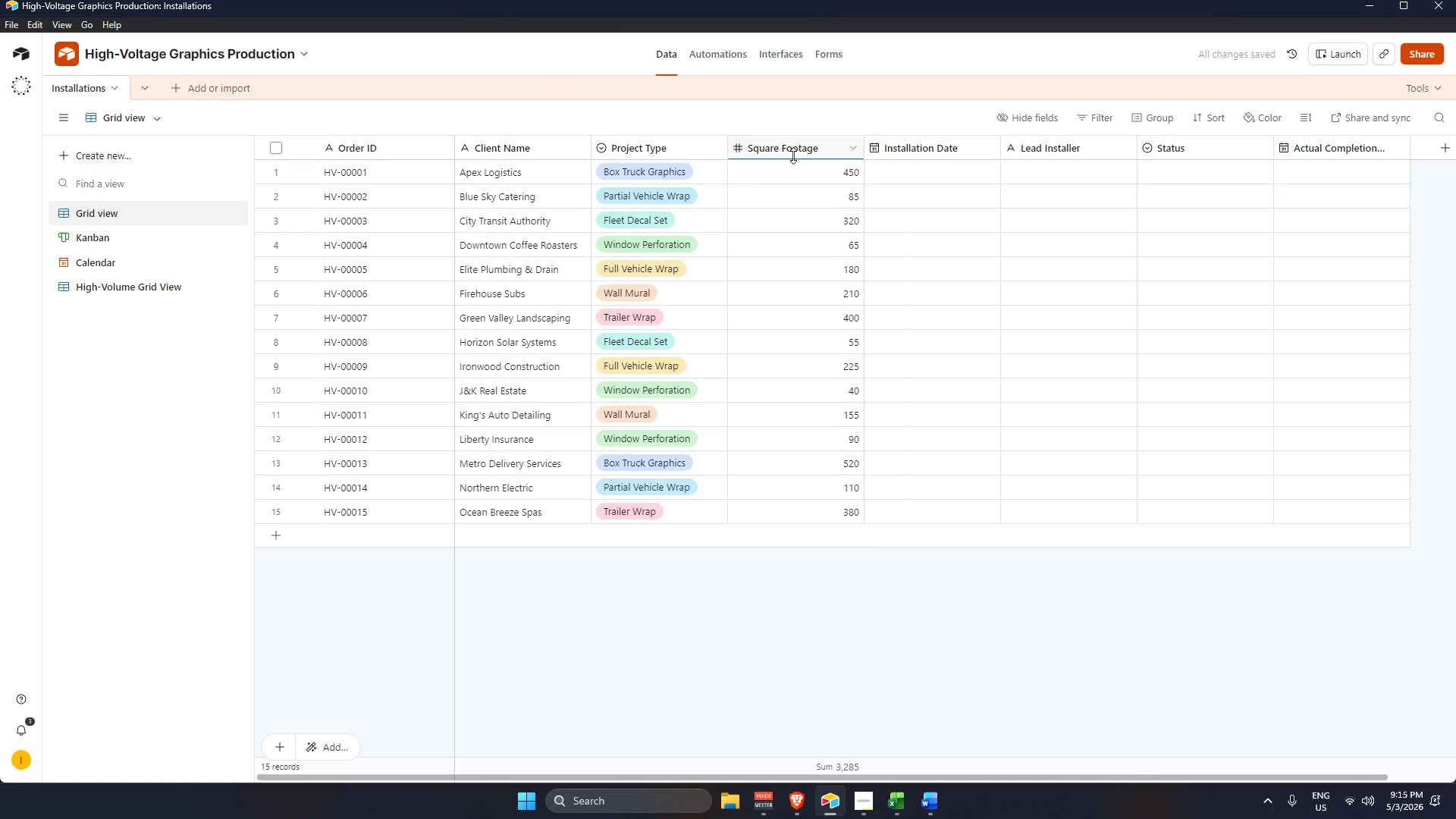 
double_click([802, 146])
 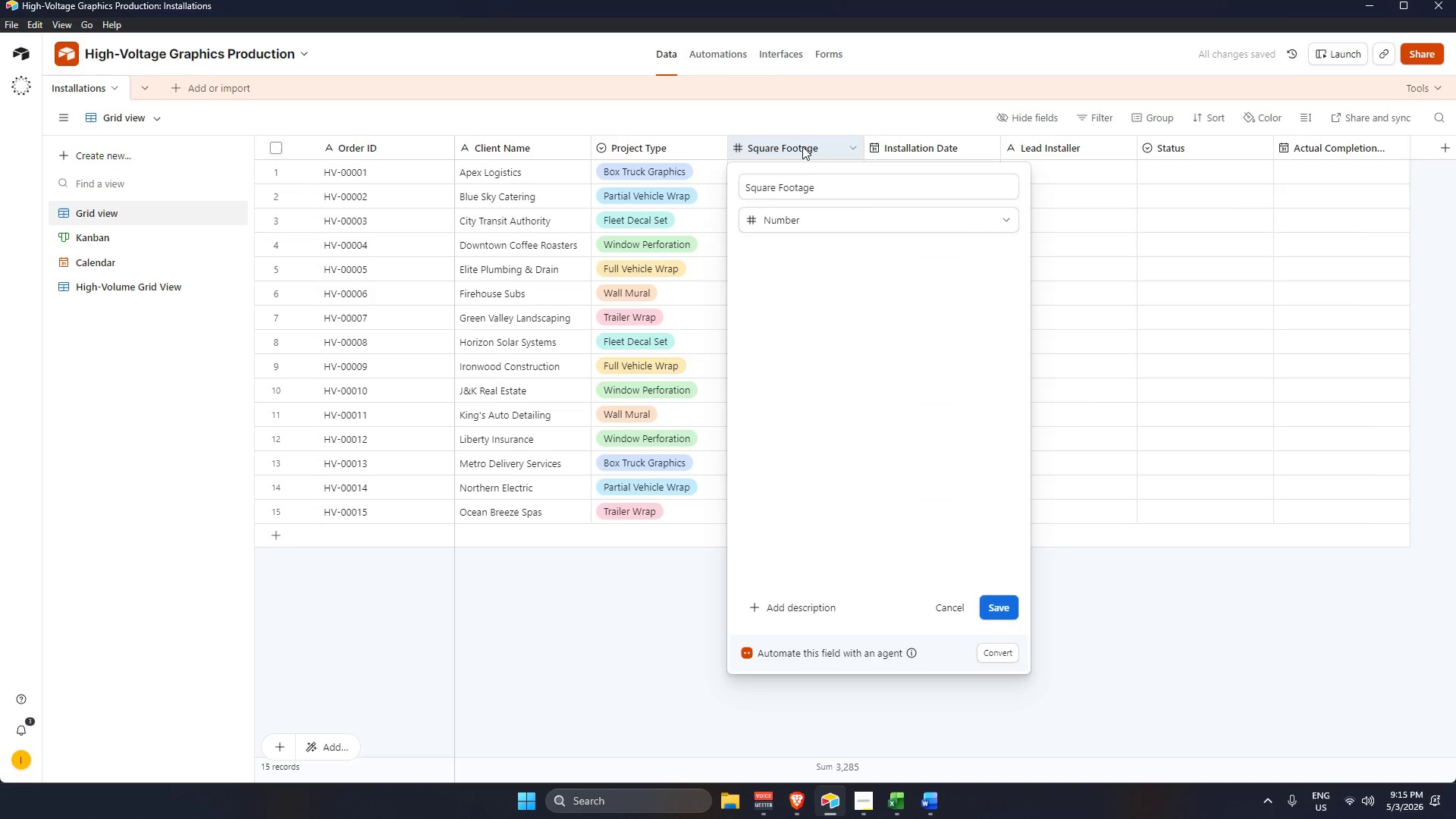 
key(Alt+AltLeft)
 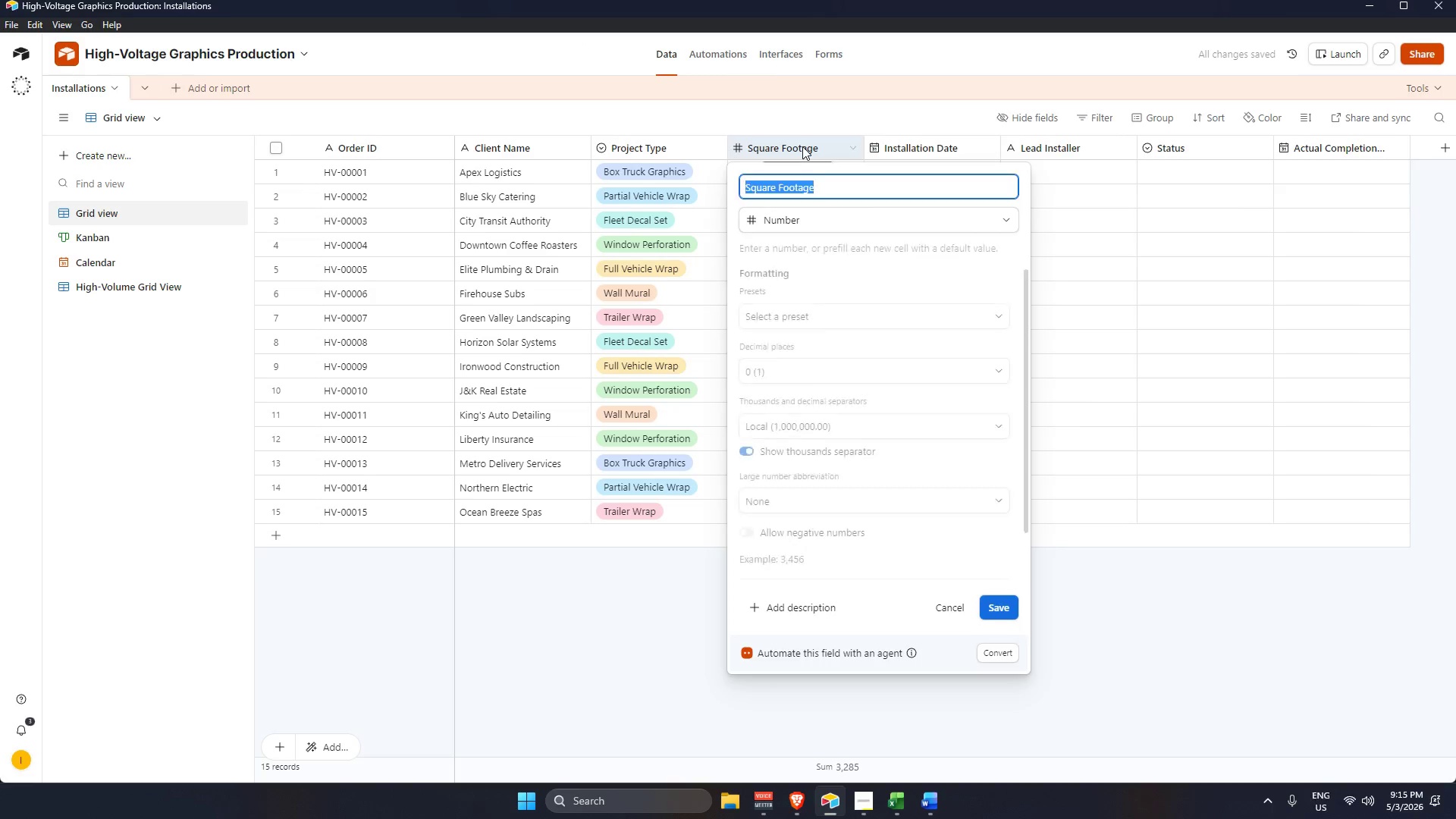 
key(Alt+Tab)
 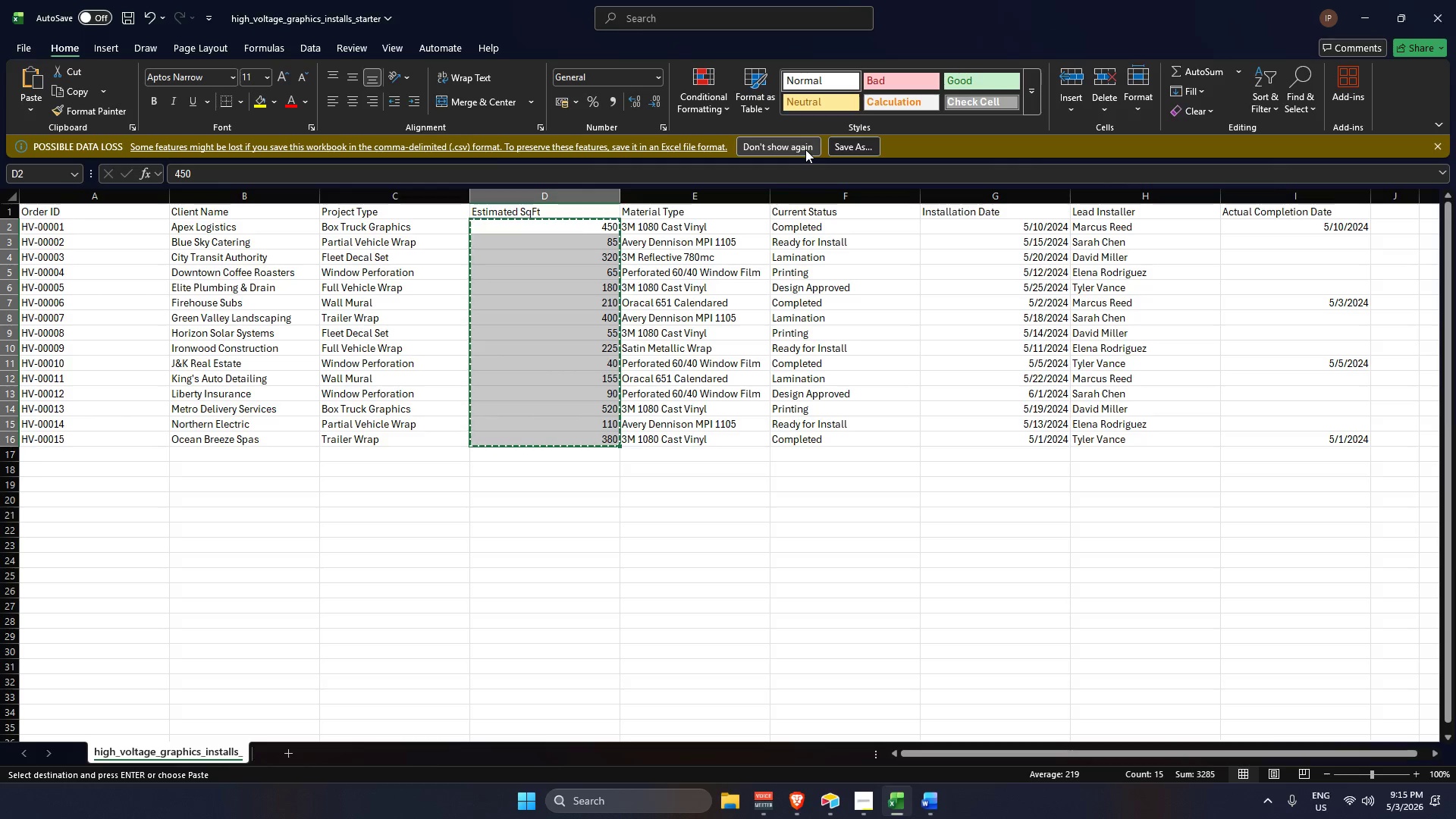 
key(Alt+AltLeft)
 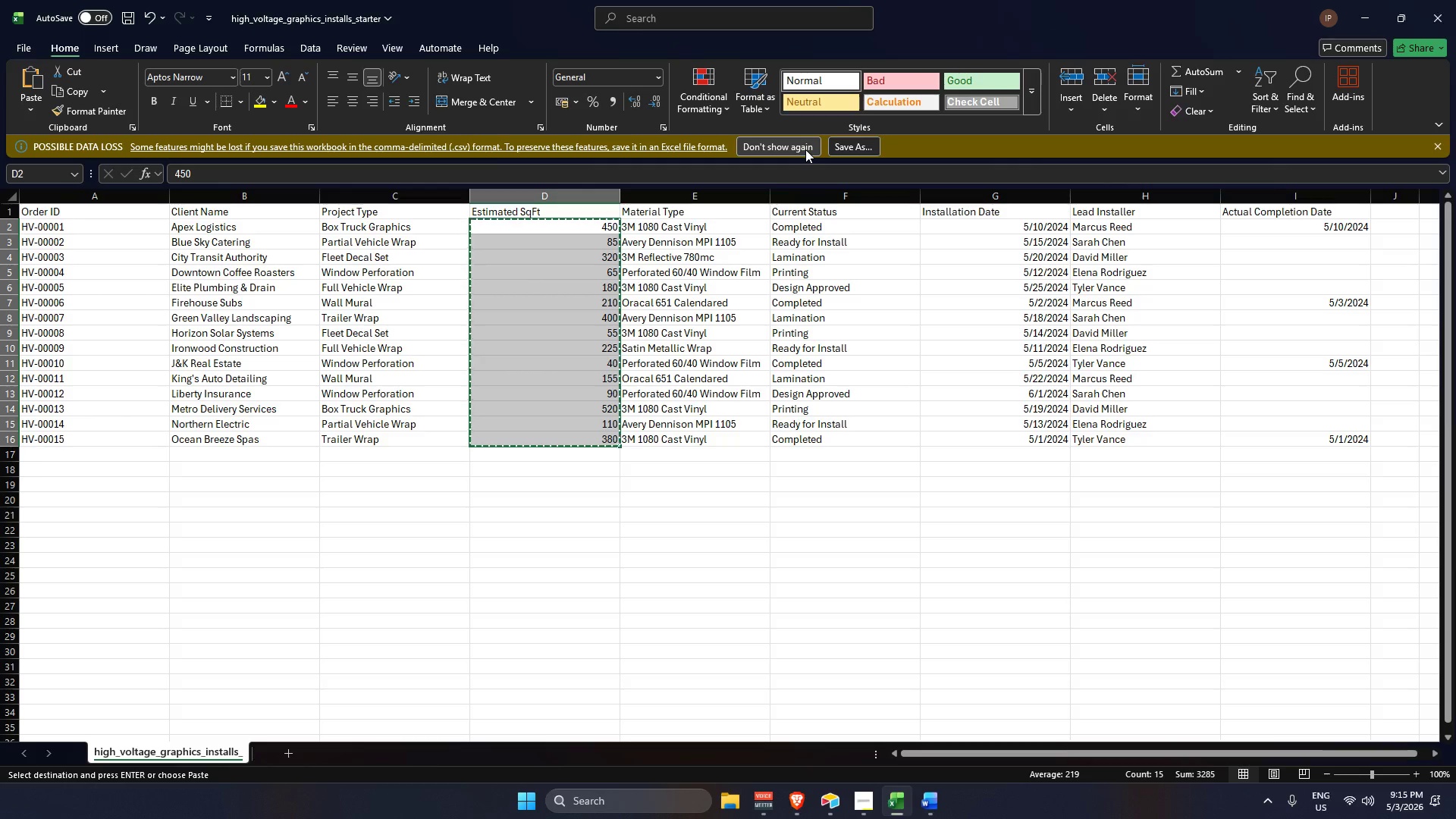 
key(Alt+Tab)
 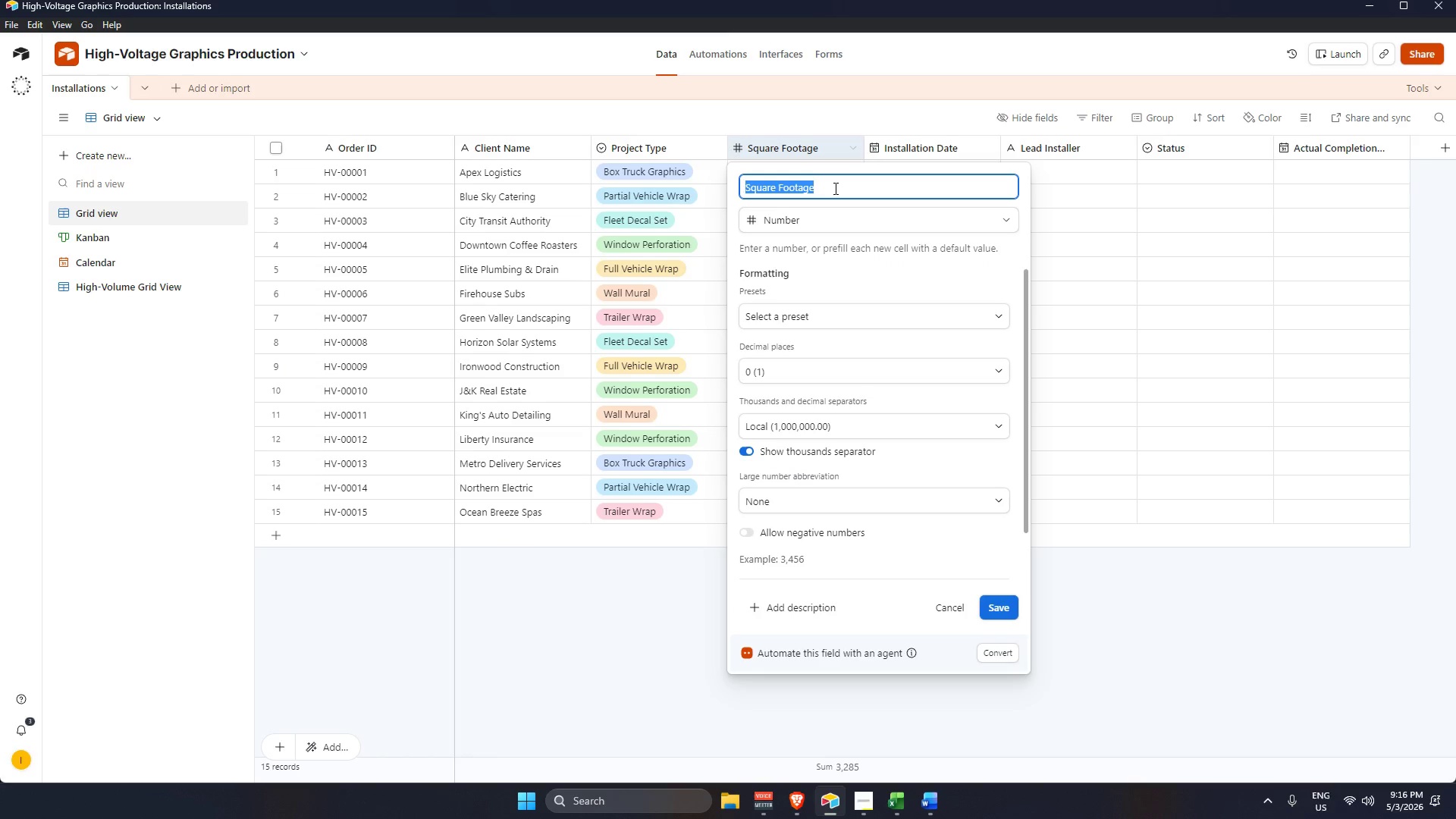 
key(Backspace)
type(Estimated )
 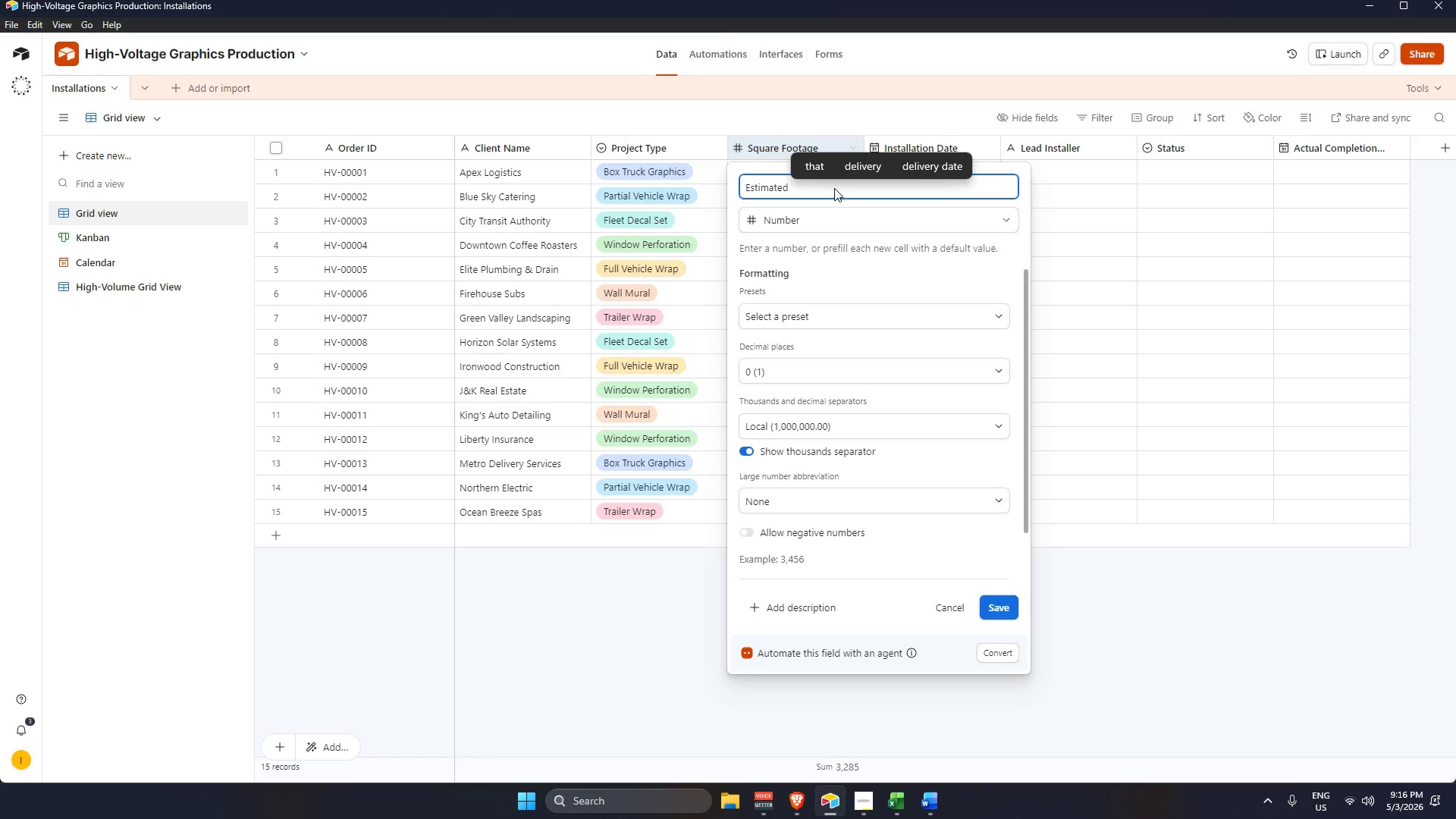 
key(Alt+AltLeft)
 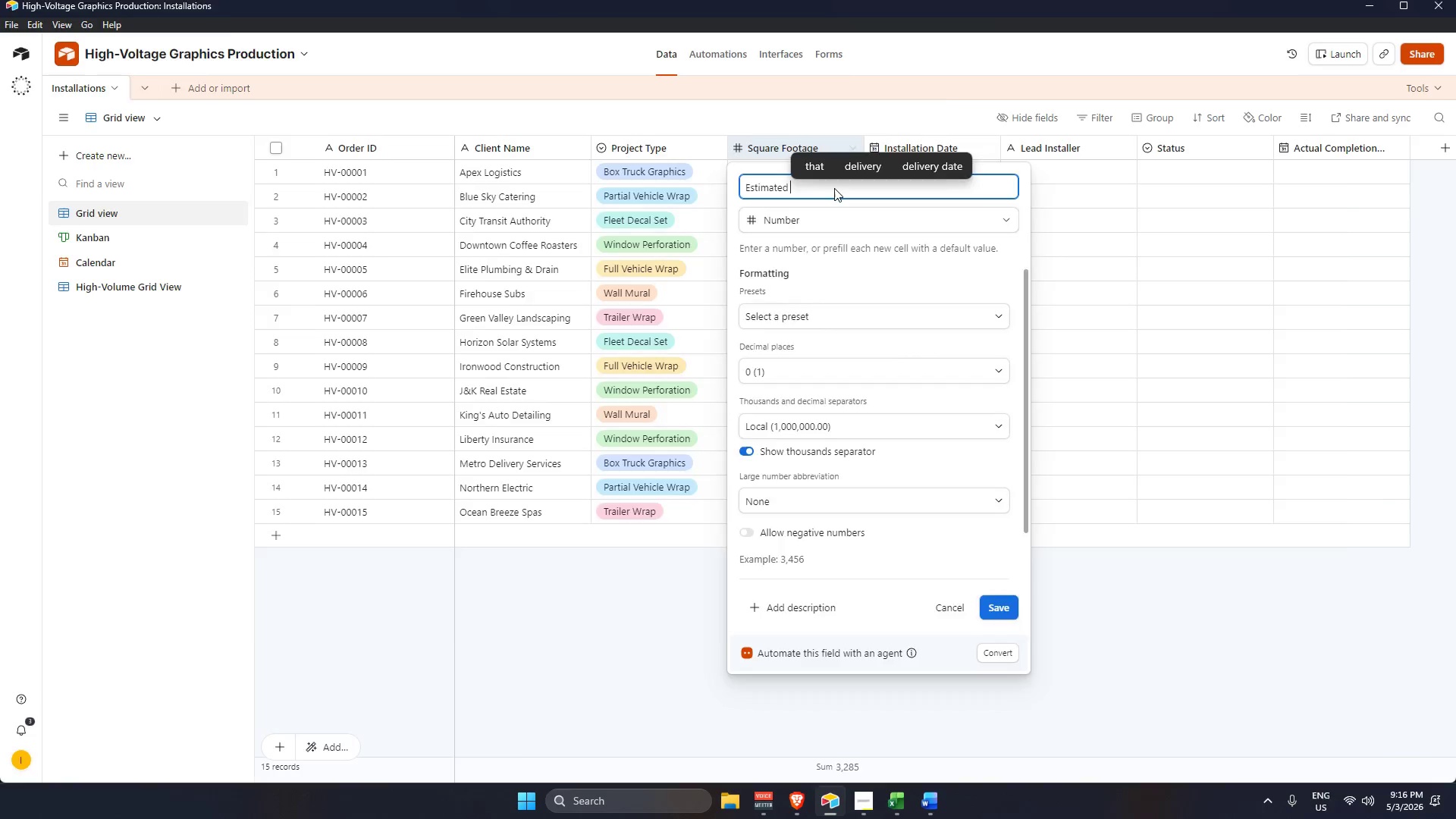 
key(Alt+Tab)
 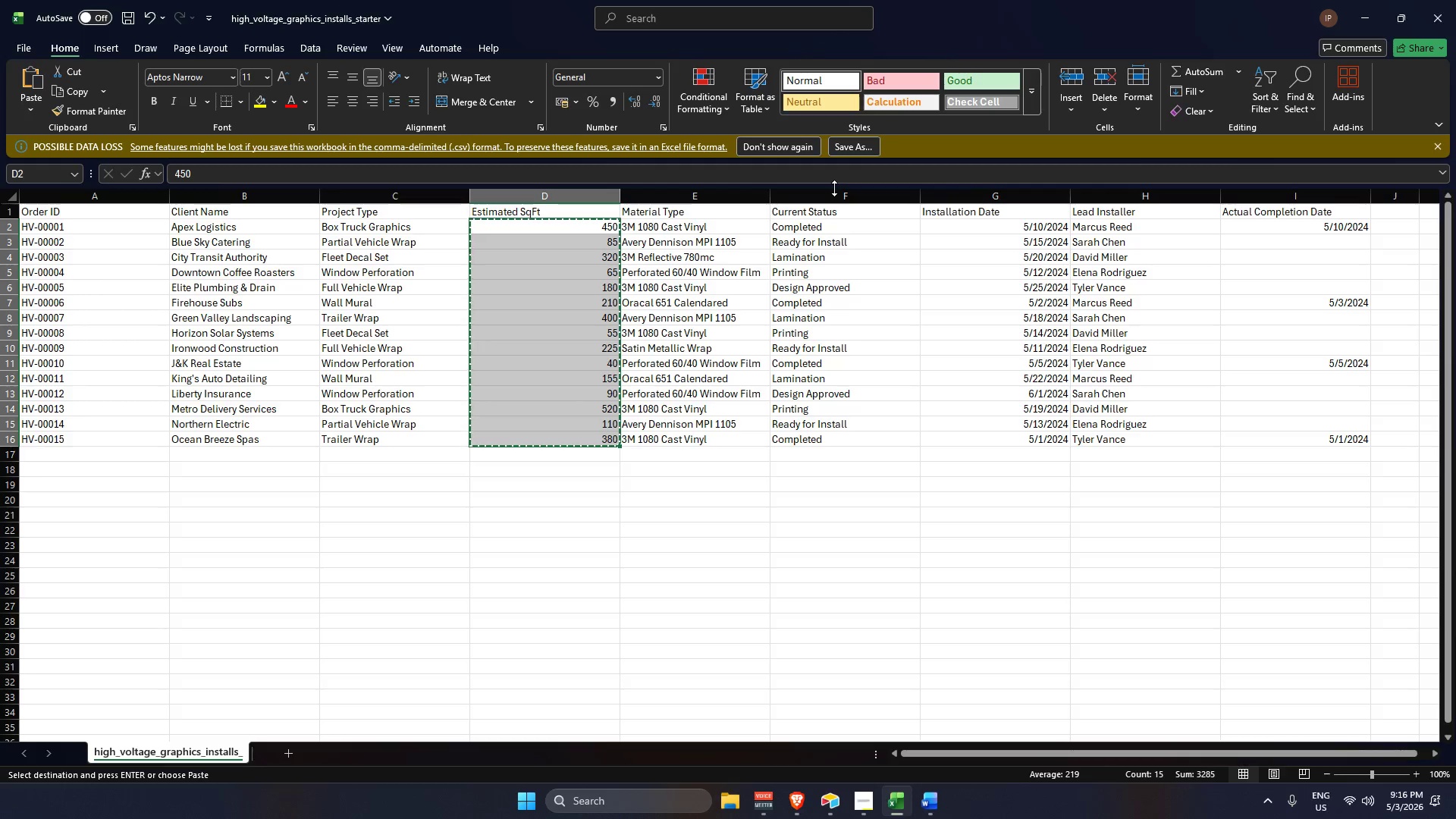 
key(Alt+AltLeft)
 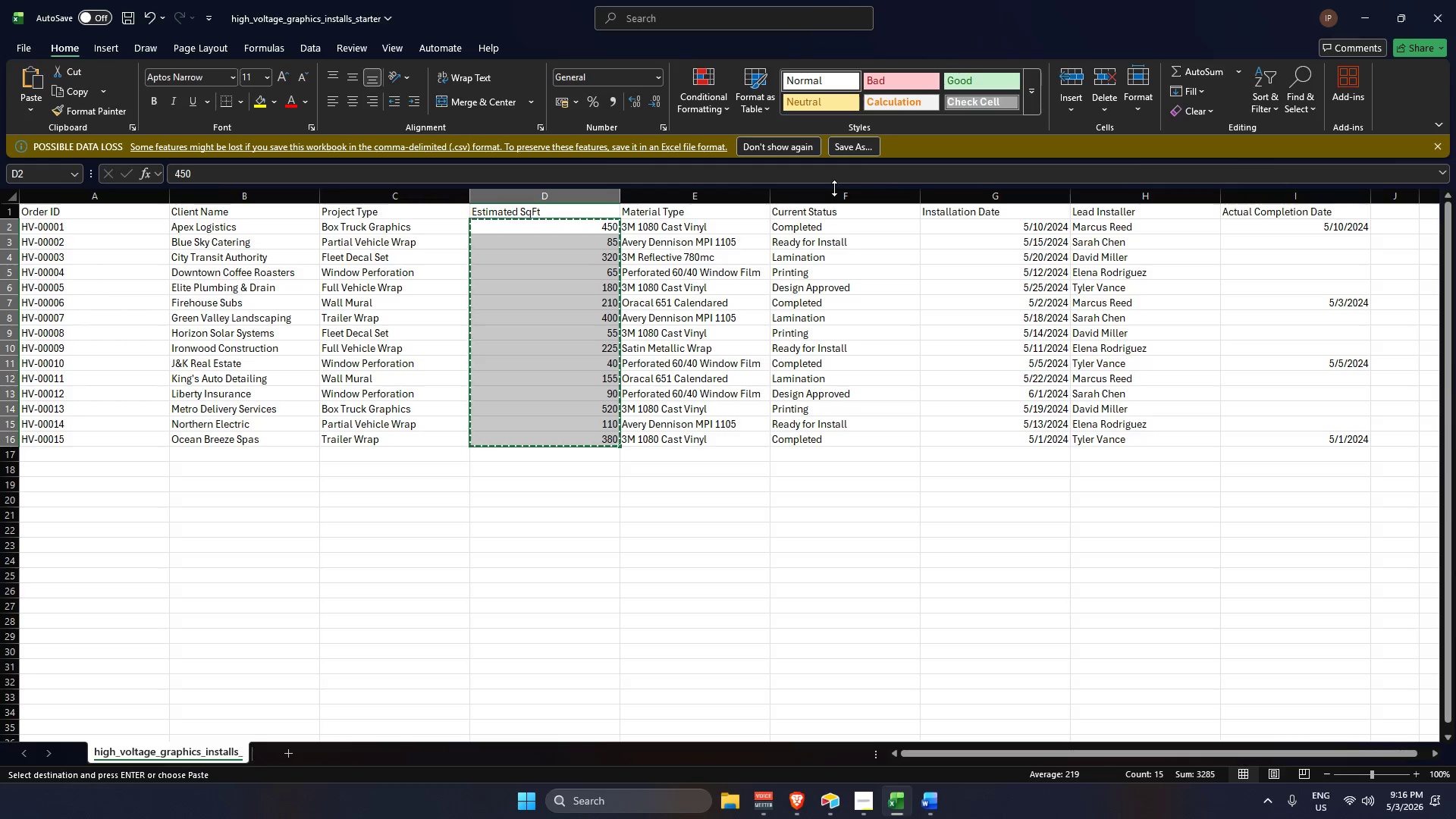 
key(Tab)
type(SqFt)
 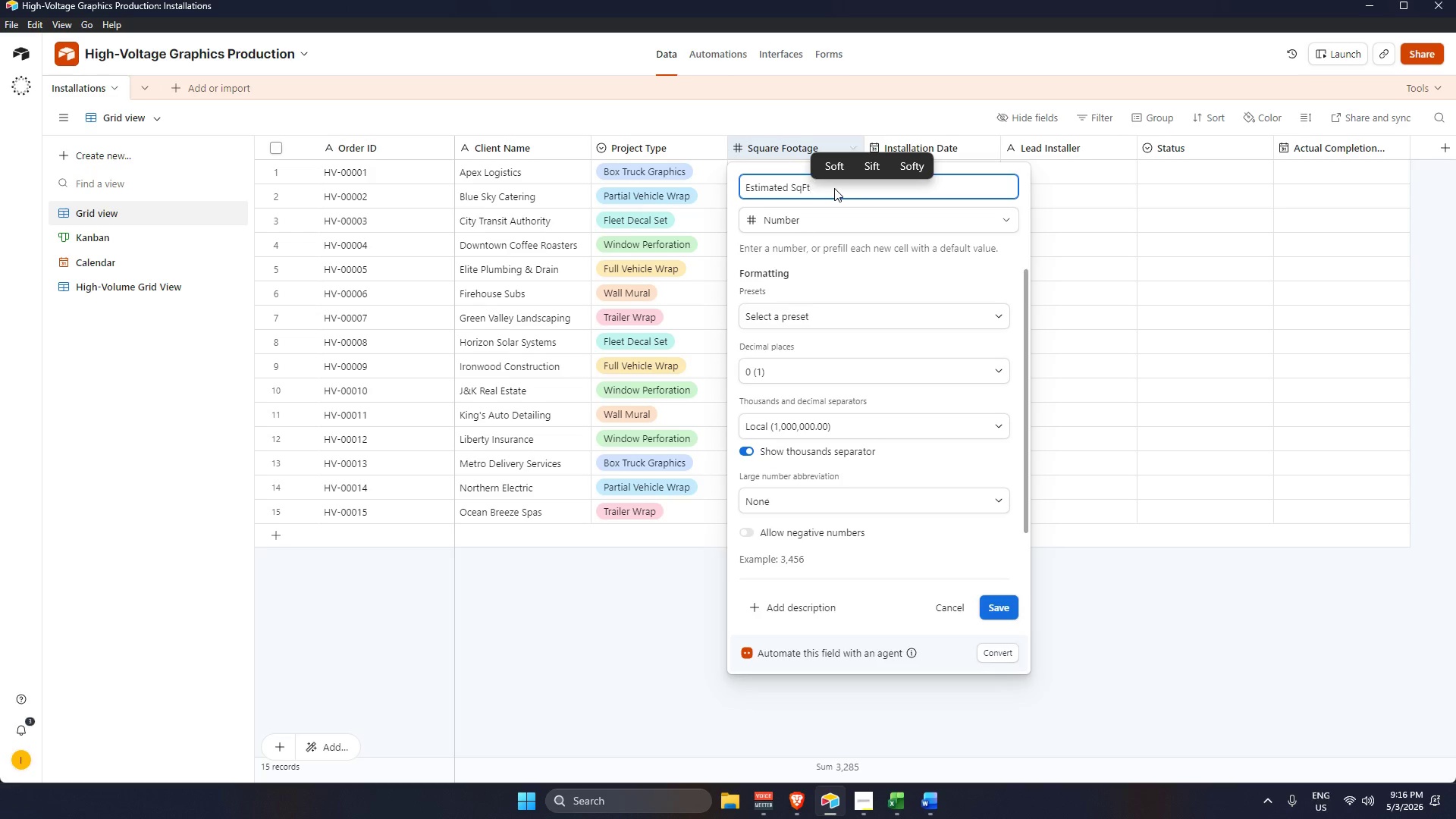 
key(Alt+AltLeft)
 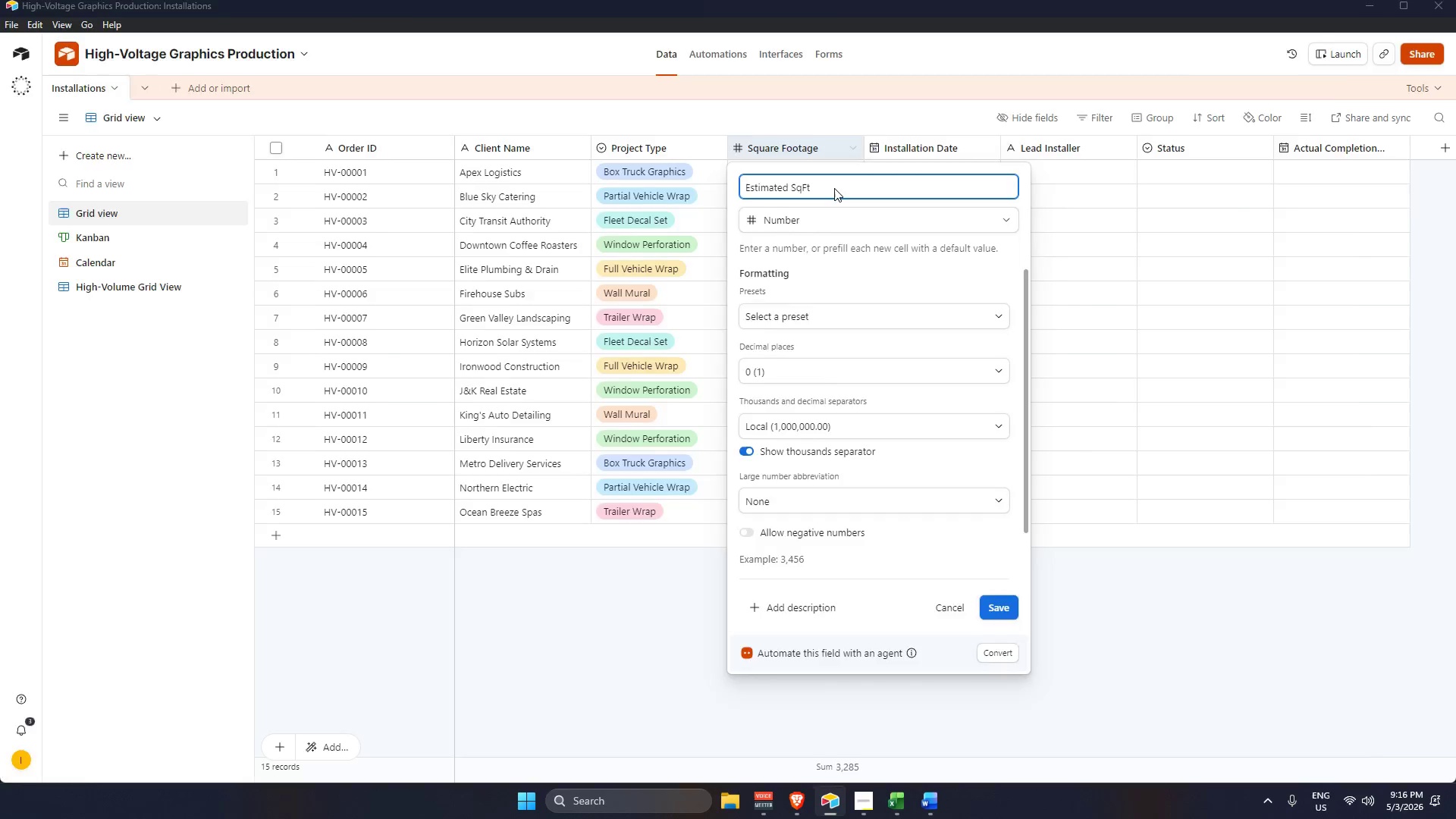 
key(Alt+Tab)
 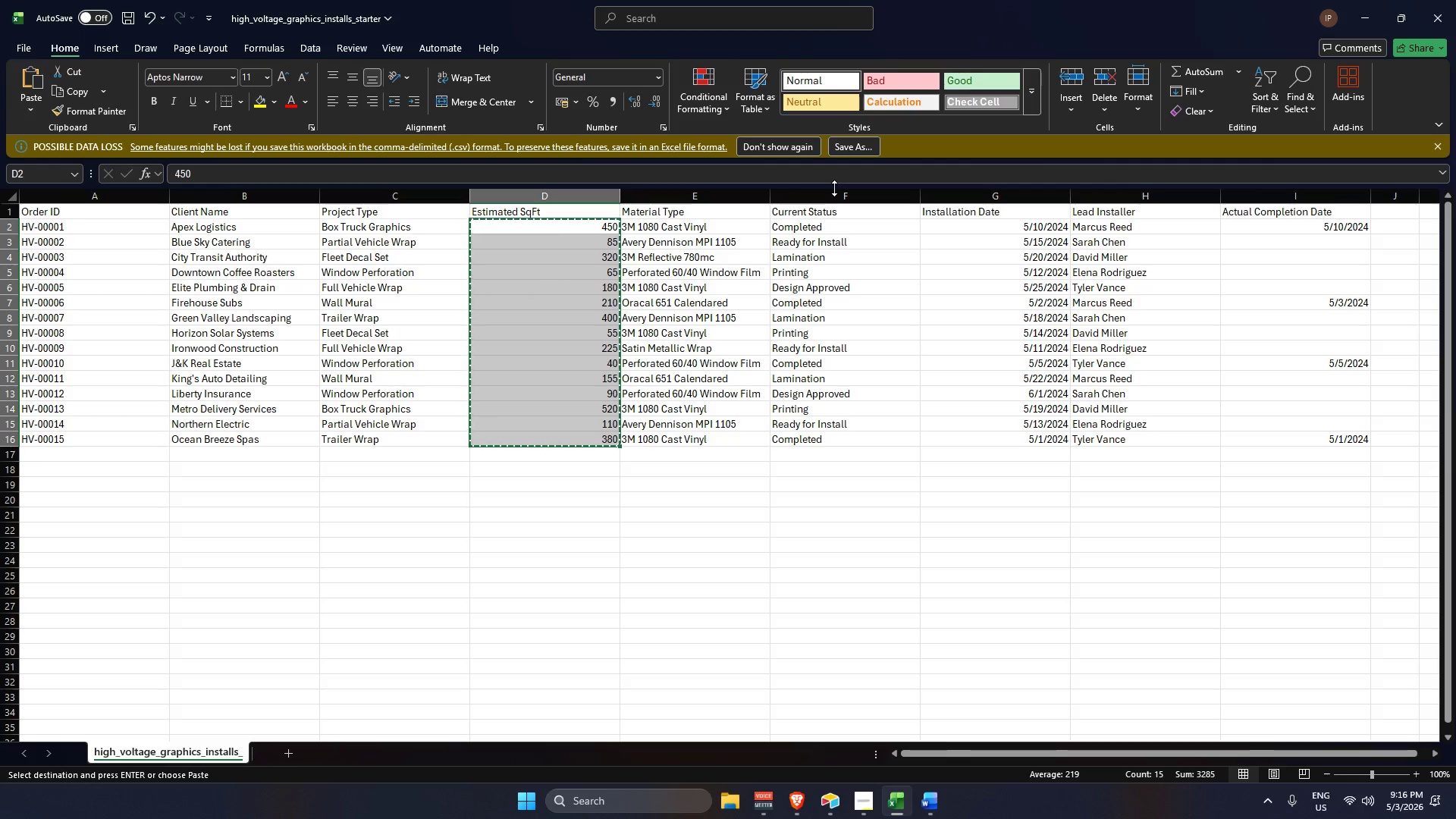 
key(Alt+AltLeft)
 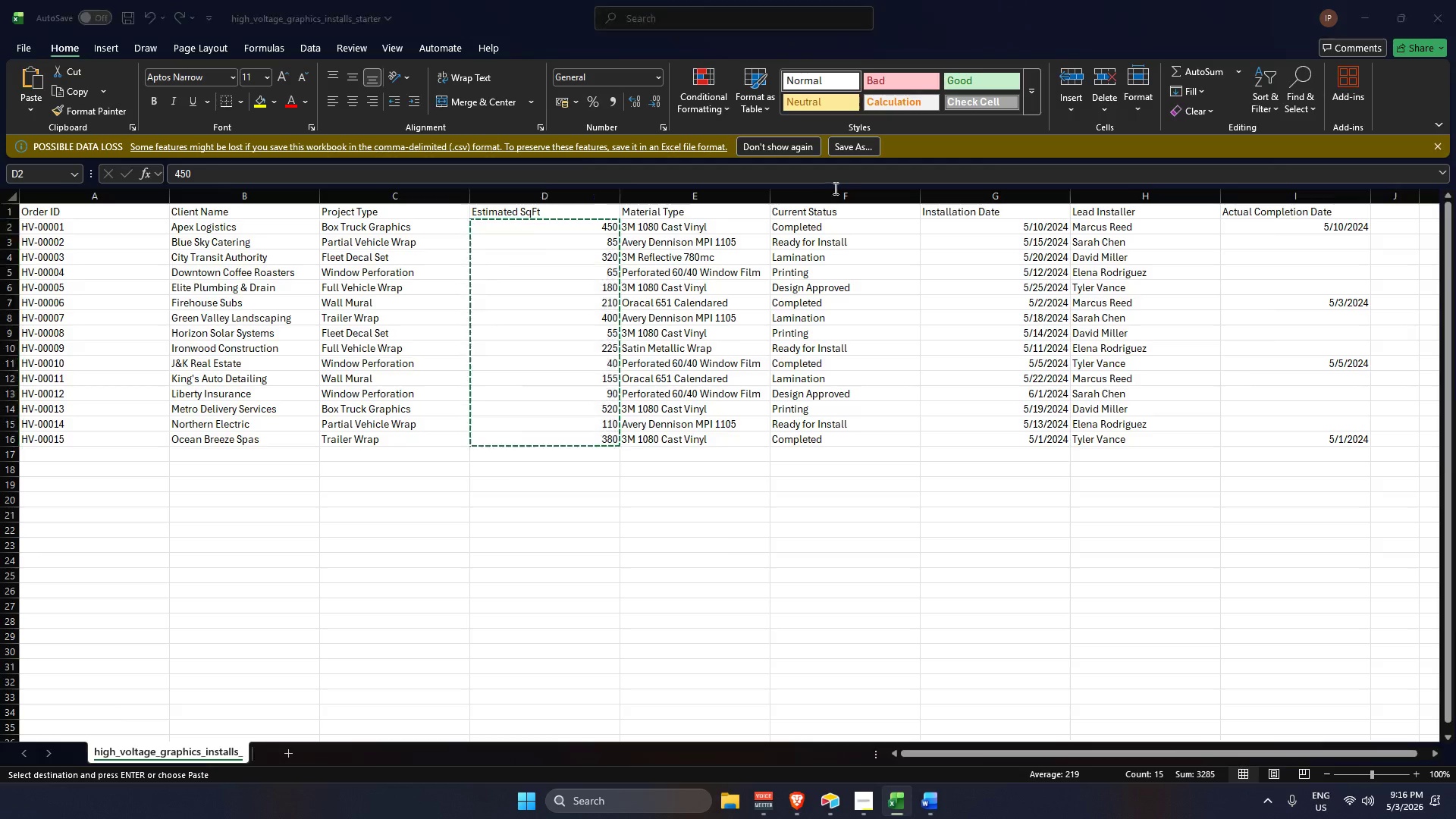 
key(Alt+Tab)
 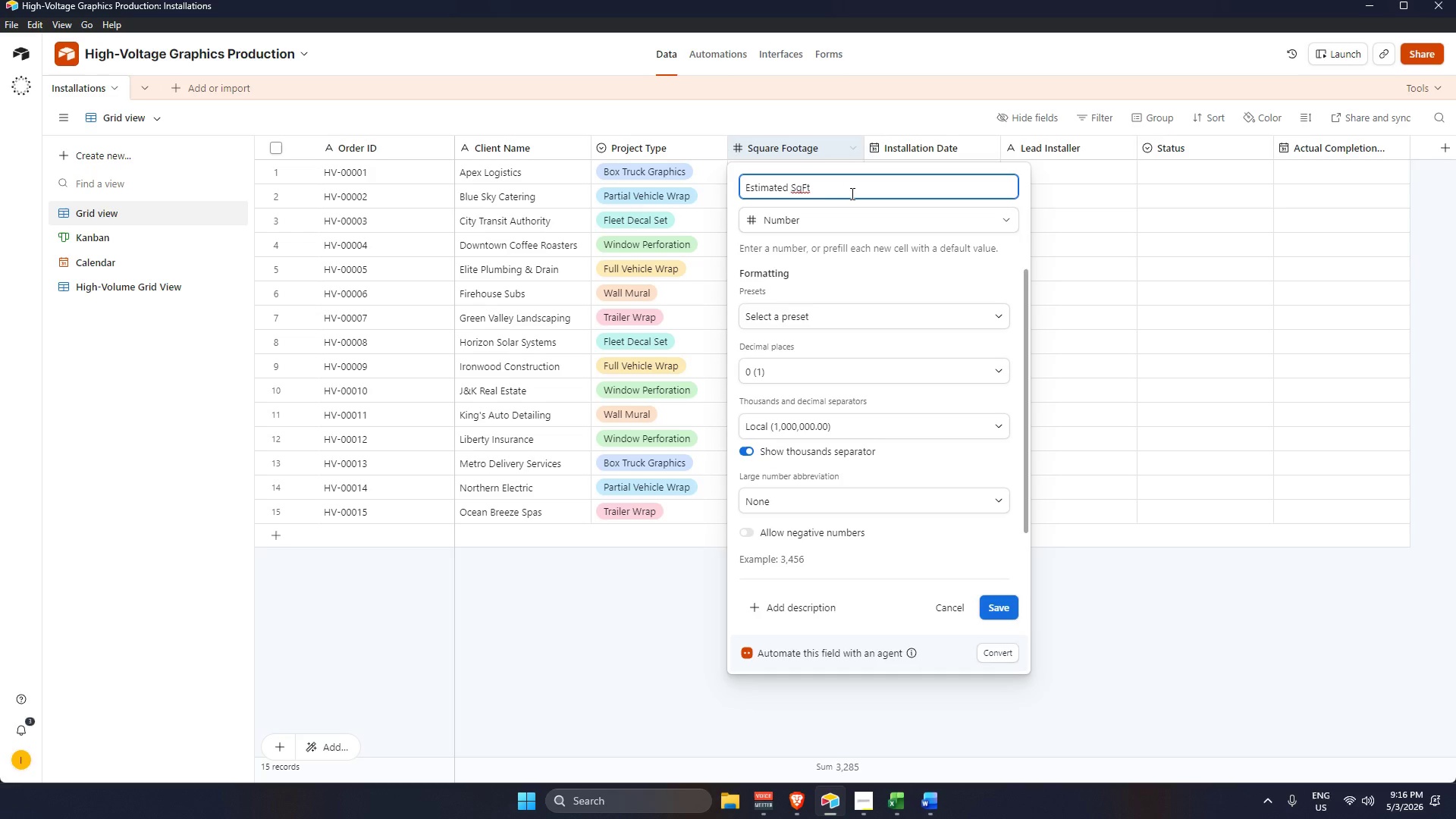 
key(Enter)
 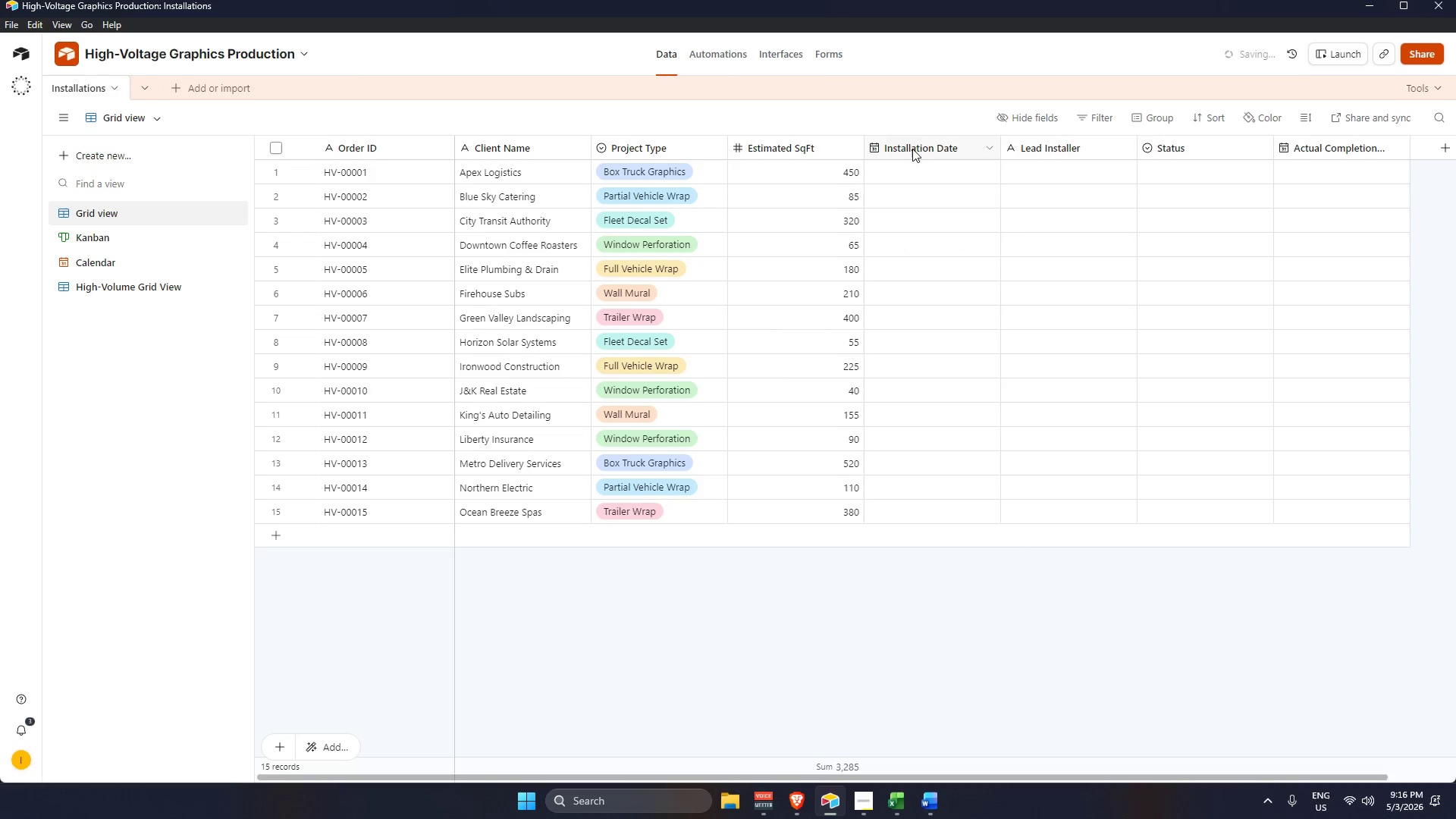 
double_click([912, 148])
 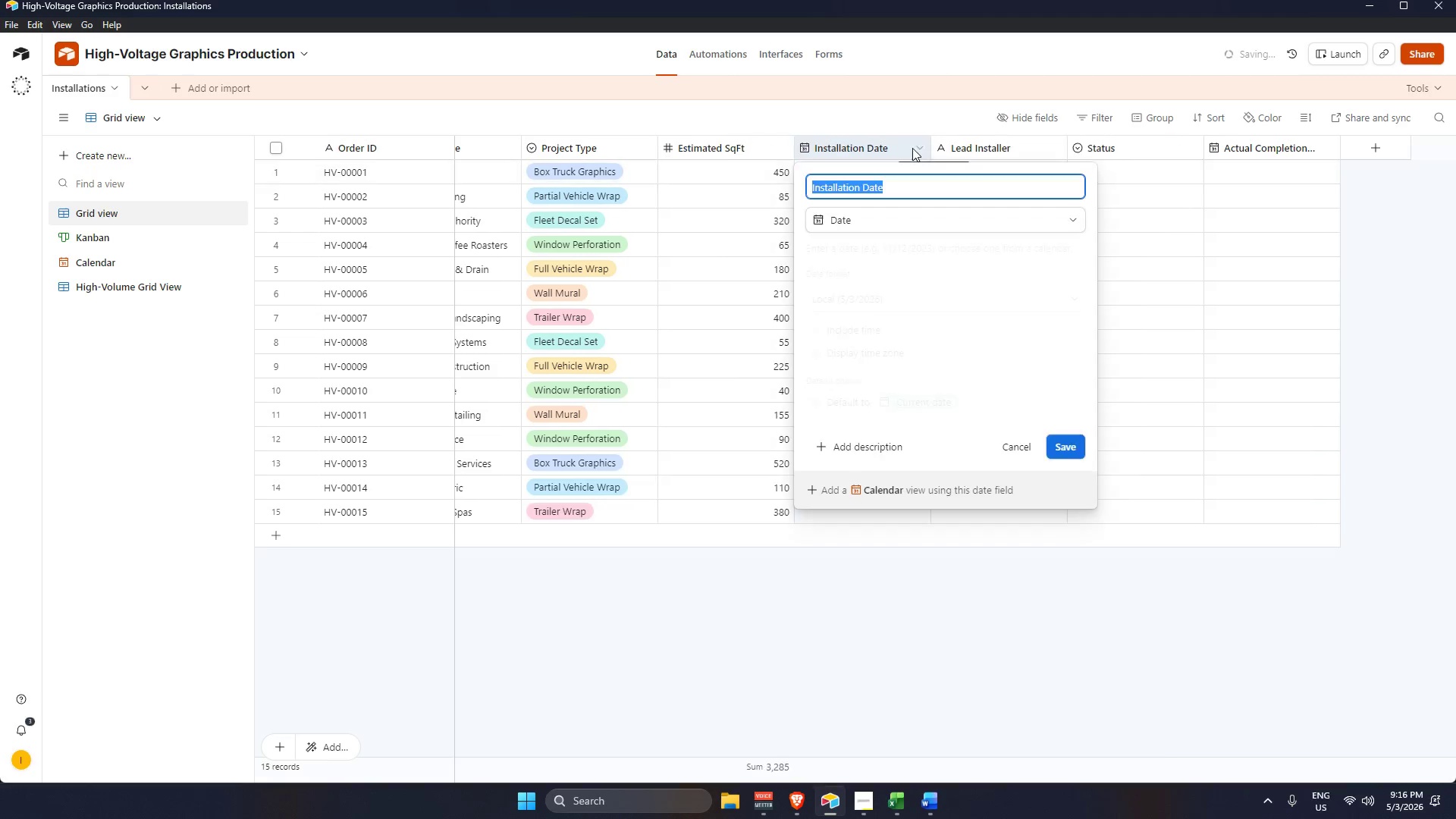 
key(Alt+AltLeft)
 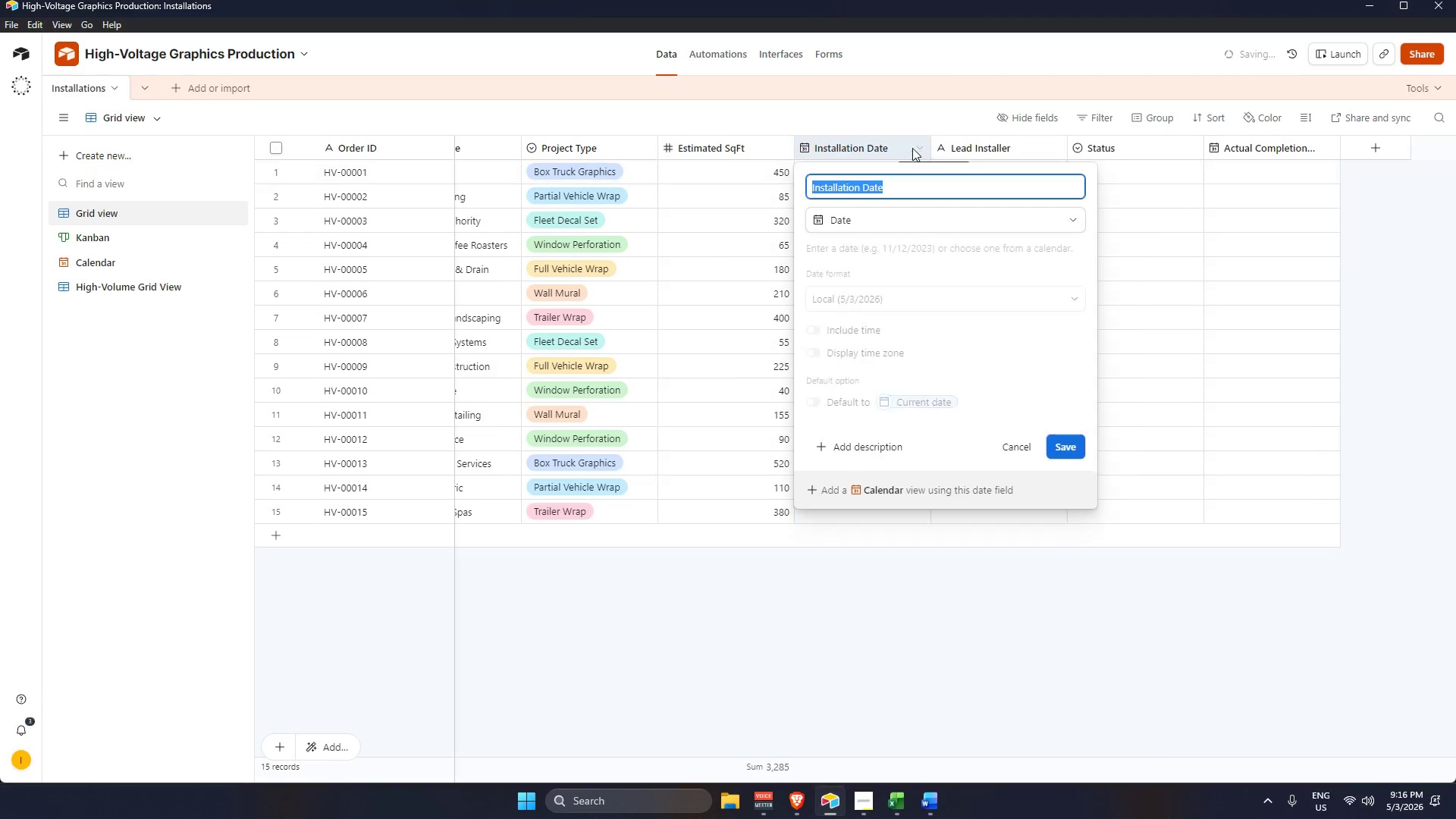 
key(Alt+Tab)
 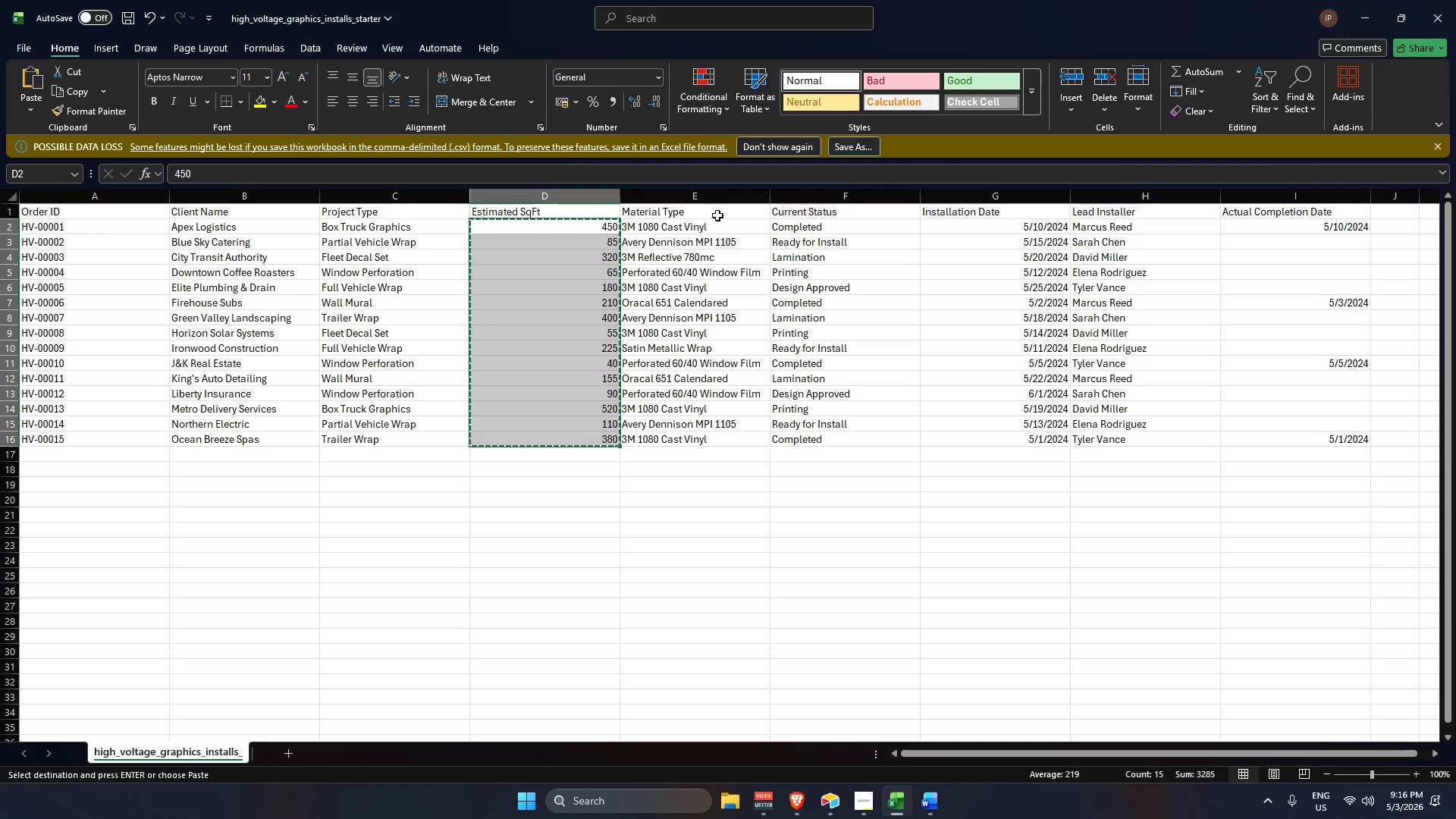 
scroll: coordinate [701, 258], scroll_direction: up, amount: 2.0
 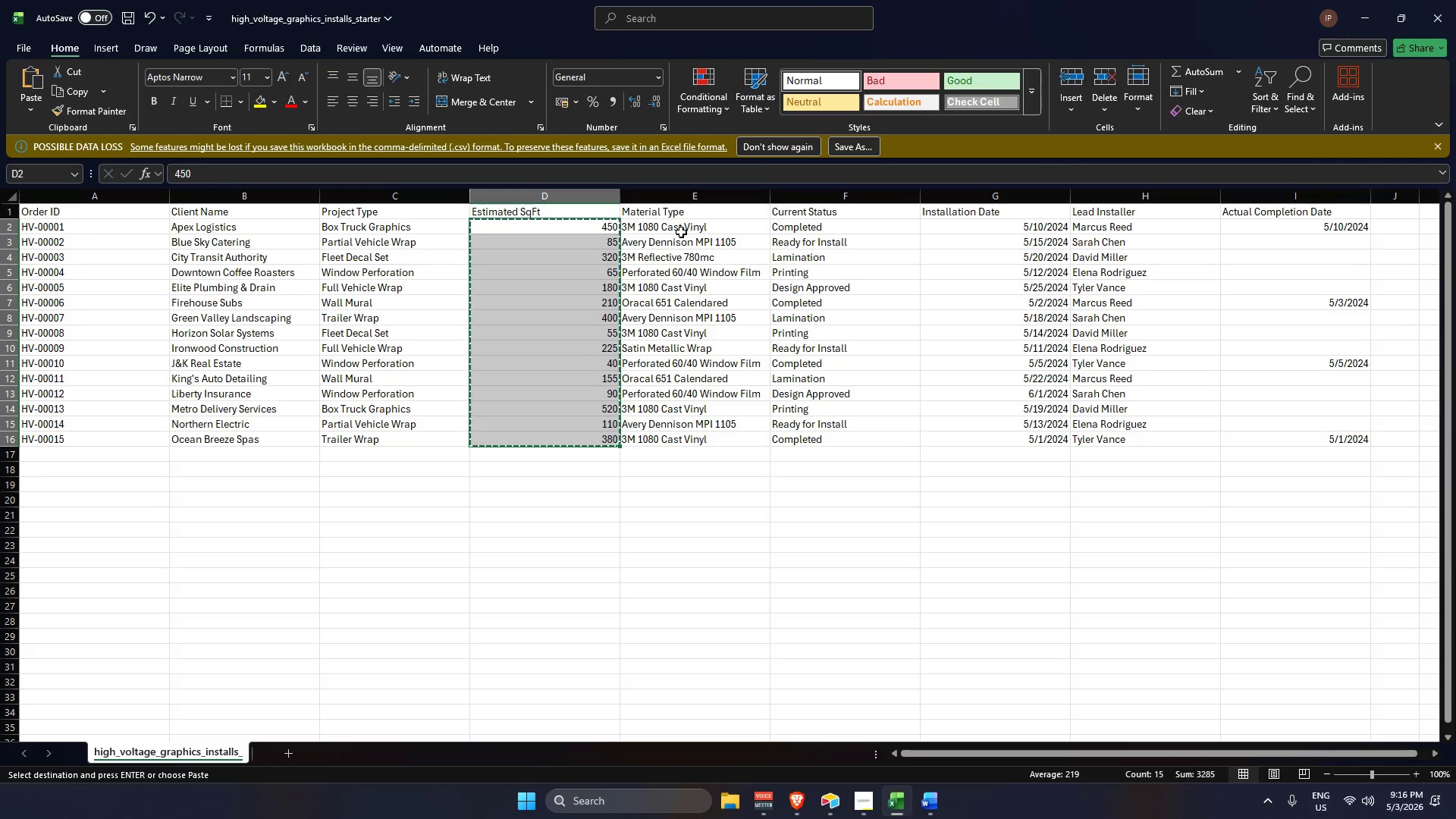 
left_click_drag(start_coordinate=[680, 225], to_coordinate=[687, 433])
 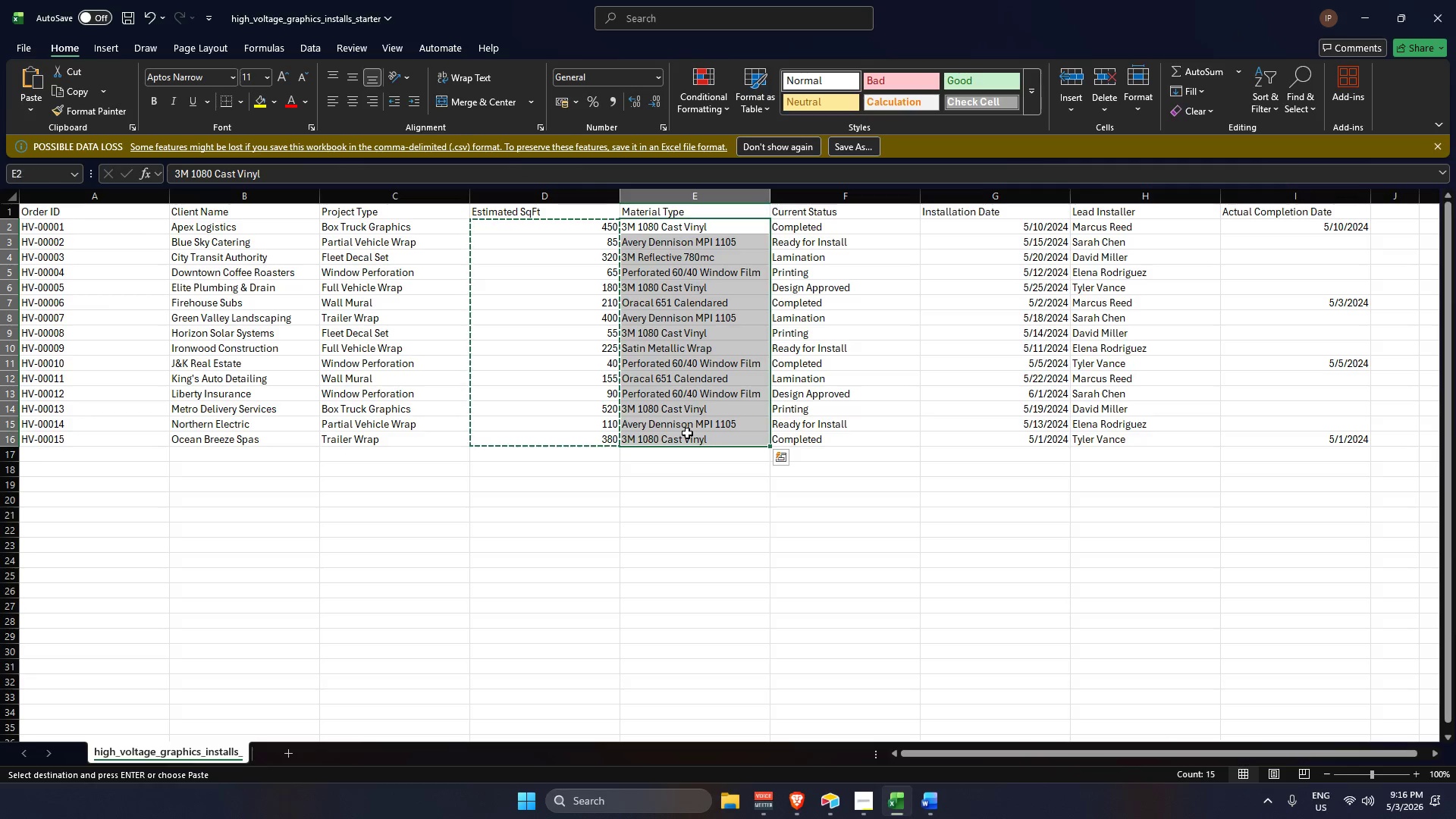 
key(Control+C)
 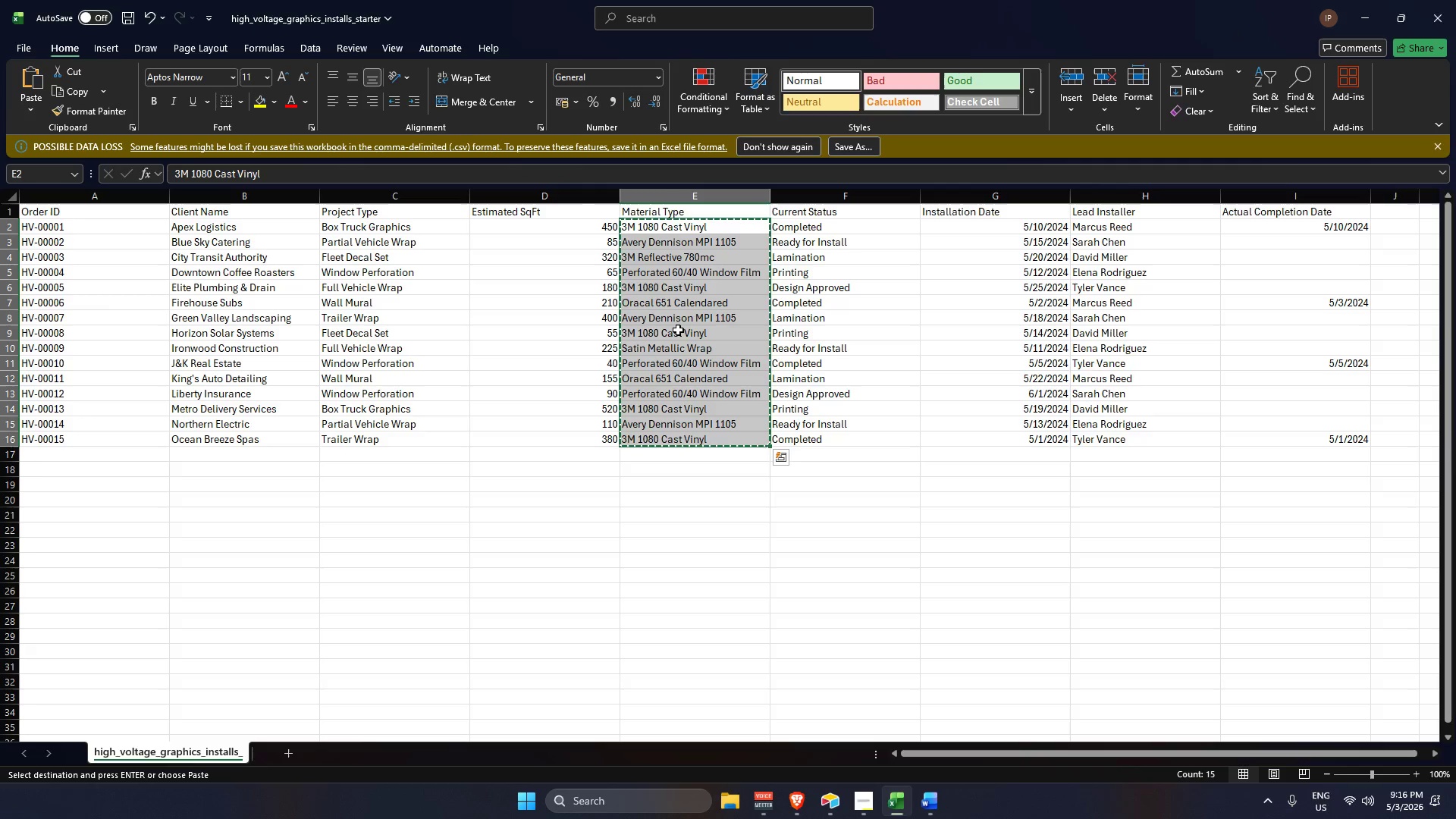 
key(Alt+AltLeft)
 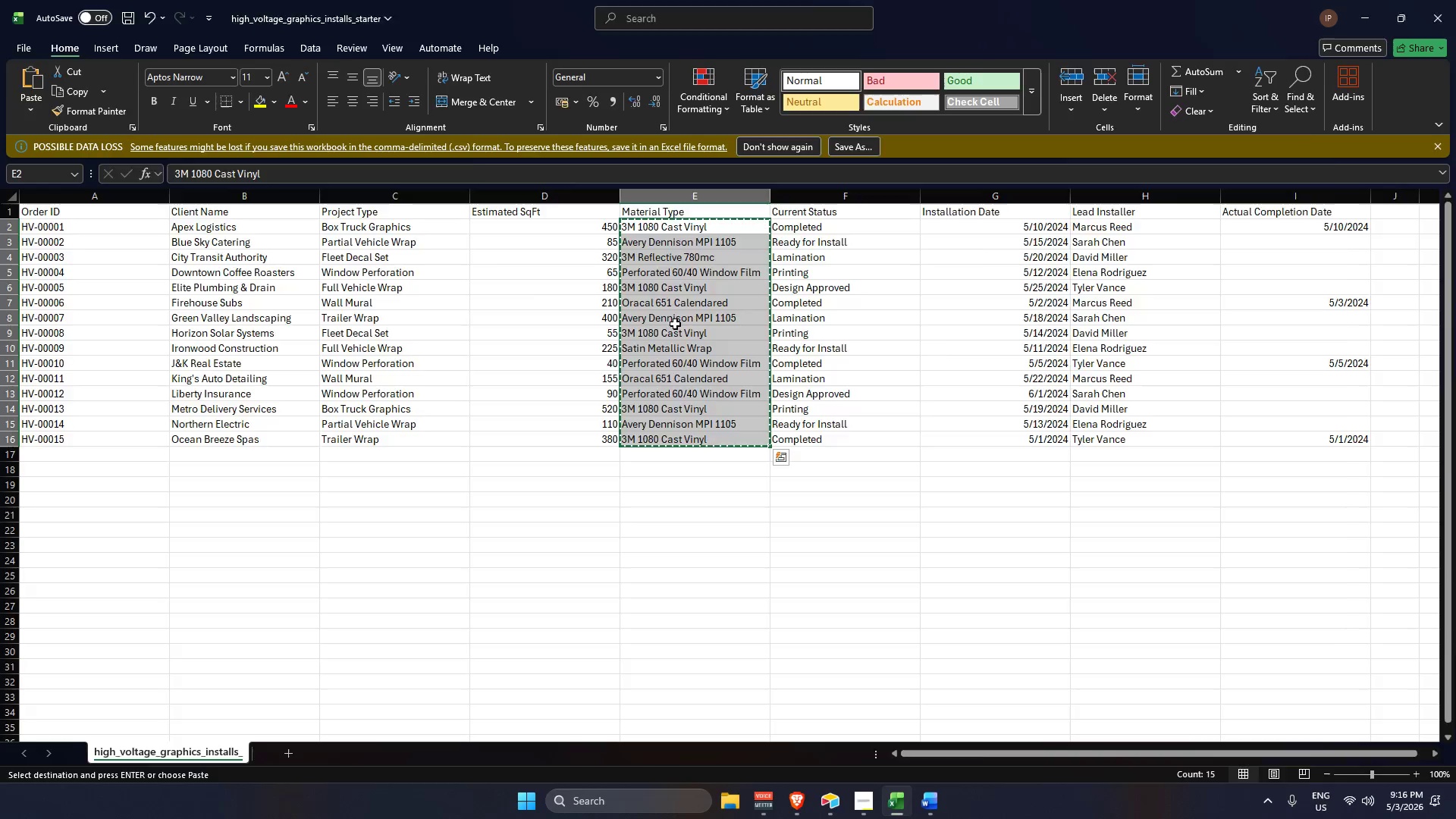 
key(Alt+Tab)
 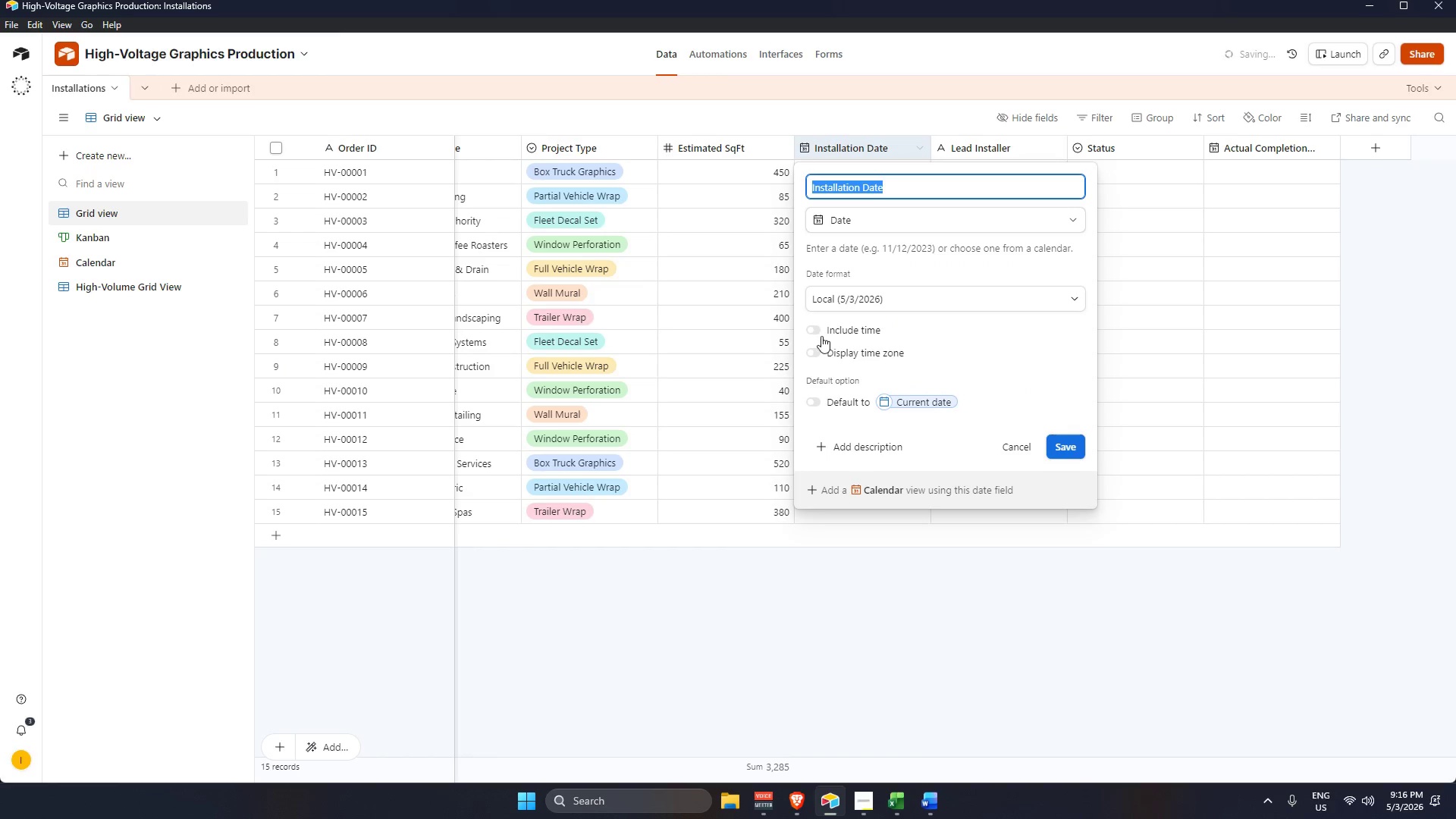 
key(Alt+AltLeft)
 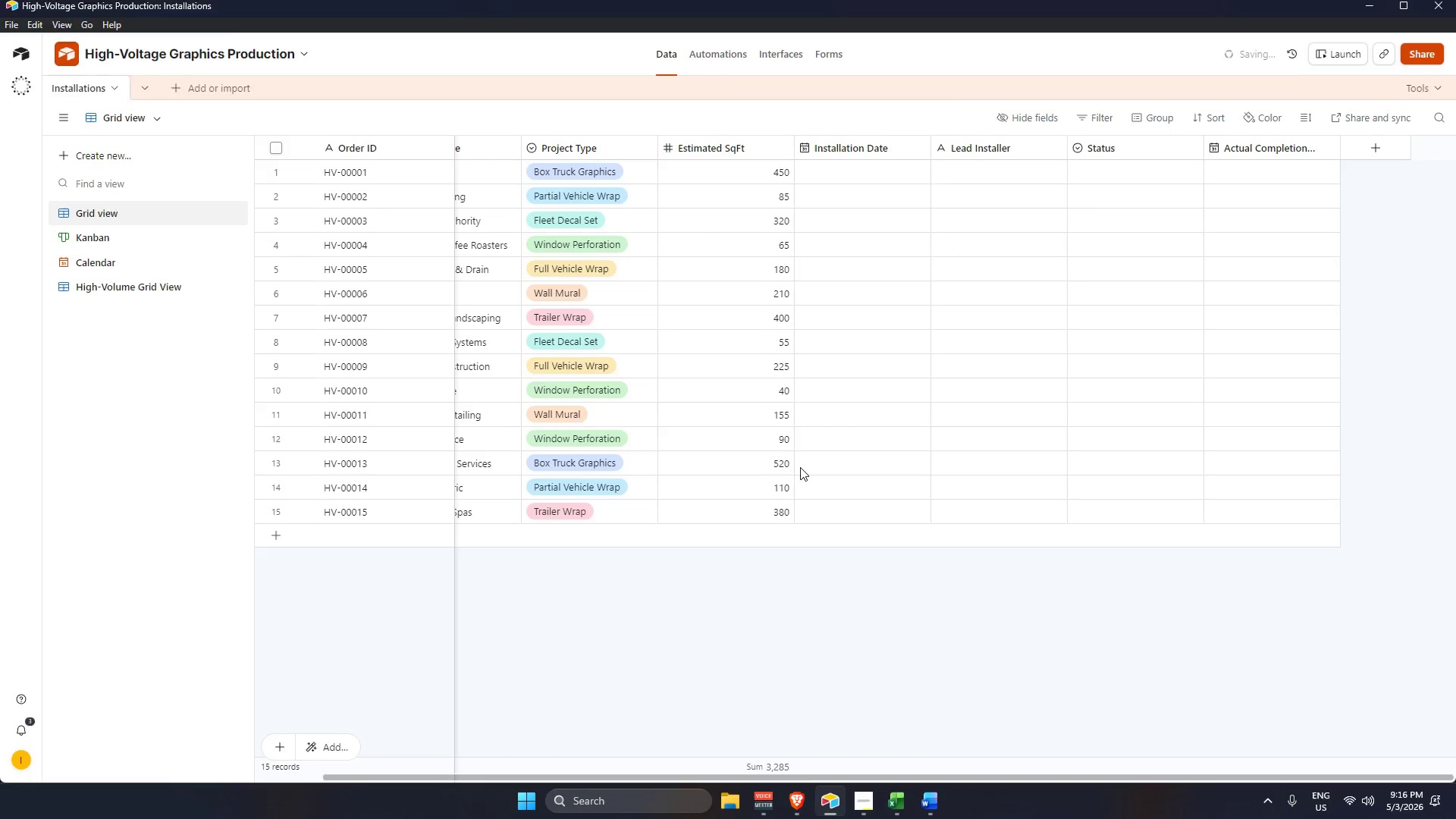 
key(Alt+Tab)
 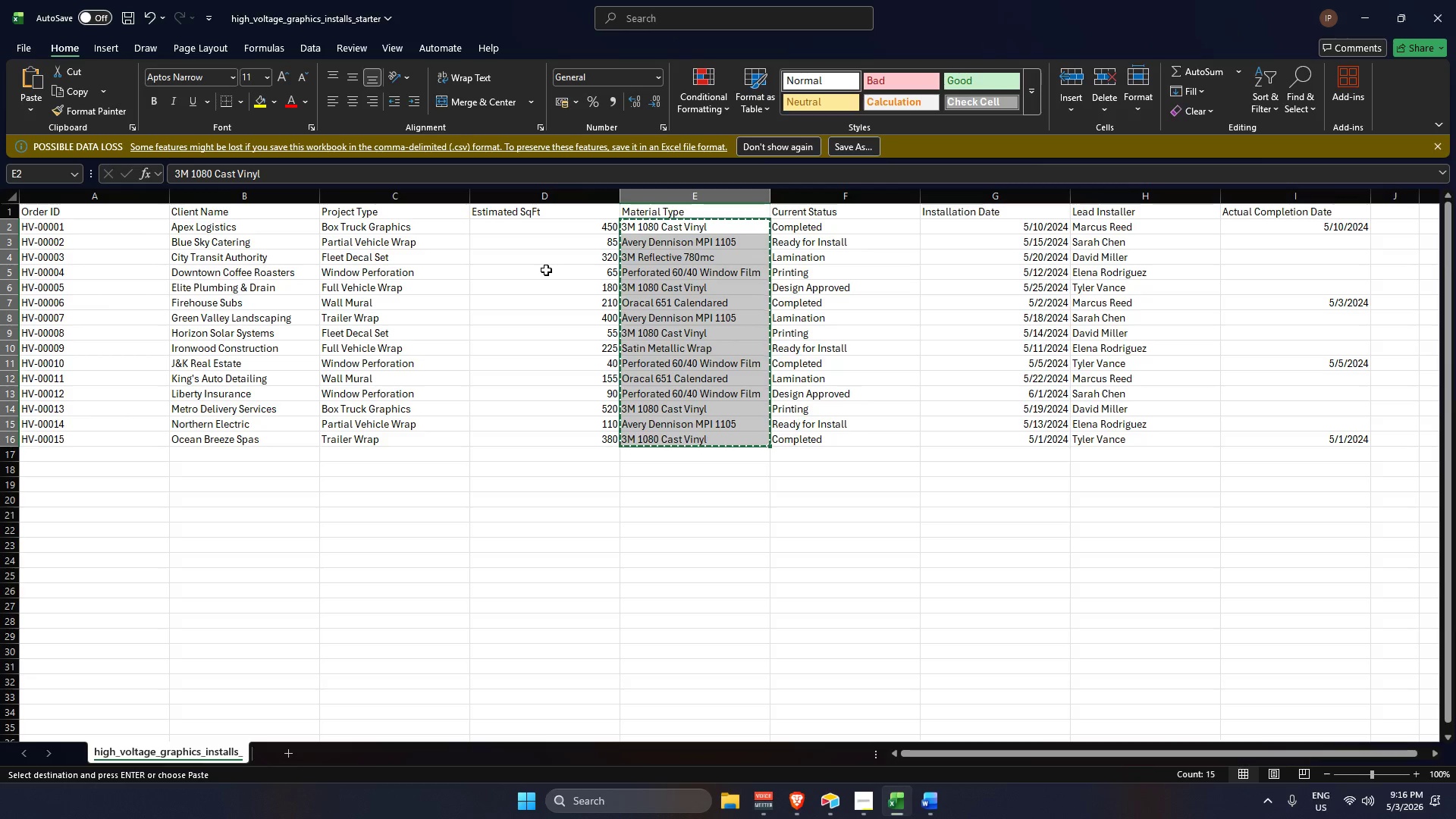 
key(Alt+AltLeft)
 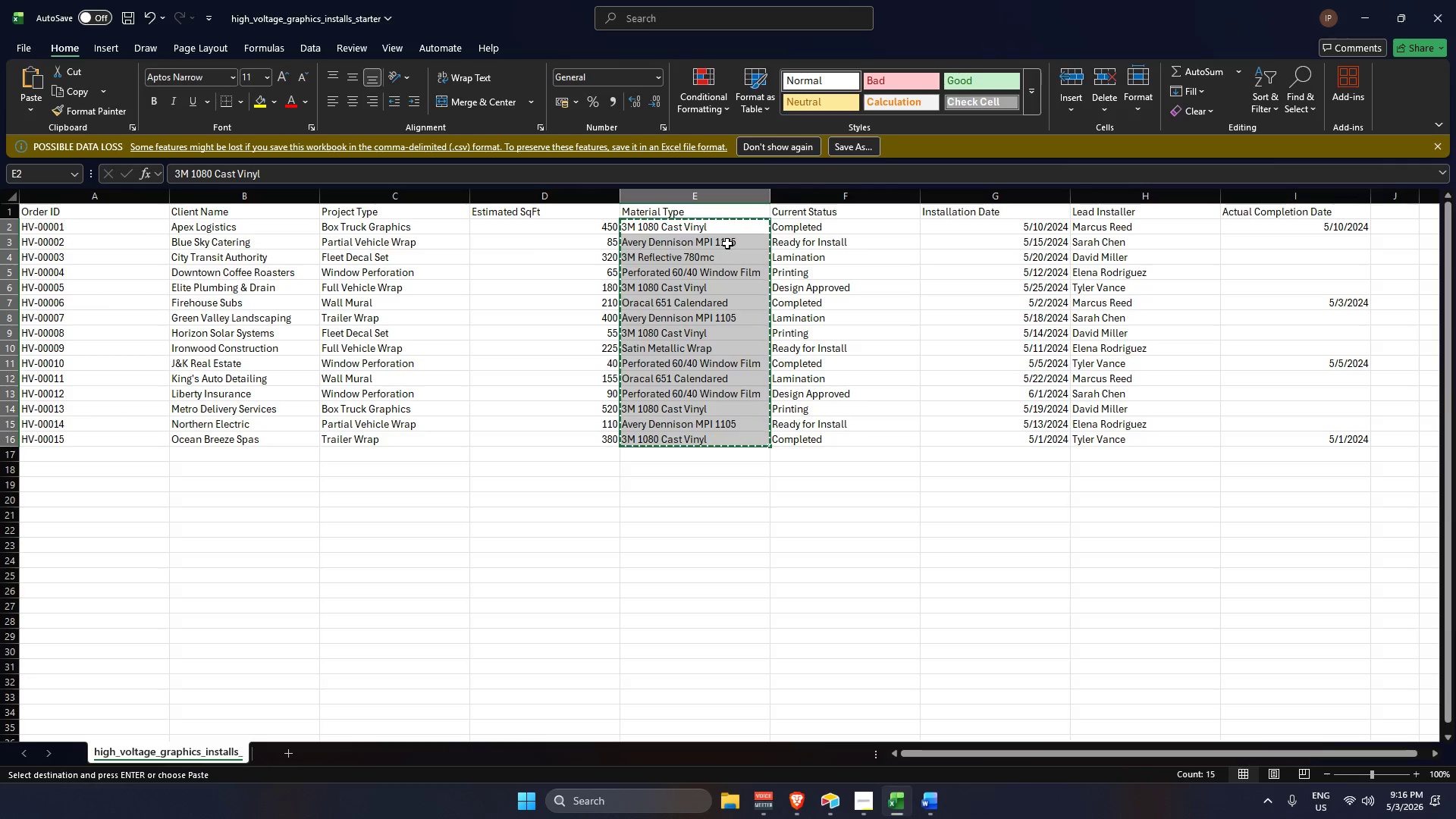 
key(Alt+Tab)
 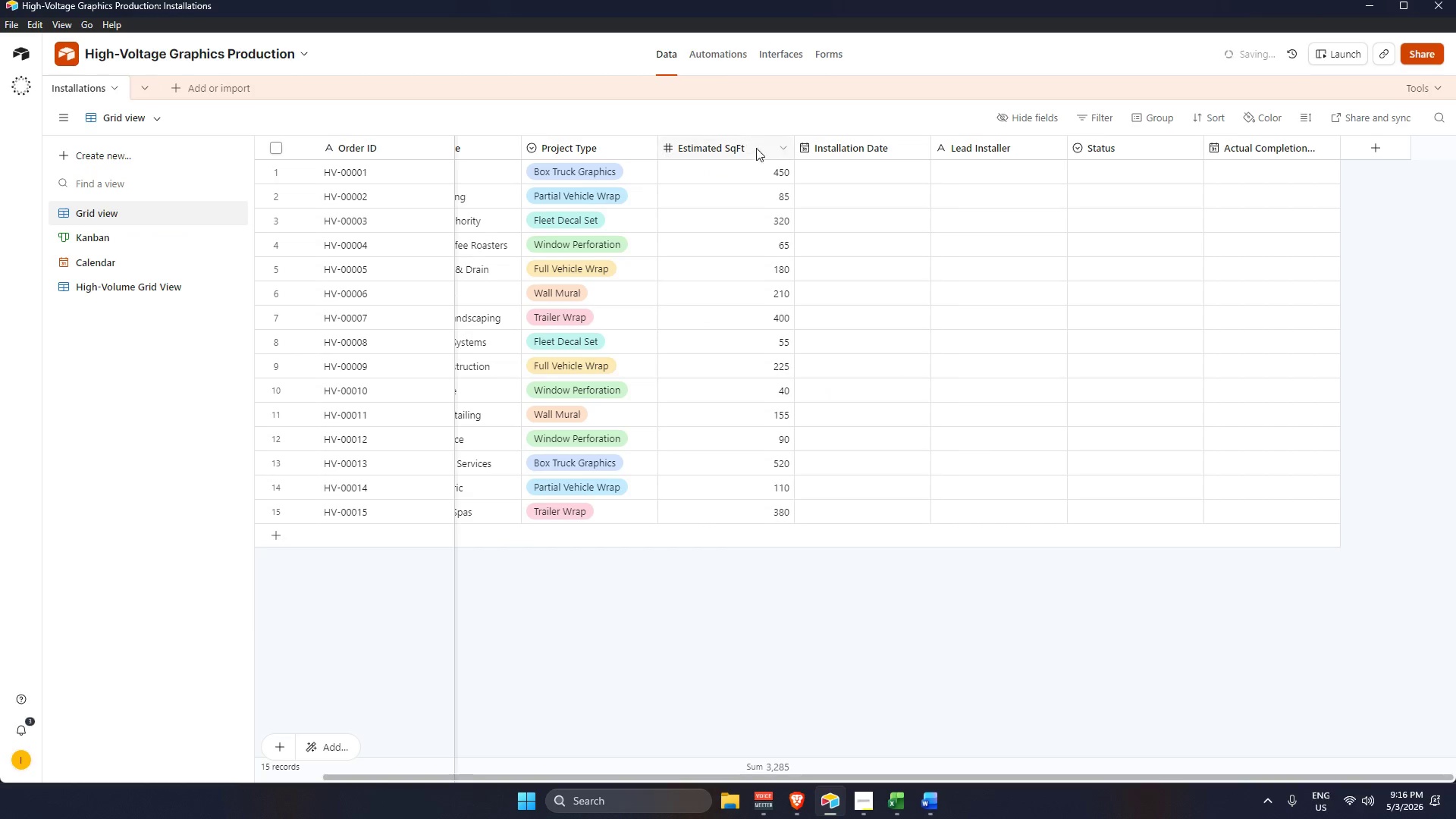 
right_click([758, 142])
 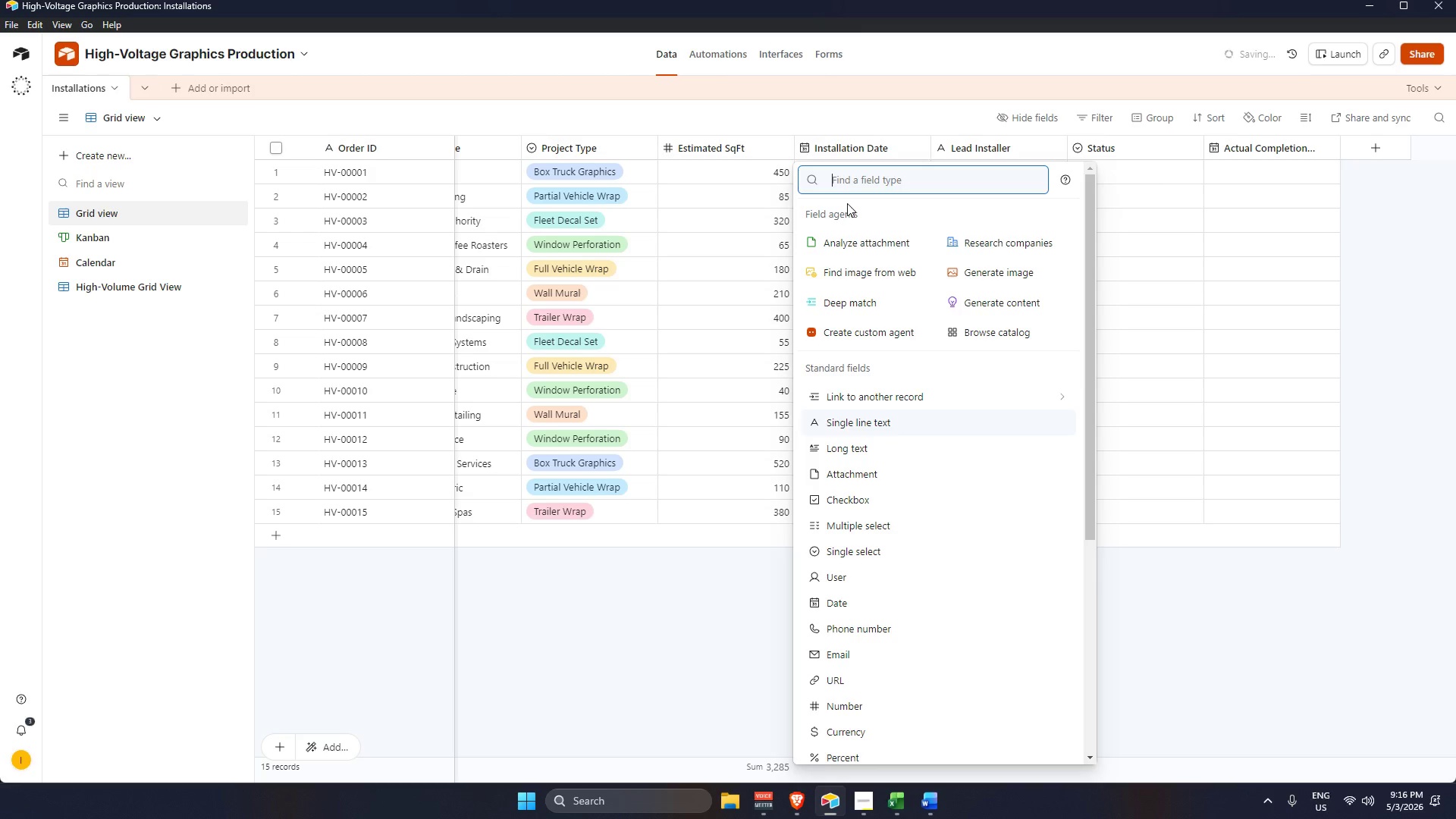 
type(li)
 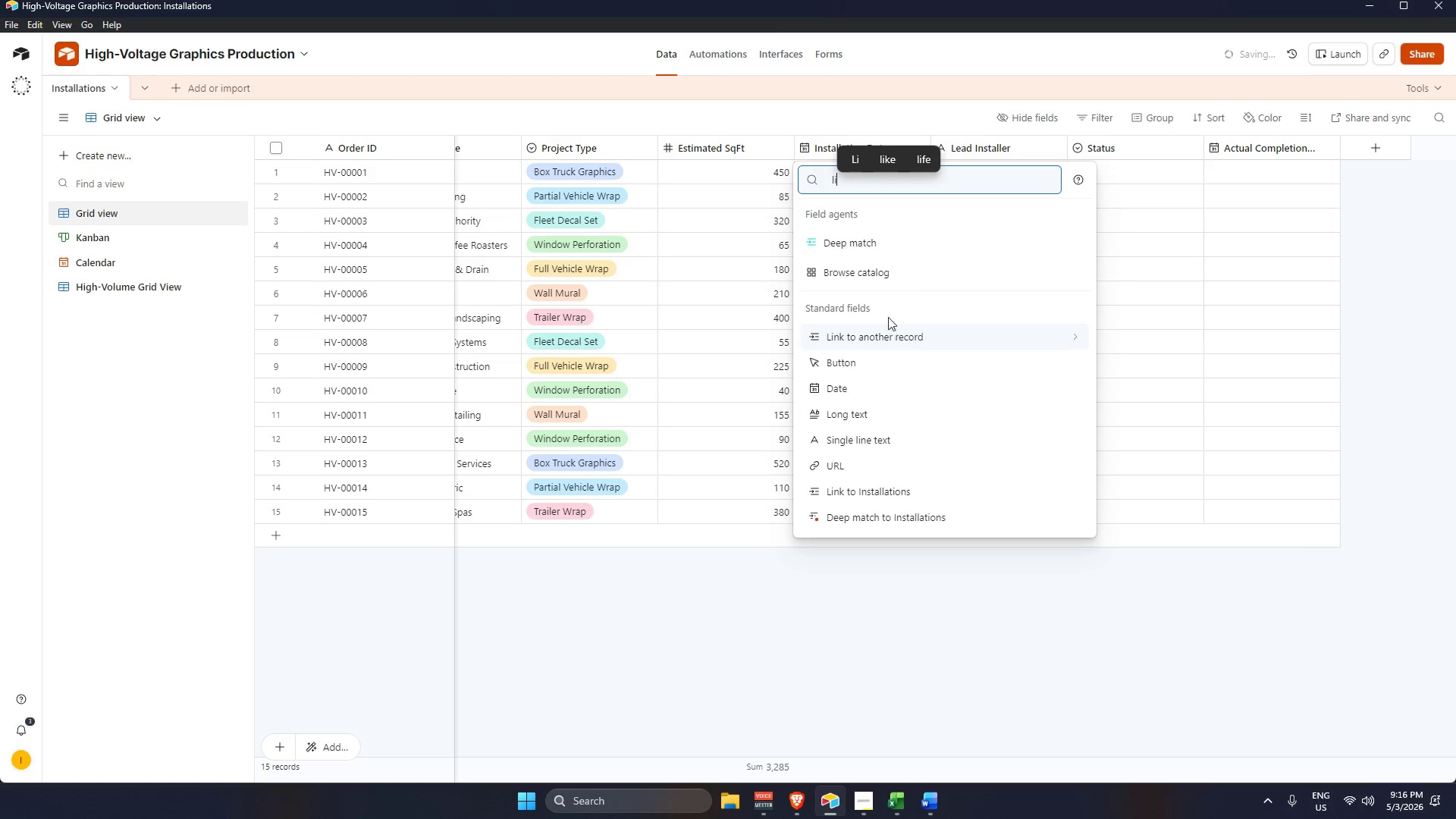 
key(Alt+AltLeft)
 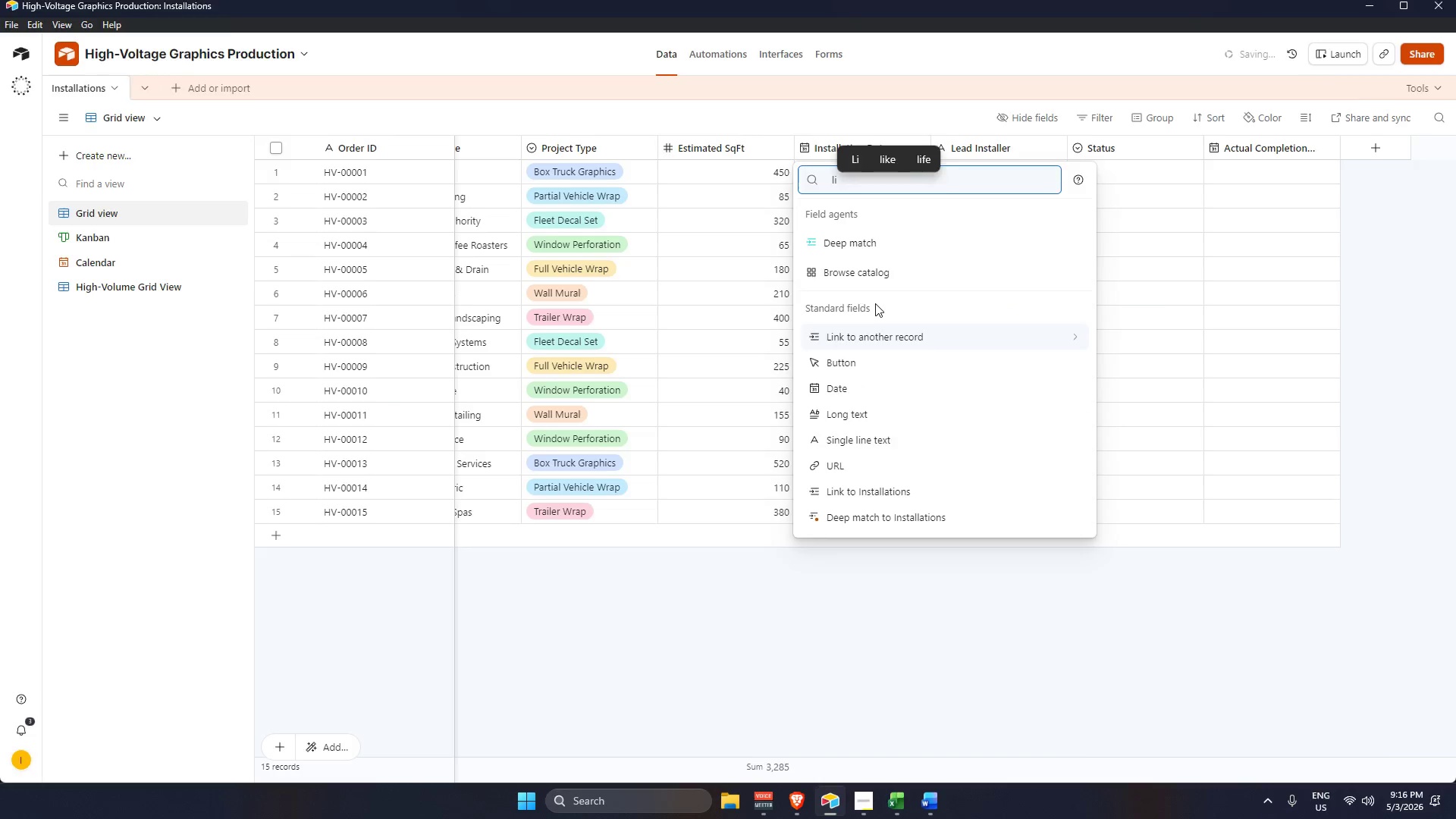 
key(Alt+Tab)
 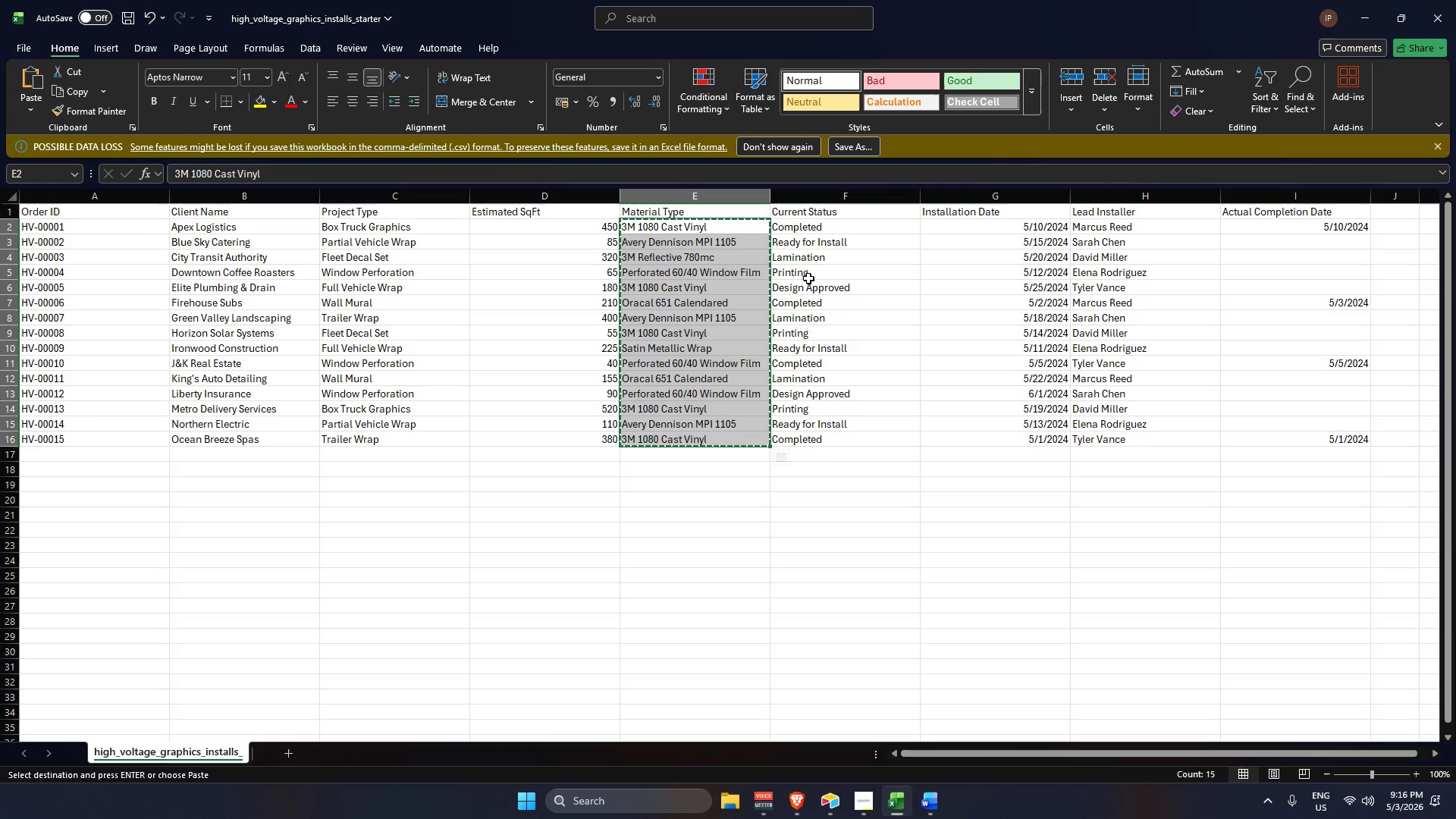 
key(Alt+AltLeft)
 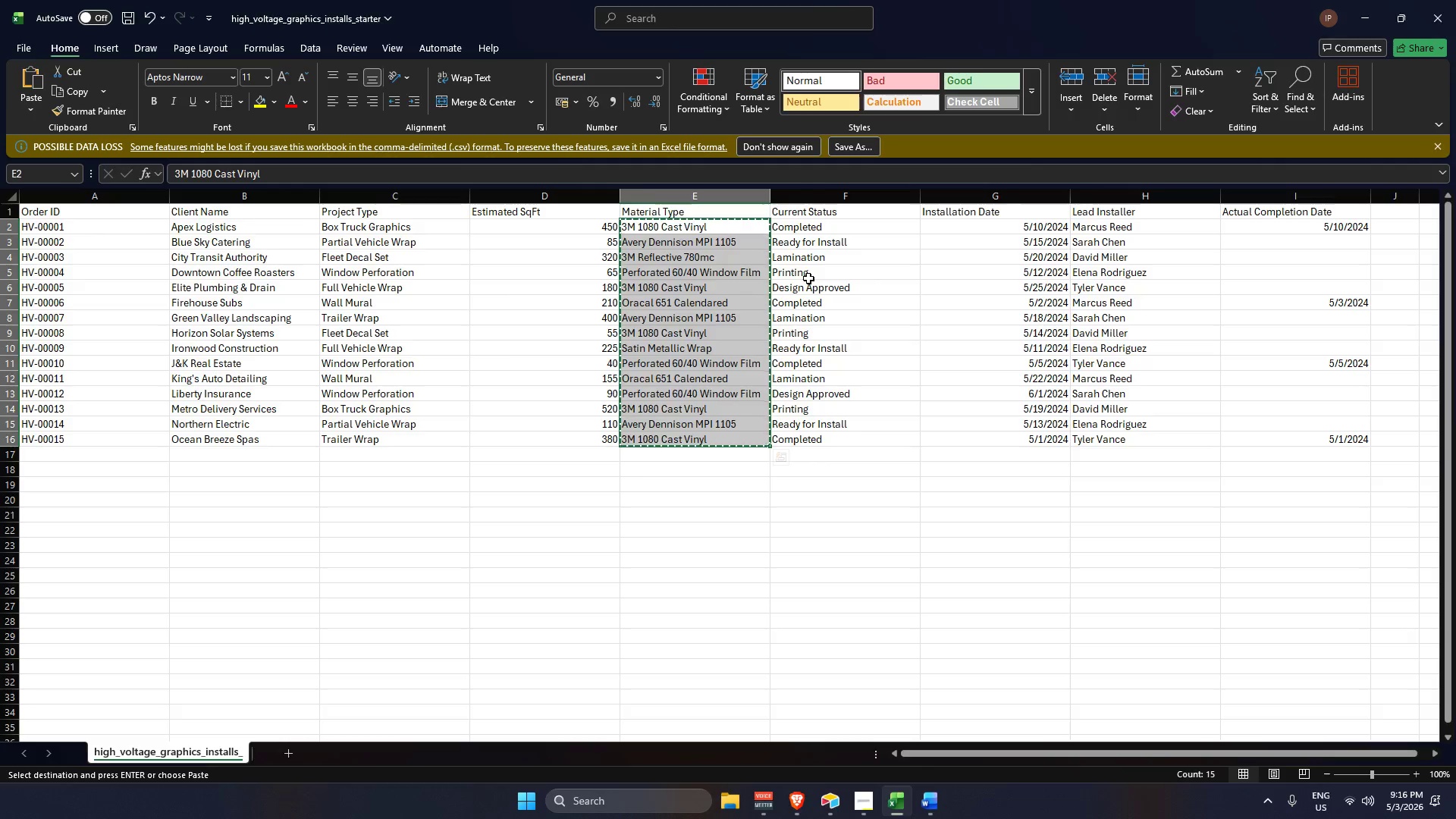 
key(Alt+Tab)
 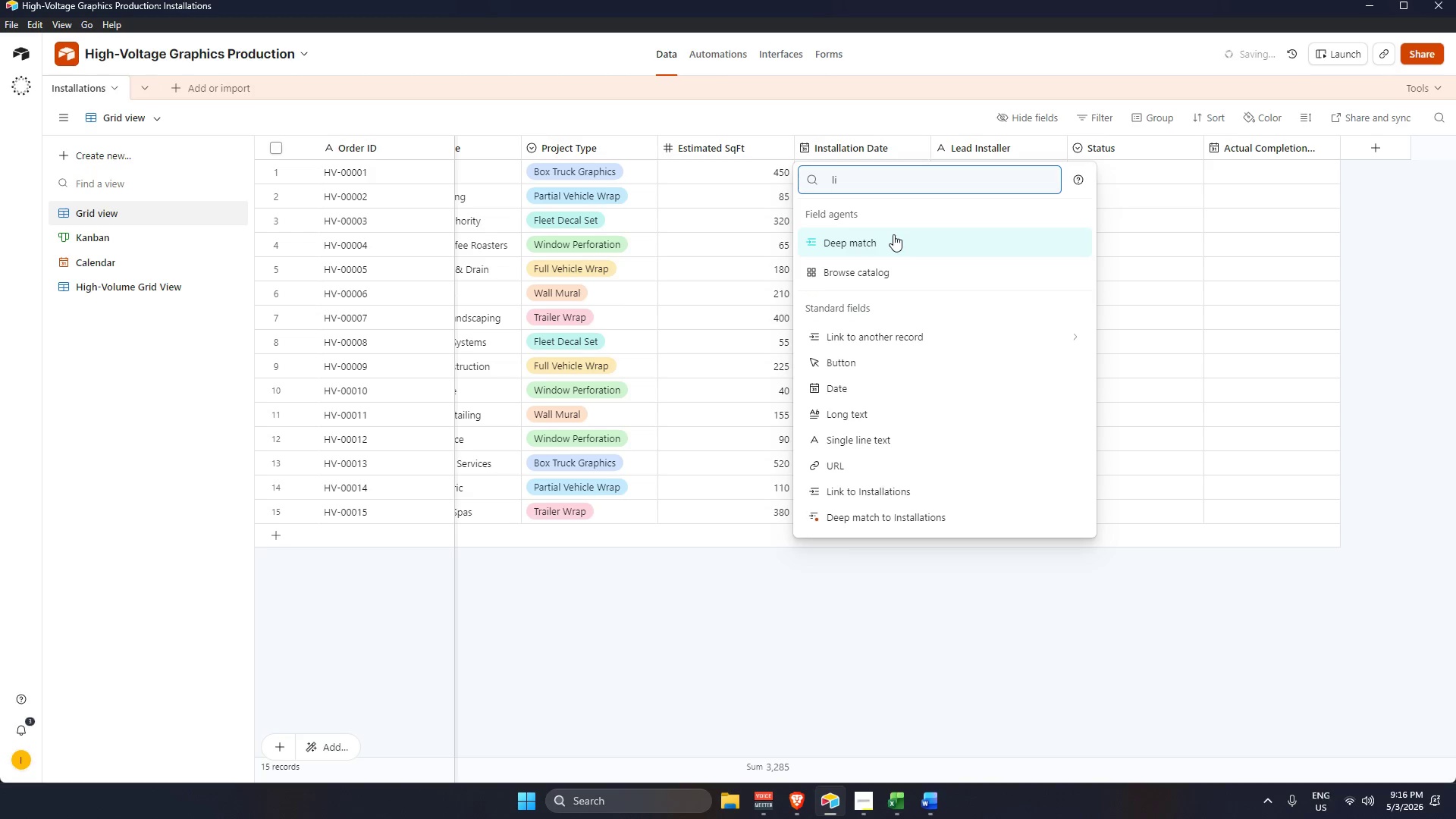 
key(Backspace)
 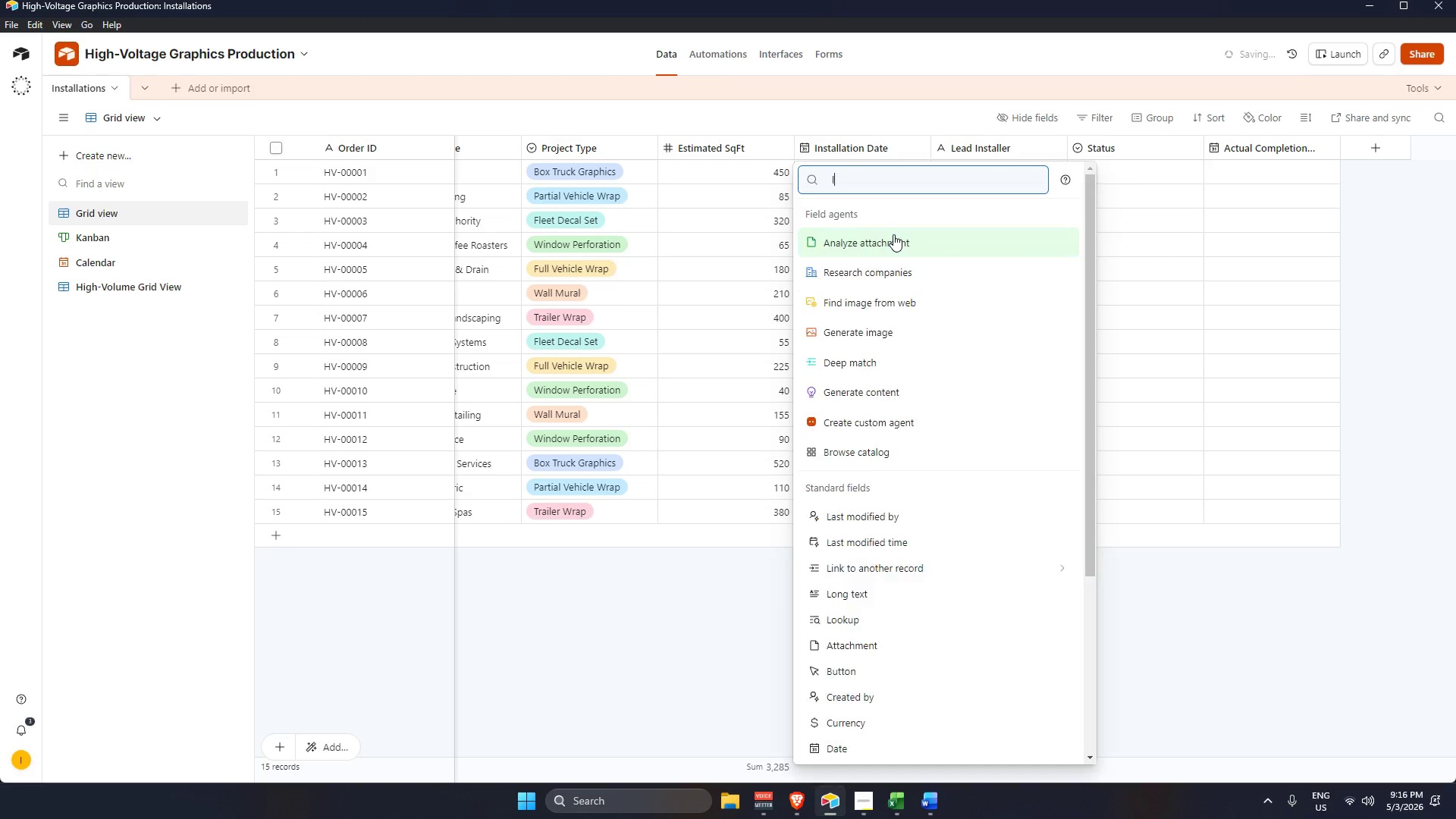 
key(Backspace)
 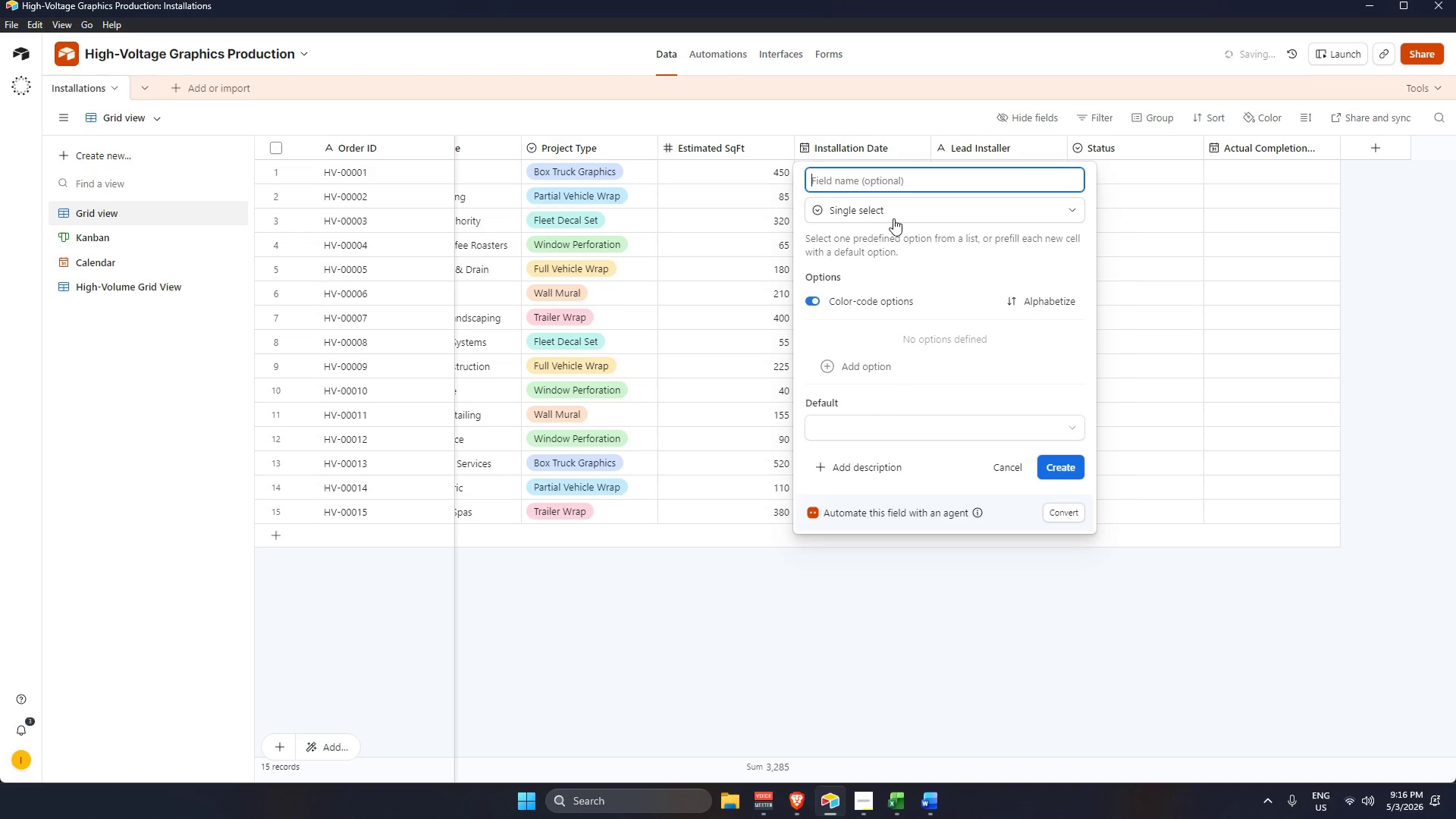 
type(Material Type)
 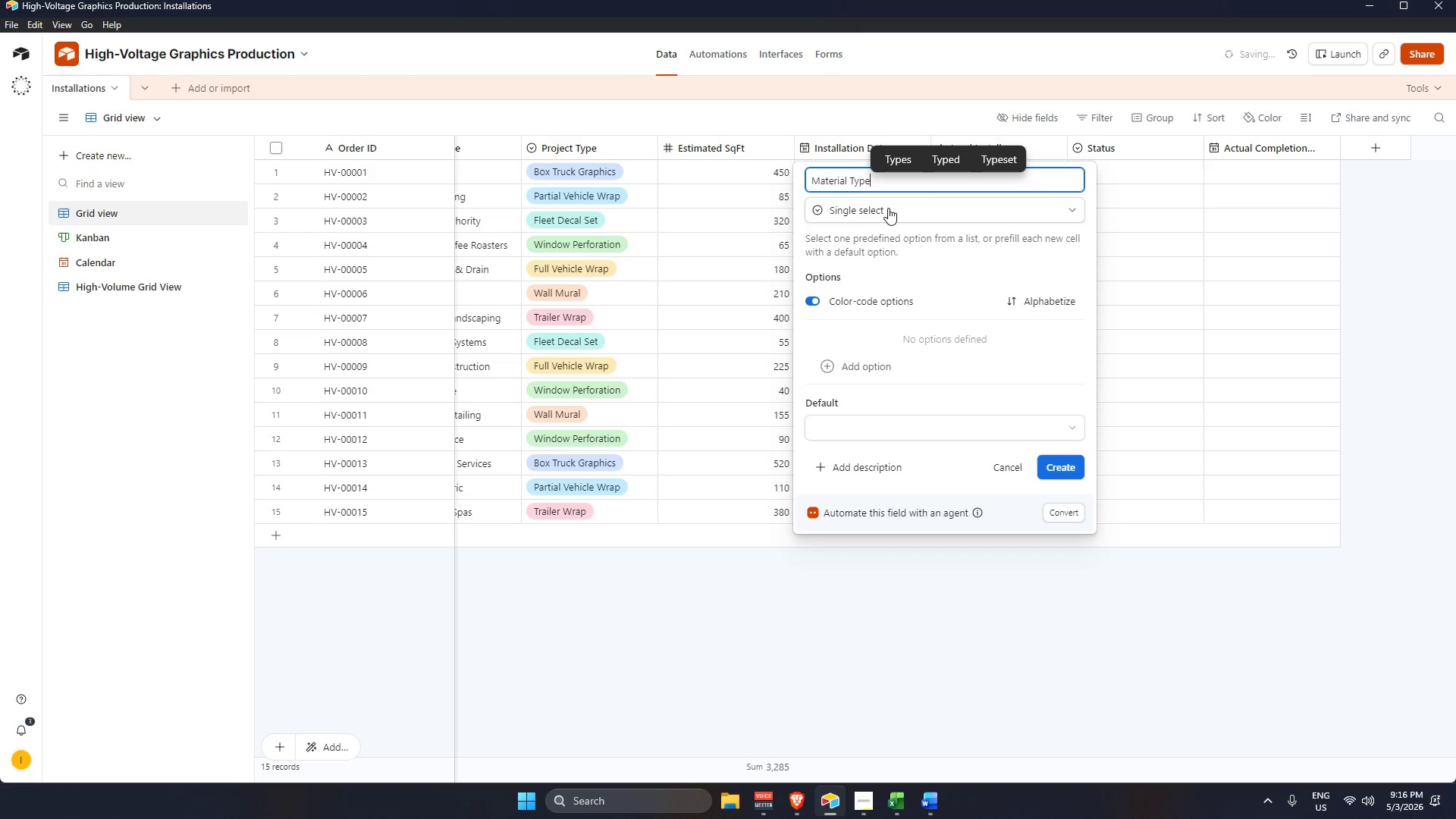 
key(Enter)
 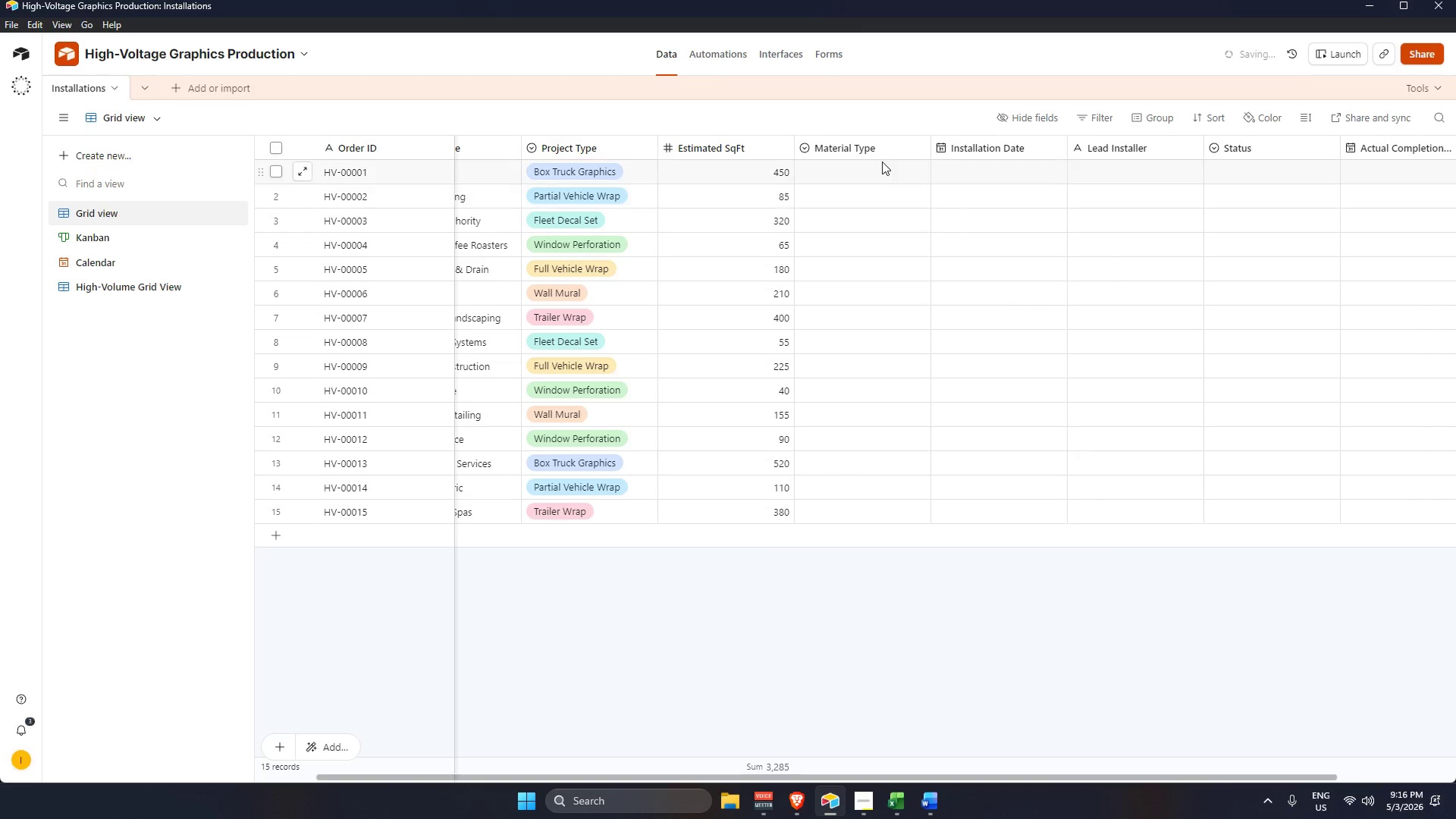 
left_click([883, 165])
 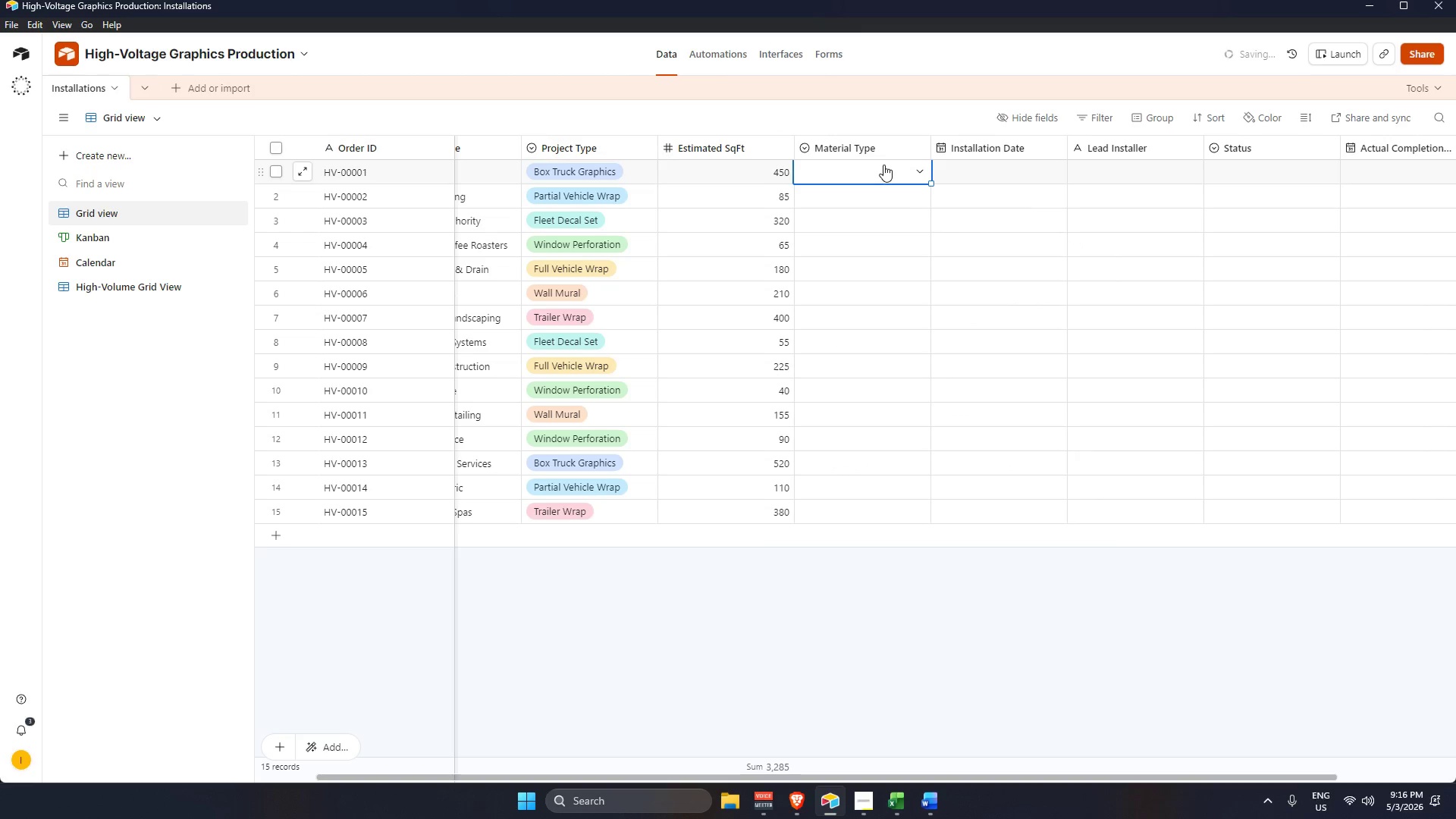 
key(Control+V)
 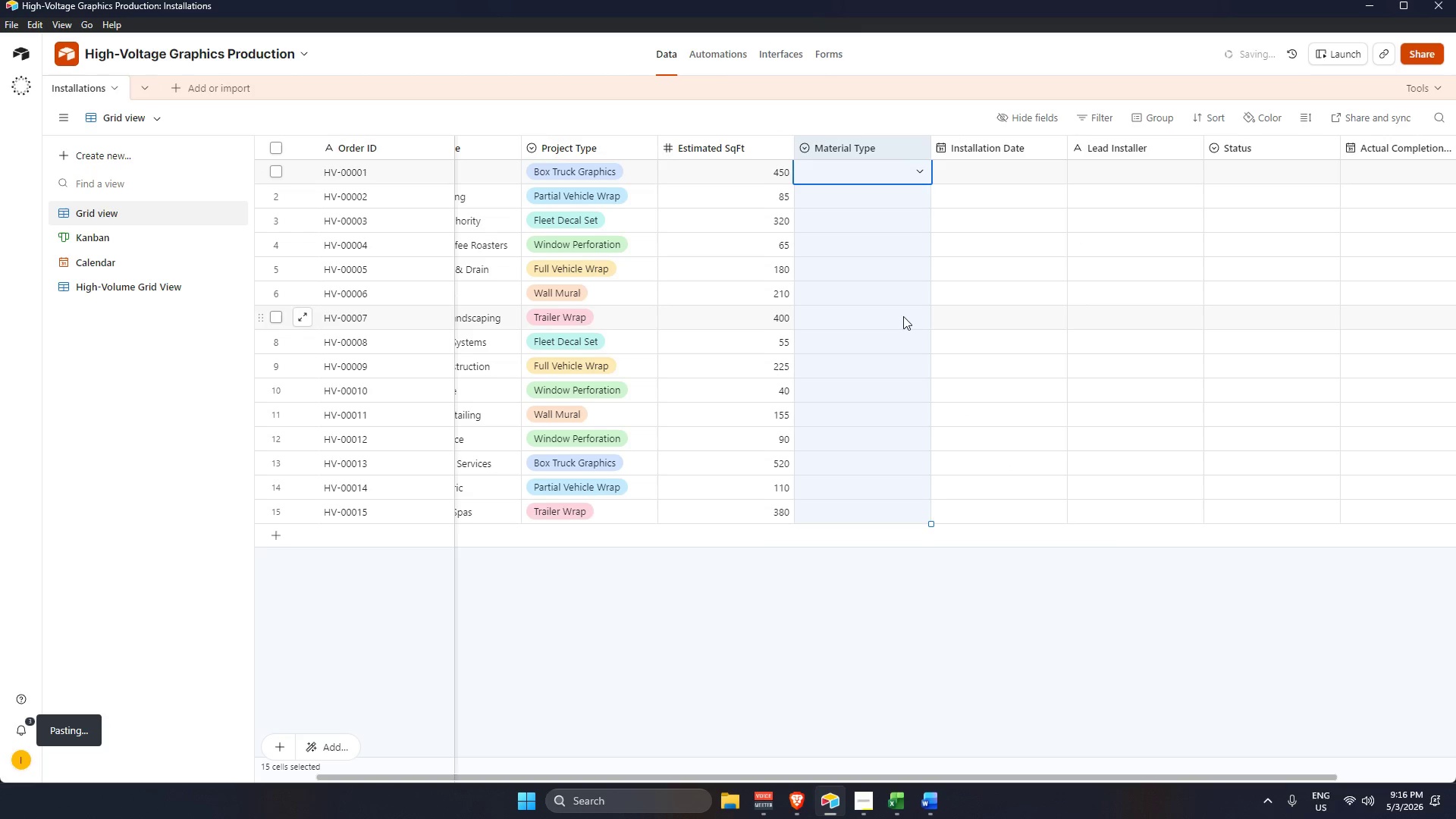 
key(Alt+AltLeft)
 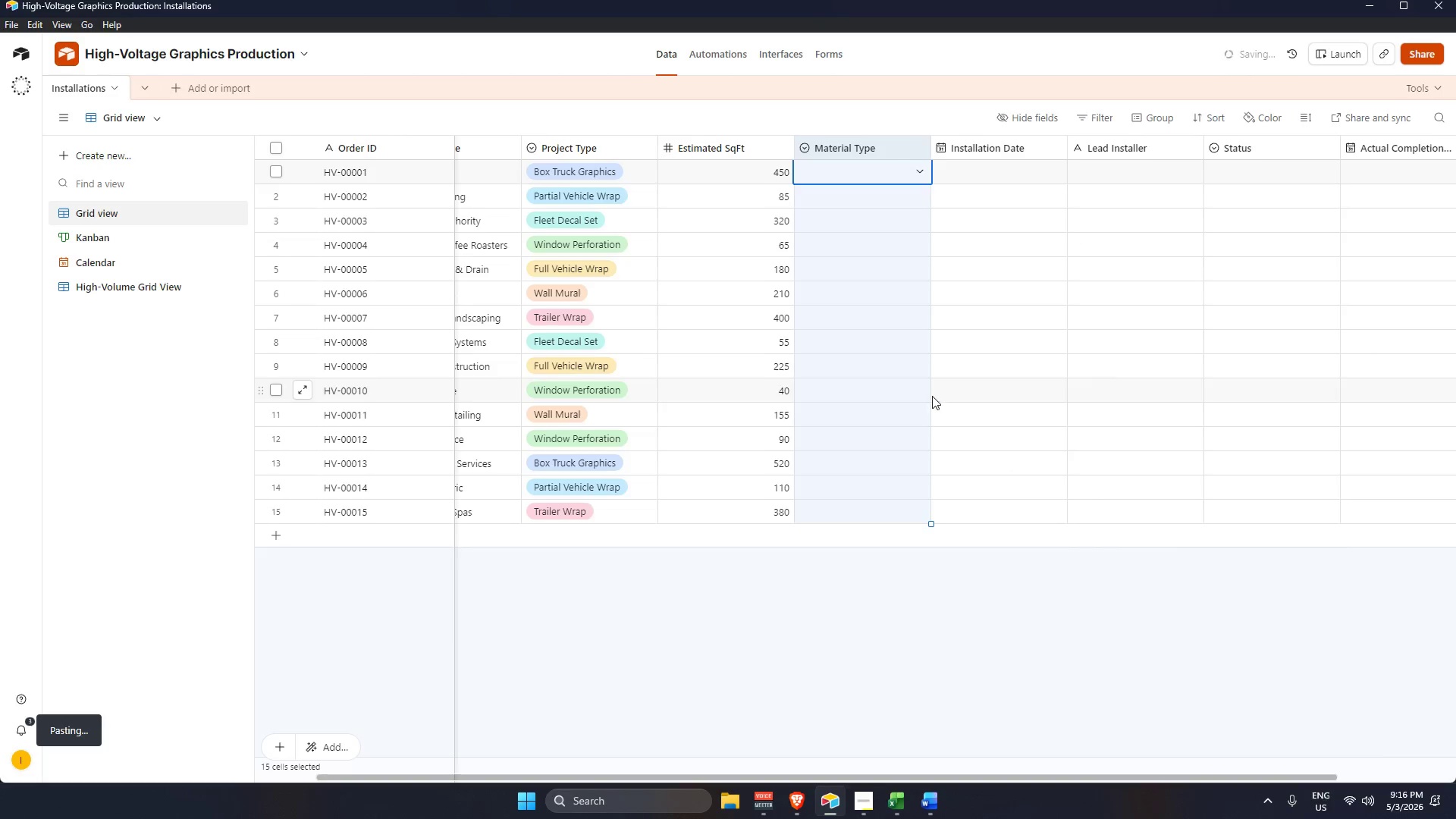 
key(Alt+Tab)
 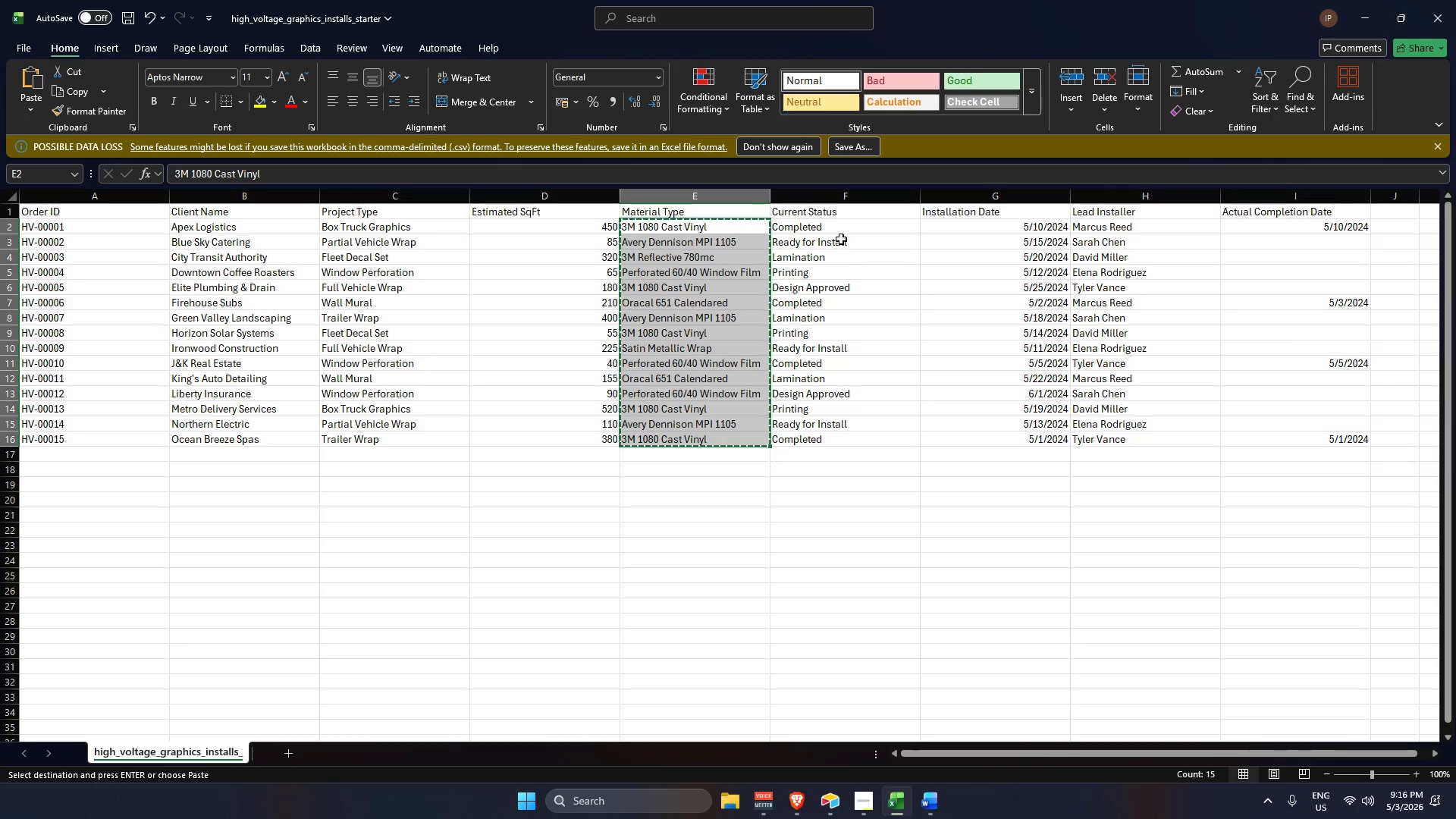 
left_click_drag(start_coordinate=[846, 229], to_coordinate=[856, 386])
 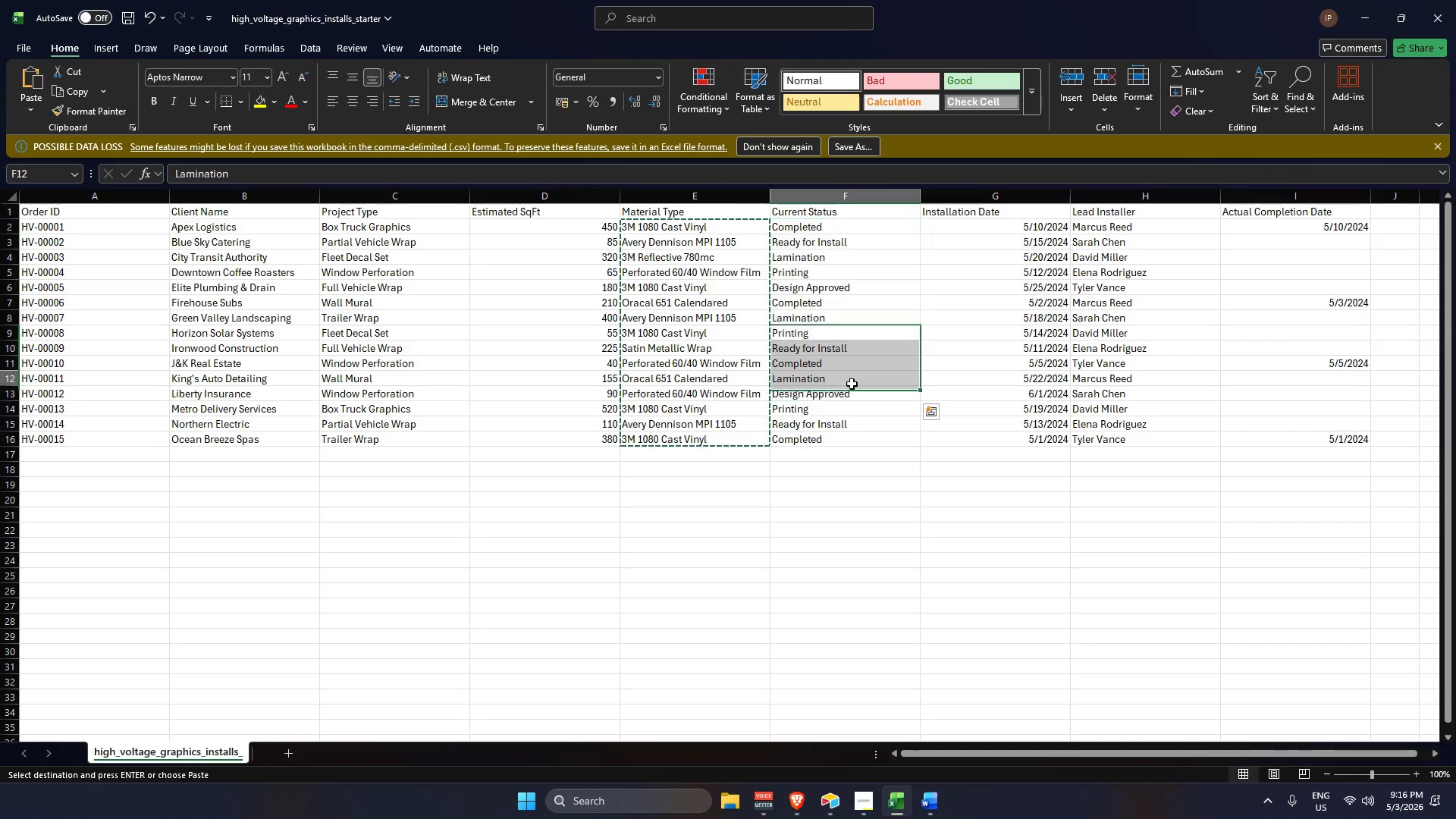 
key(Alt+AltLeft)
 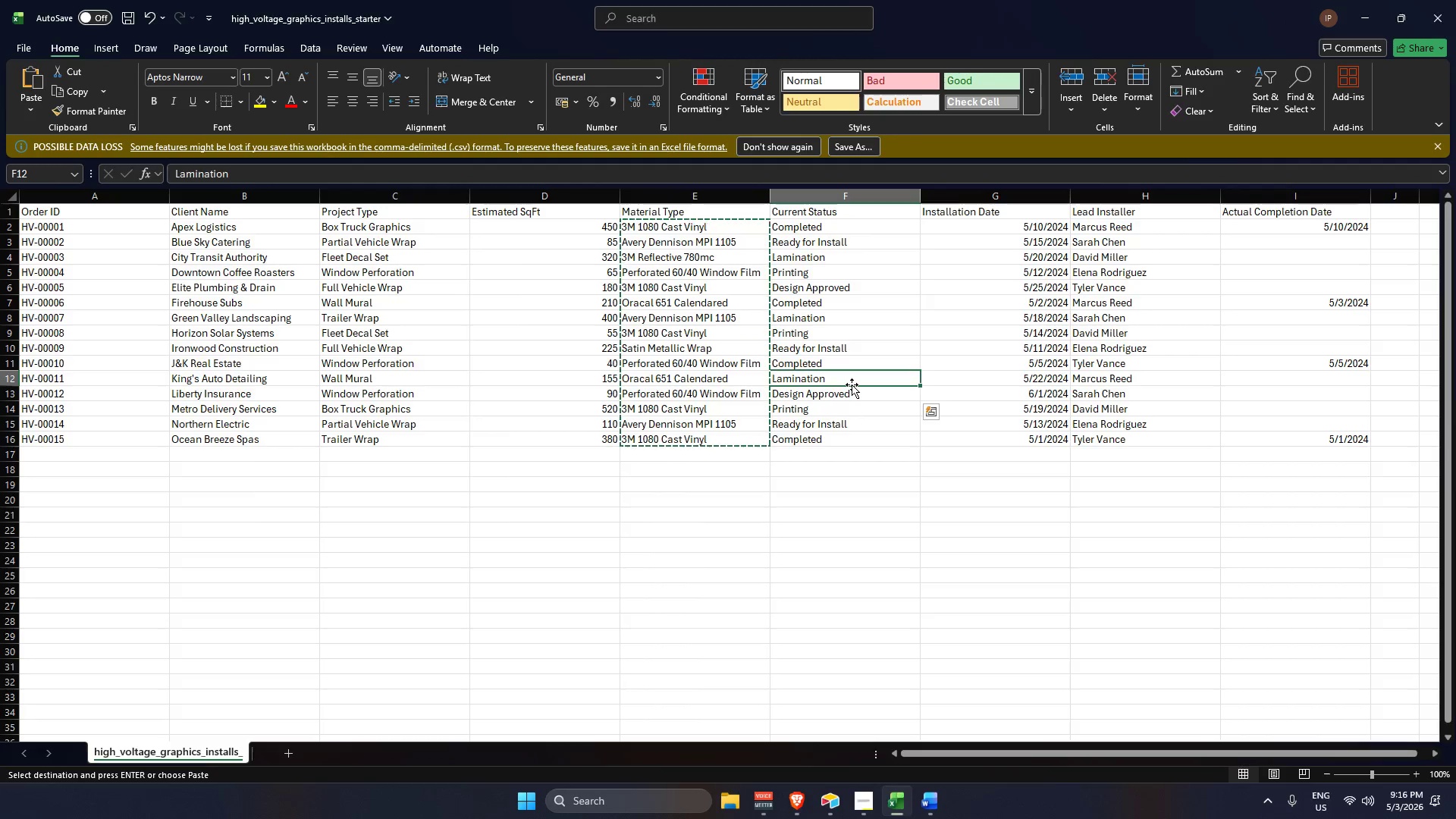 
key(Alt+Tab)
 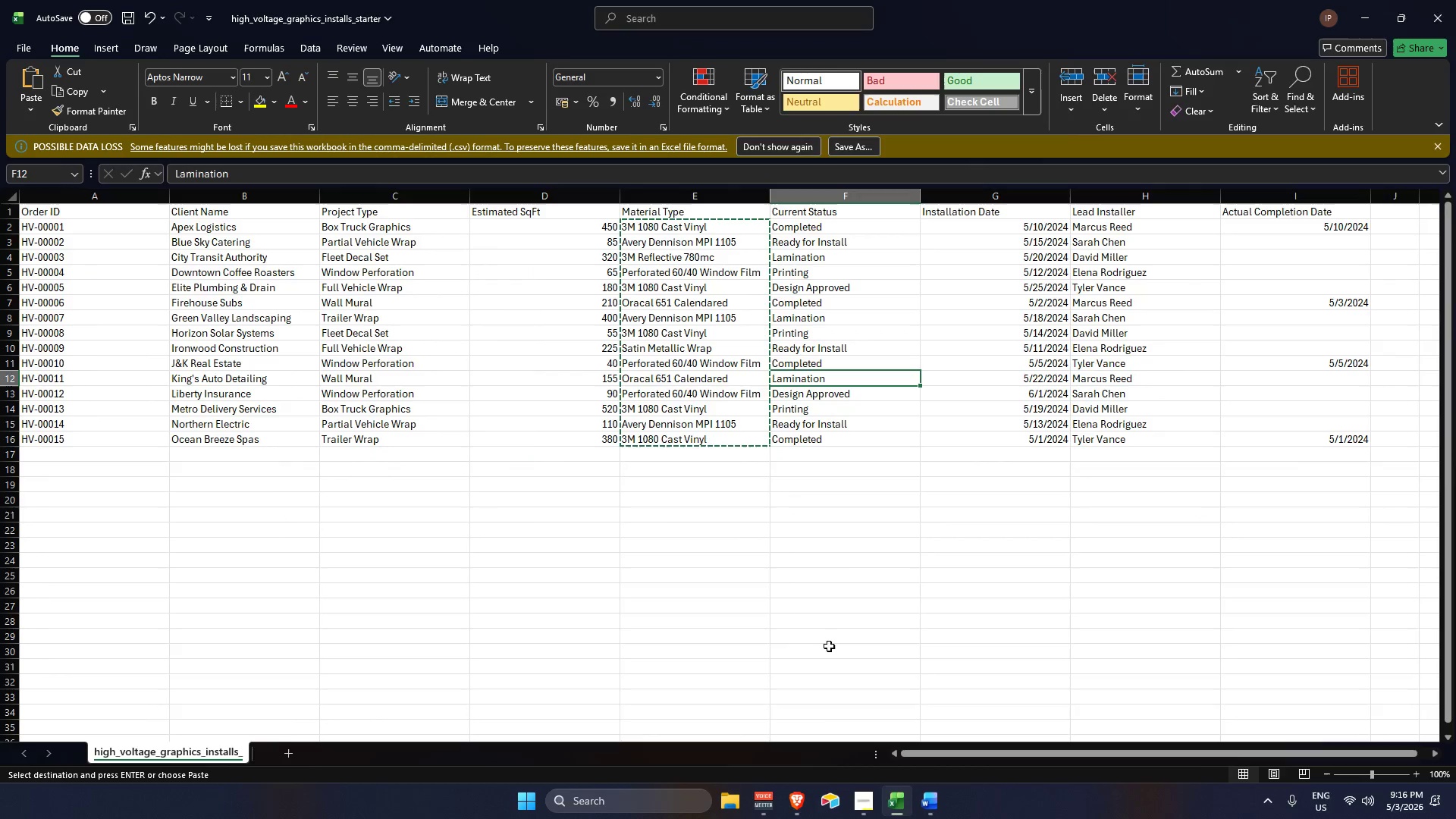 
left_click_drag(start_coordinate=[849, 805], to_coordinate=[845, 805])
 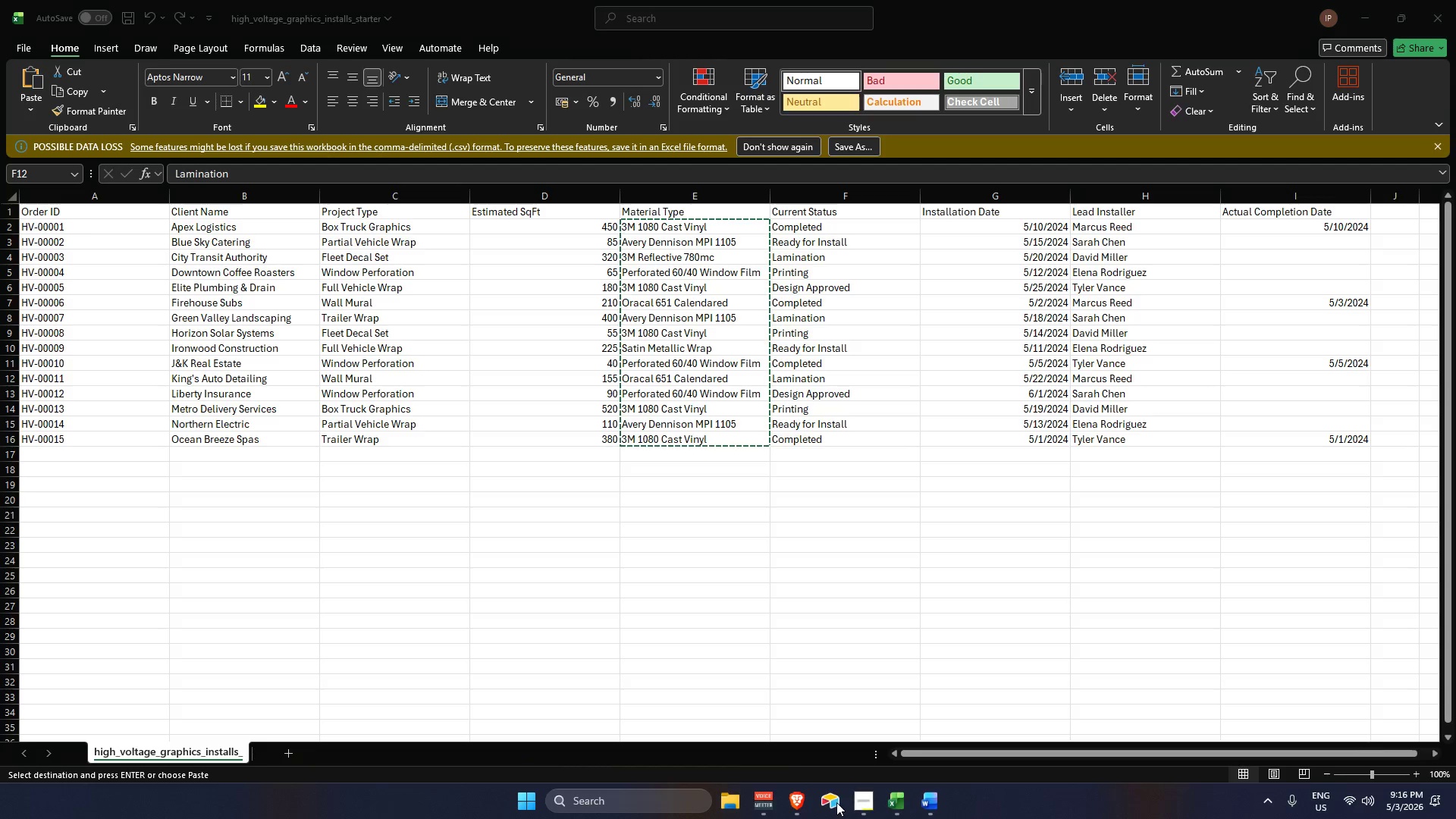 
double_click([836, 802])
 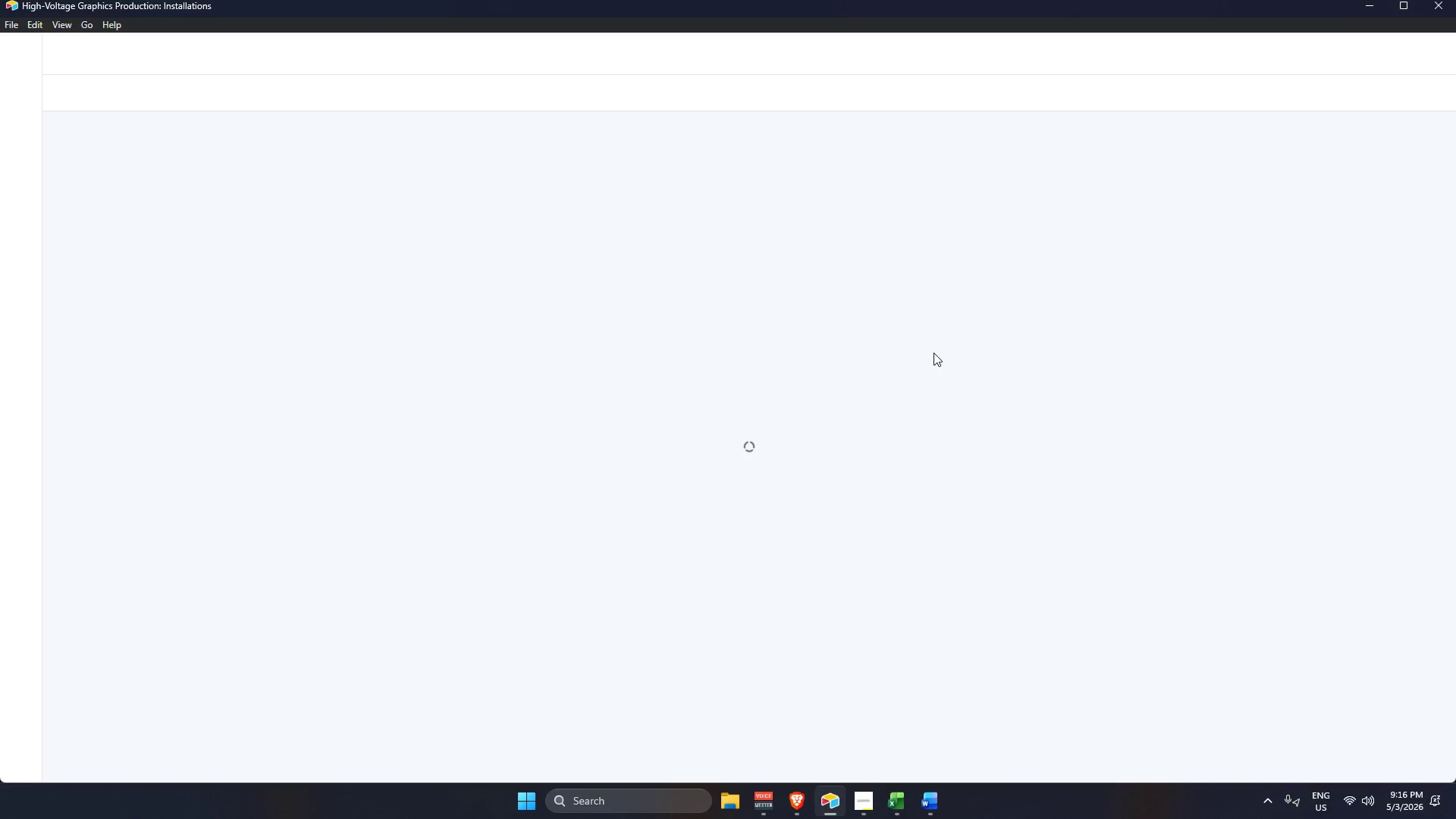 
left_click([1003, 168])
 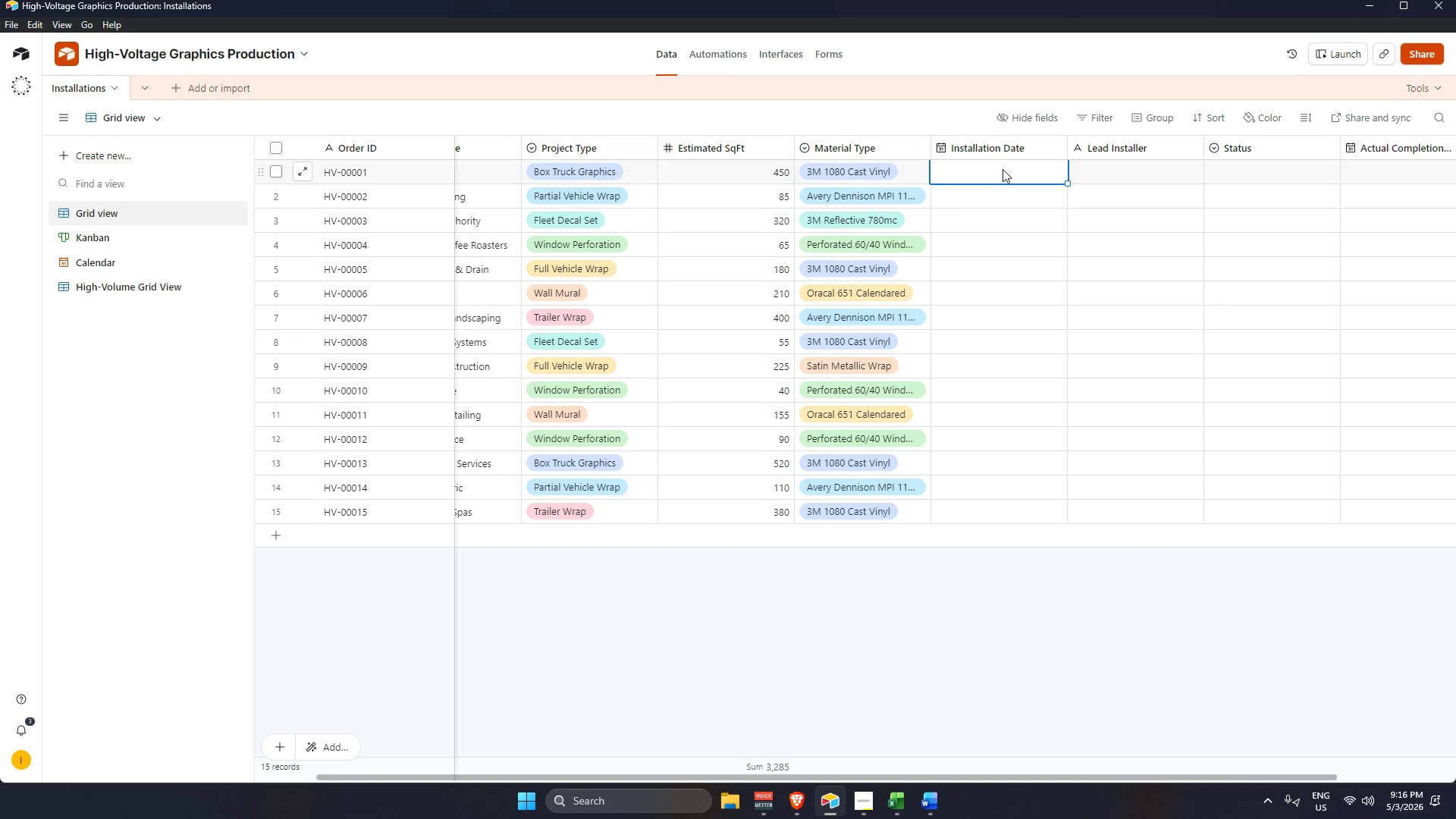 
key(Alt+AltLeft)
 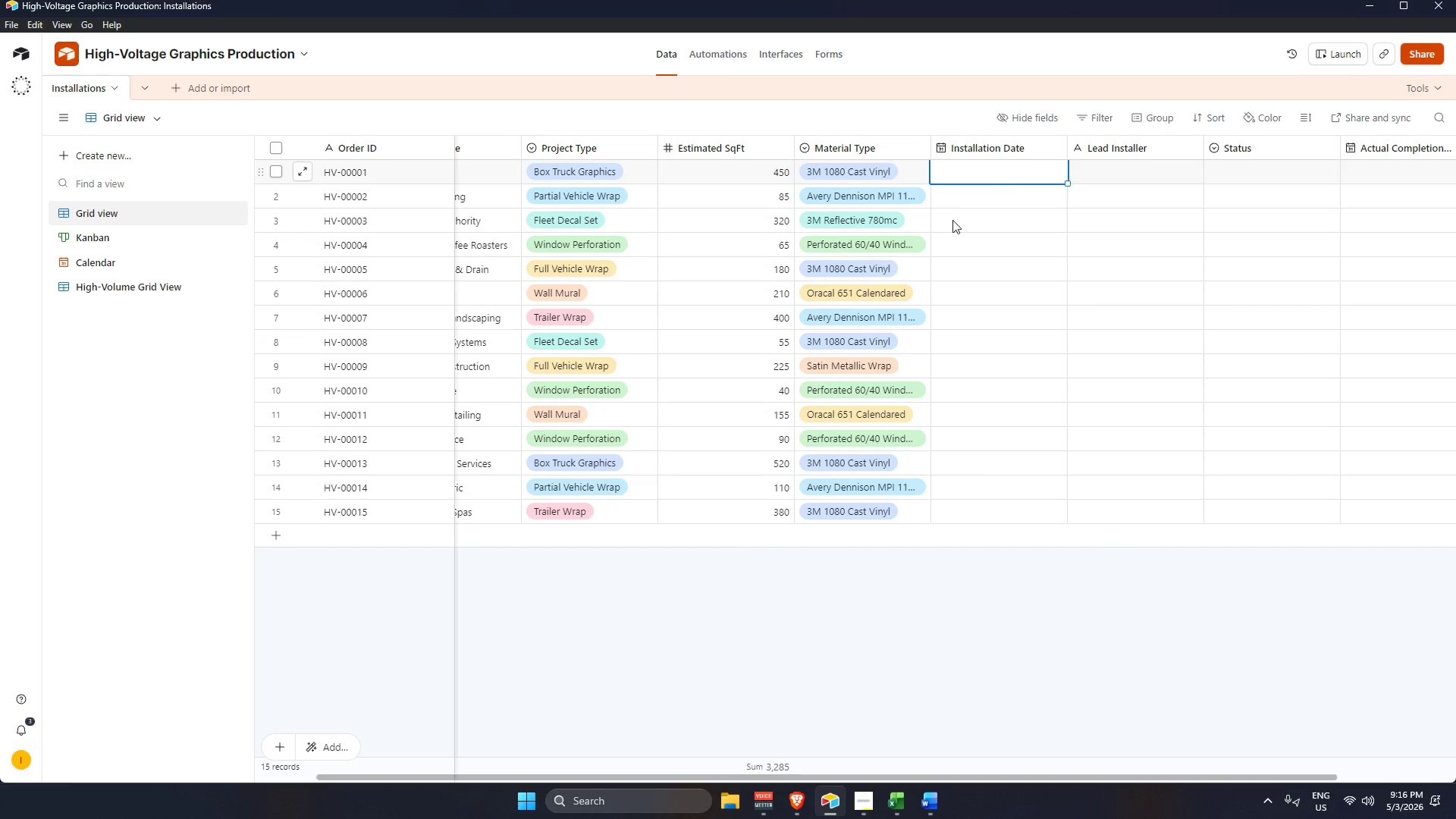 
key(Alt+Tab)
 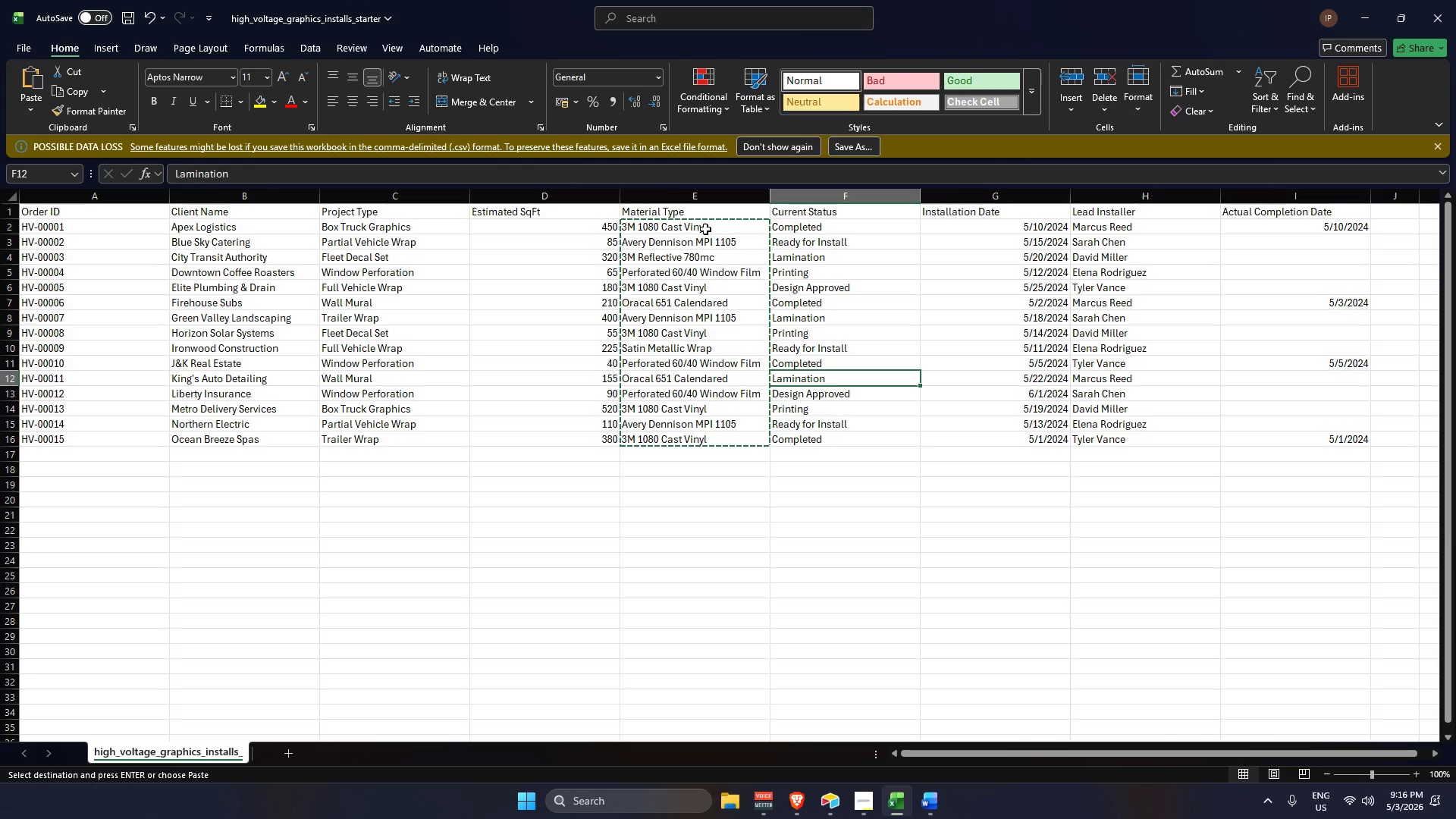 
left_click([805, 225])
 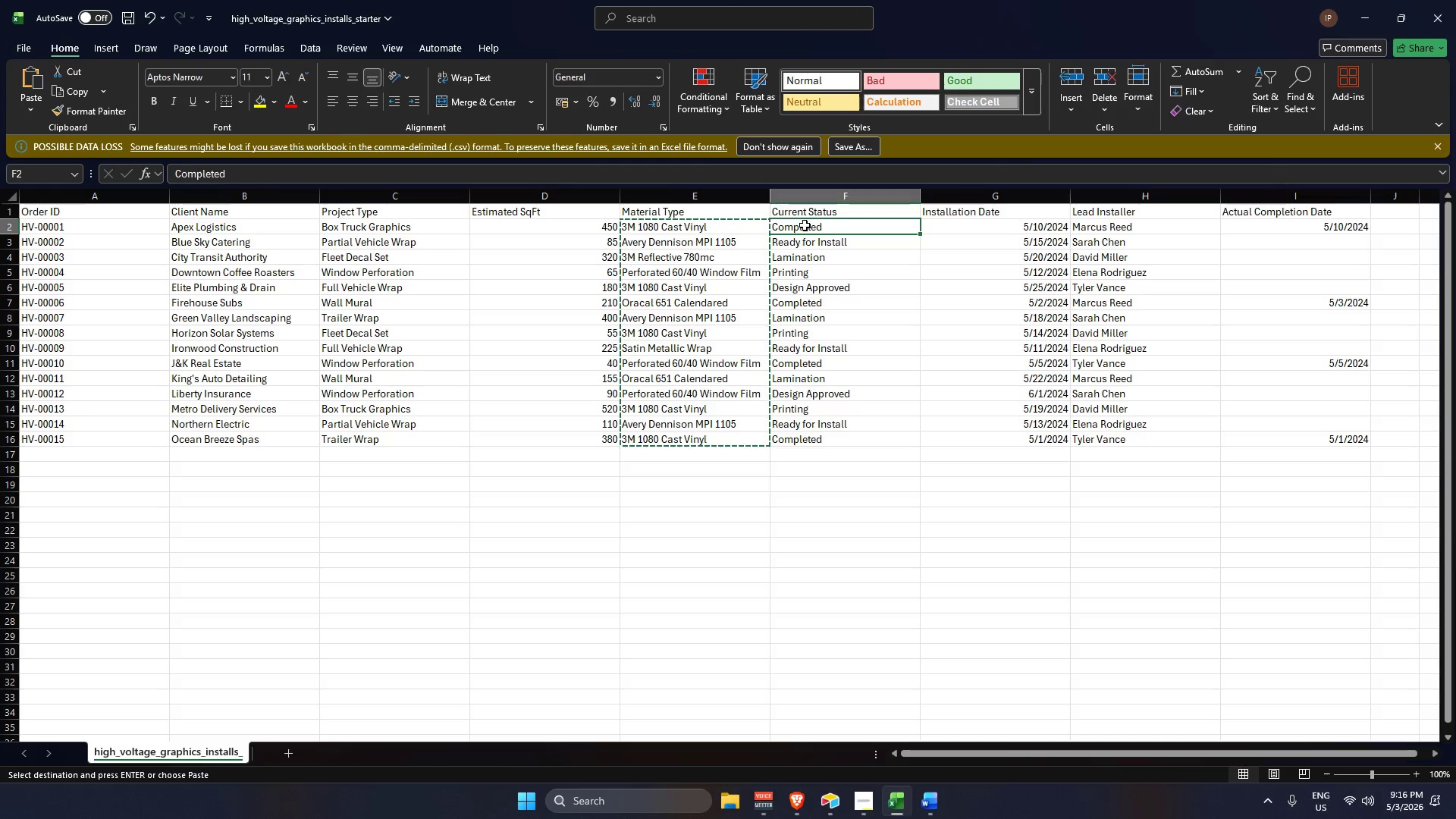 
scroll: coordinate [881, 377], scroll_direction: up, amount: 4.0
 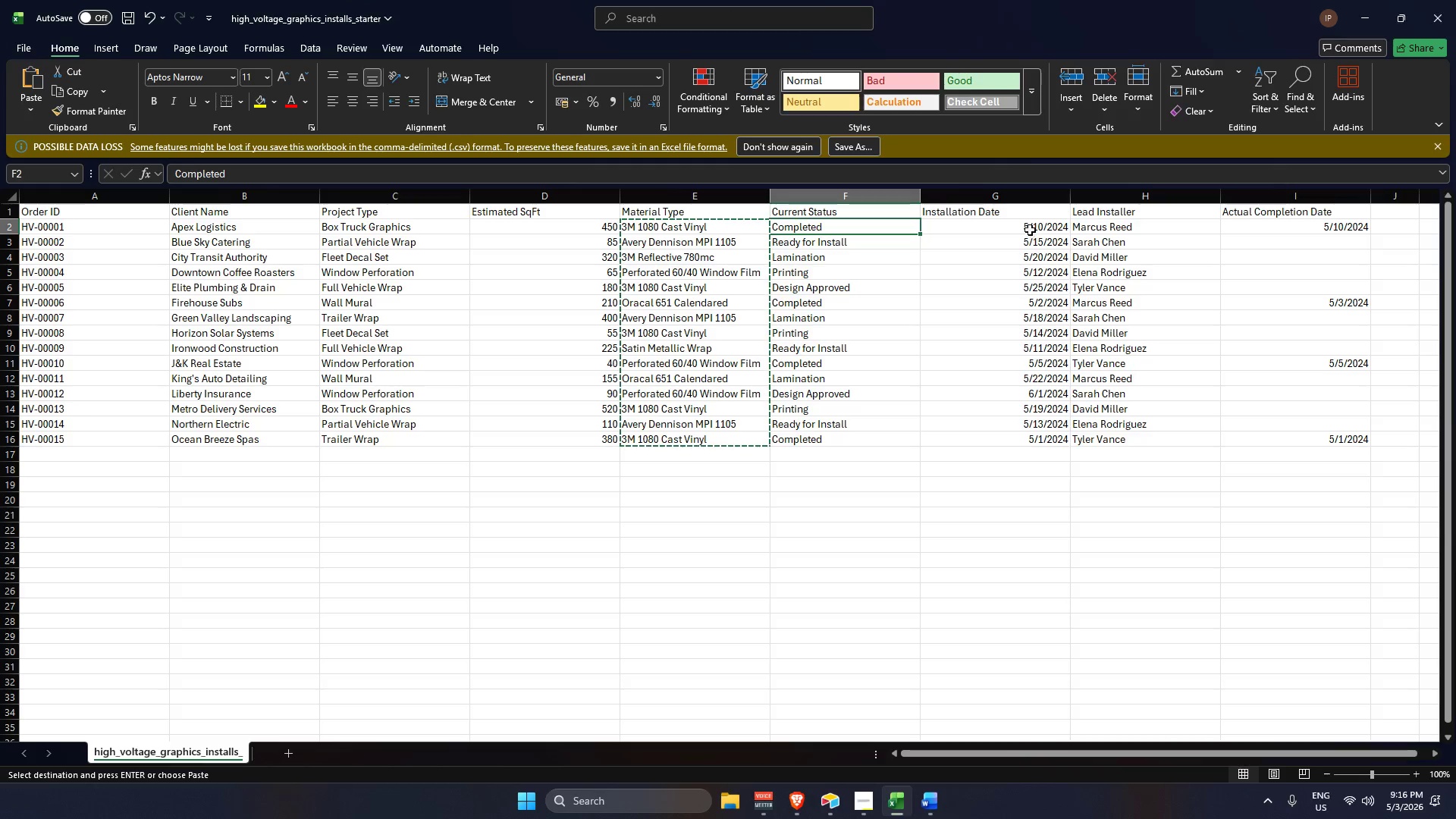 
left_click_drag(start_coordinate=[1031, 225], to_coordinate=[1043, 441])
 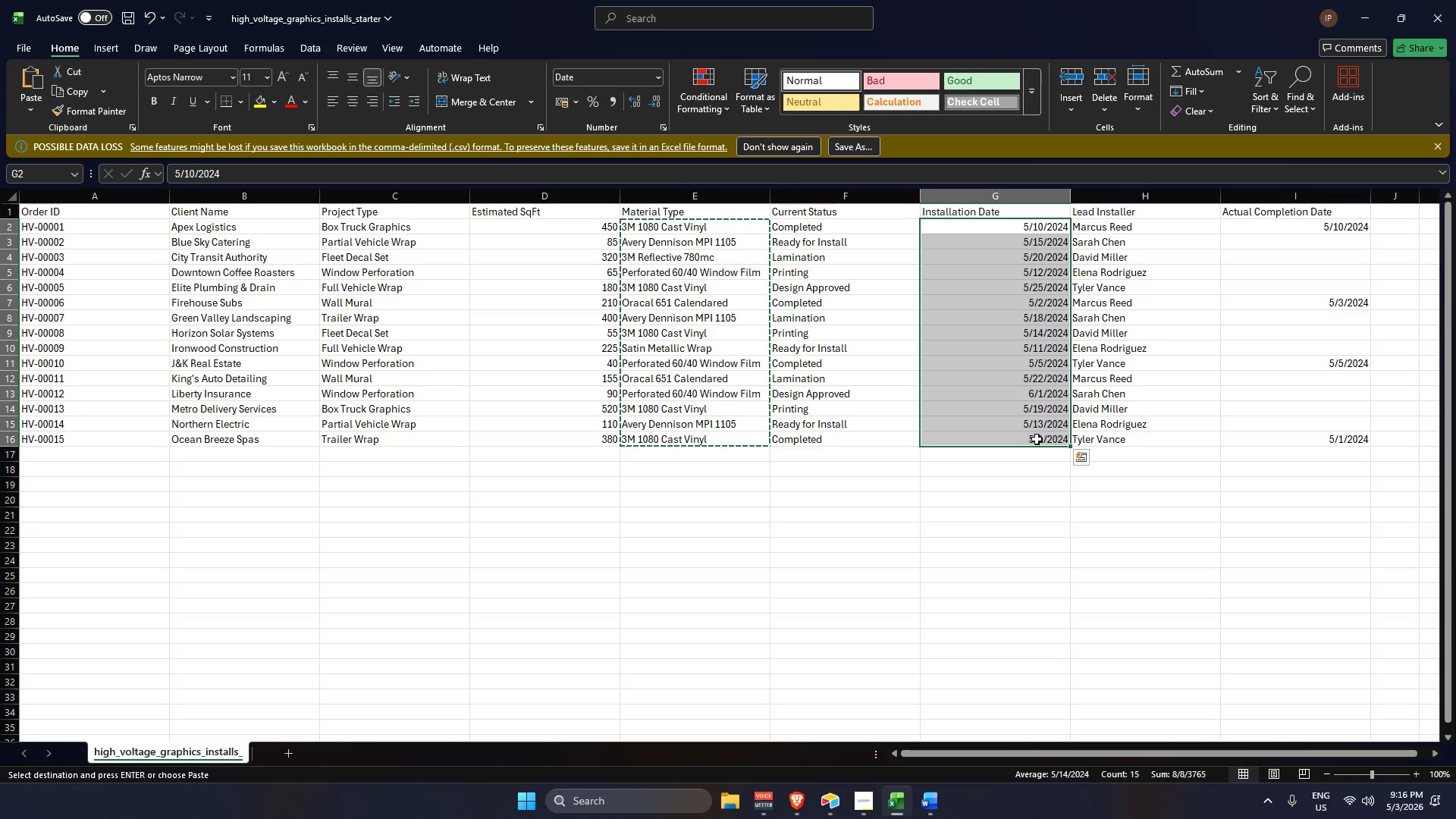 
key(Alt+AltLeft)
 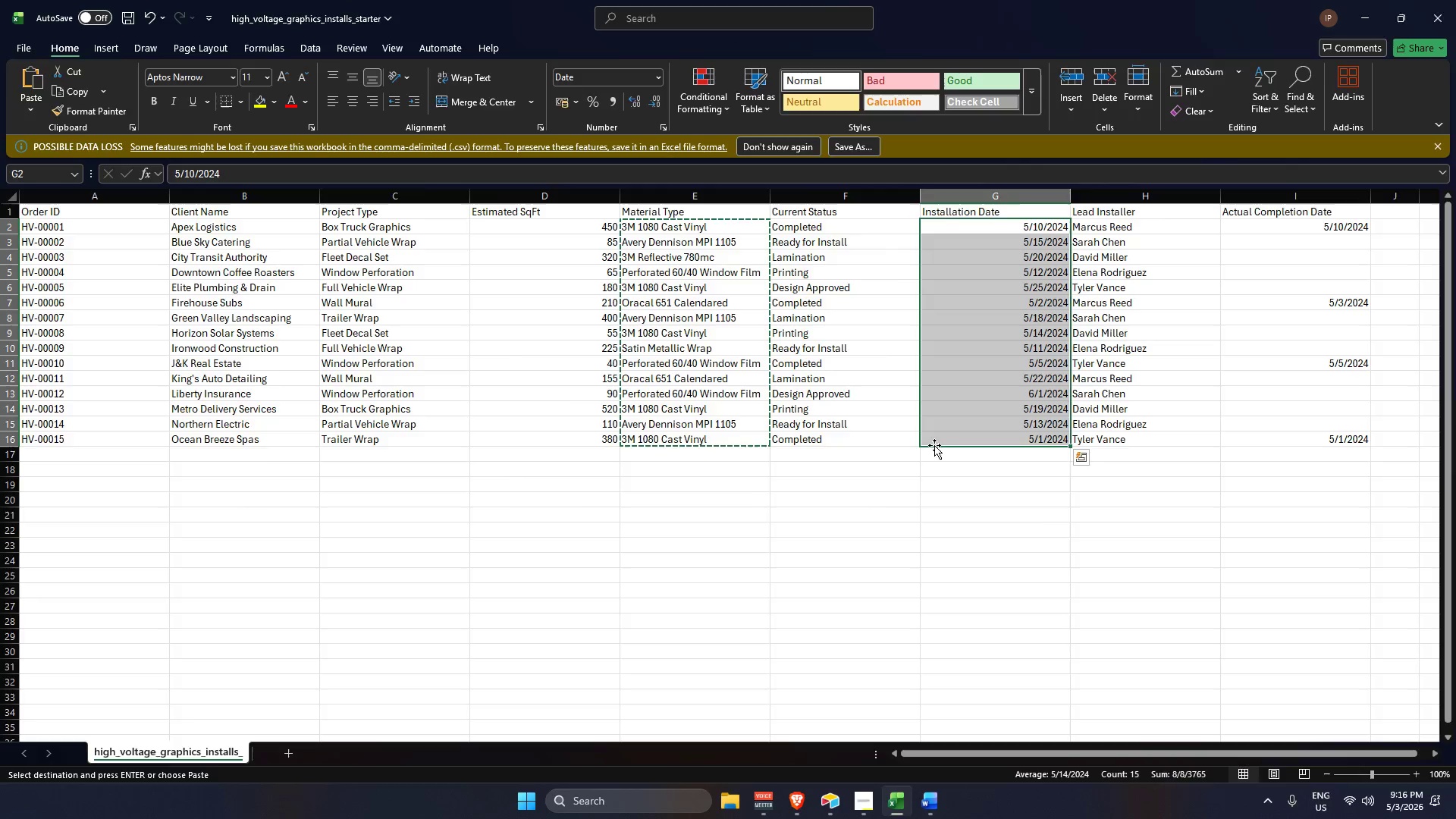 
key(Alt+Tab)
 